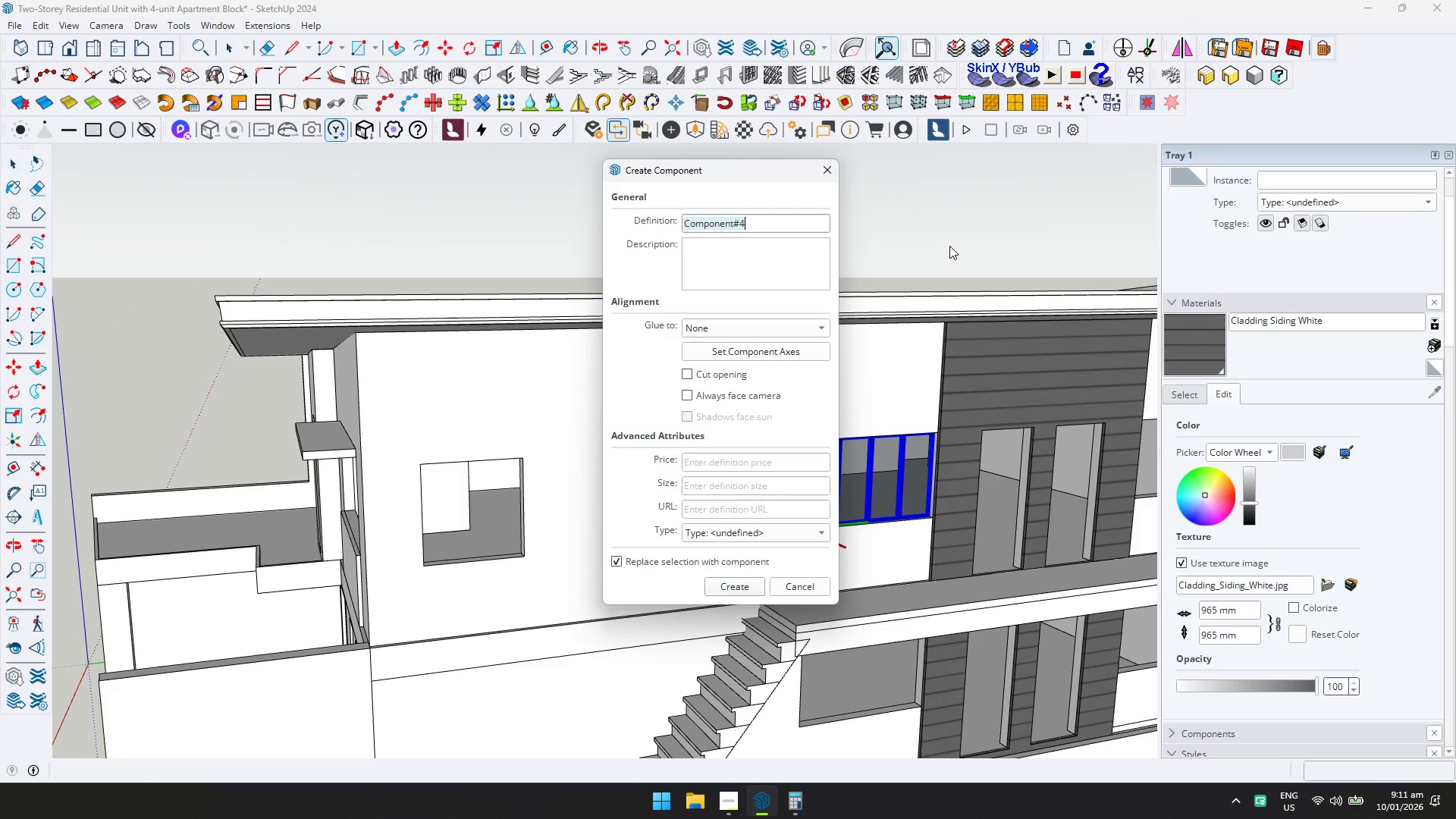 
key(Enter)
 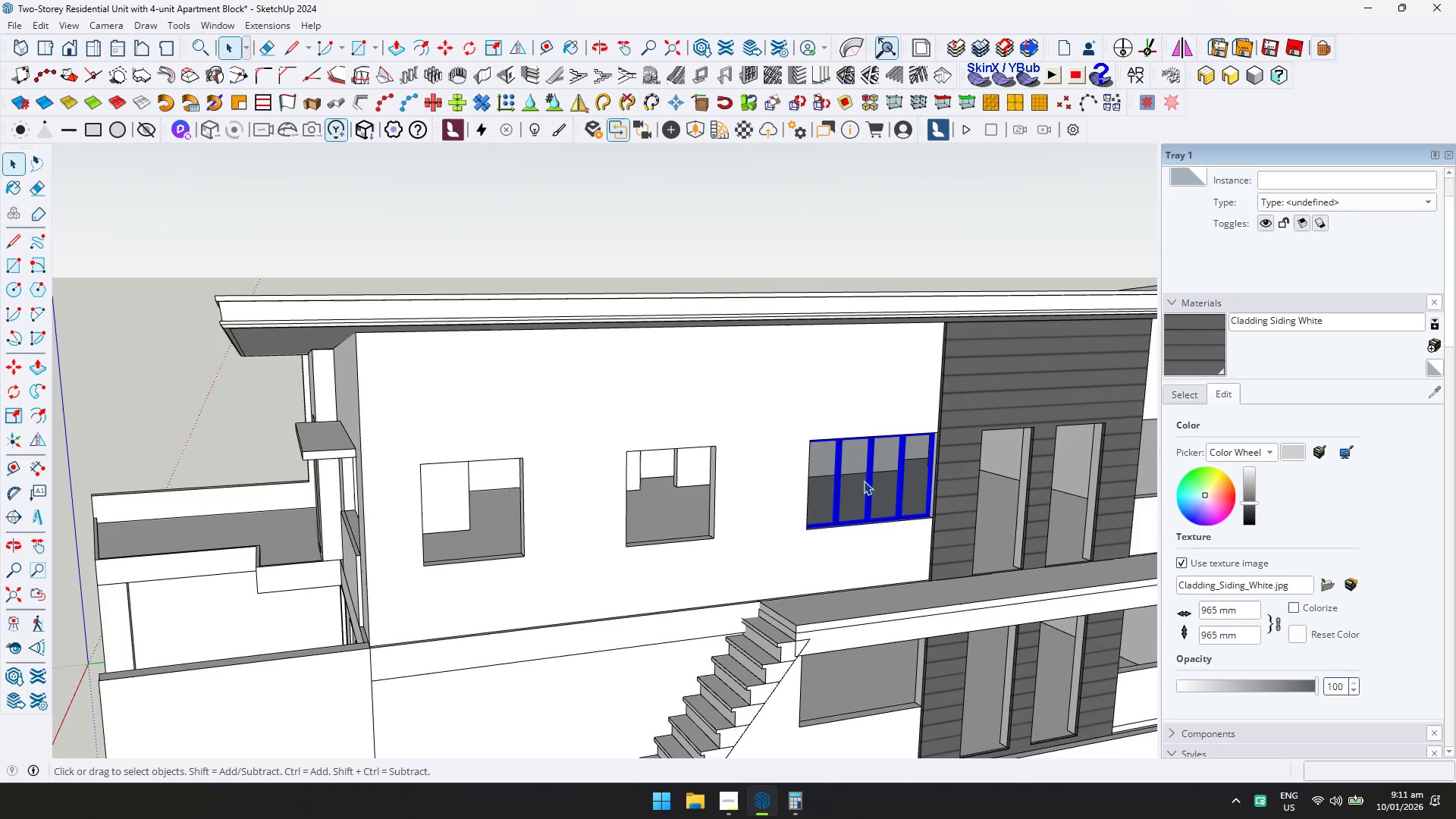 
key(M)
 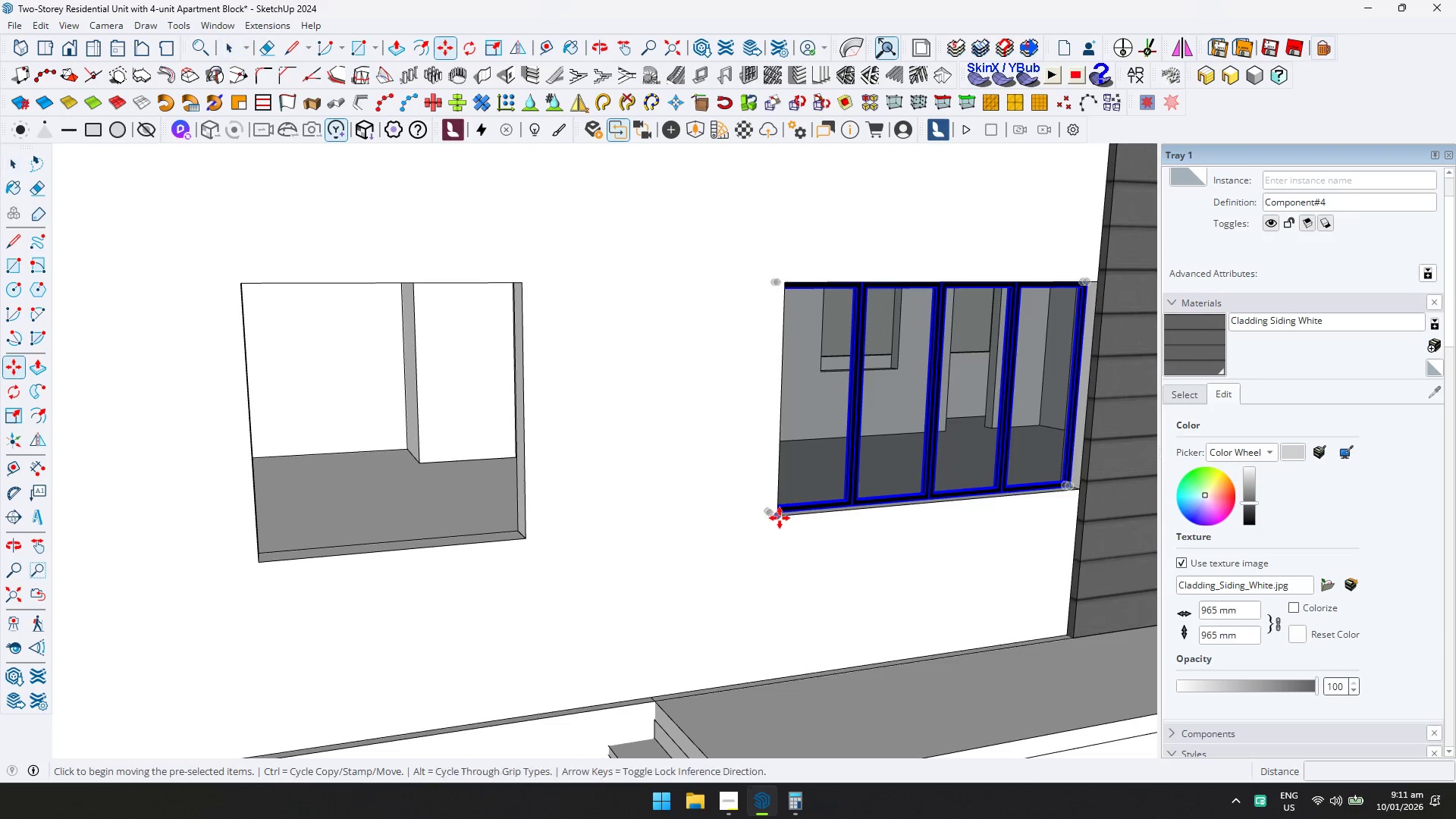 
scroll: coordinate [824, 537], scroll_direction: up, amount: 9.0
 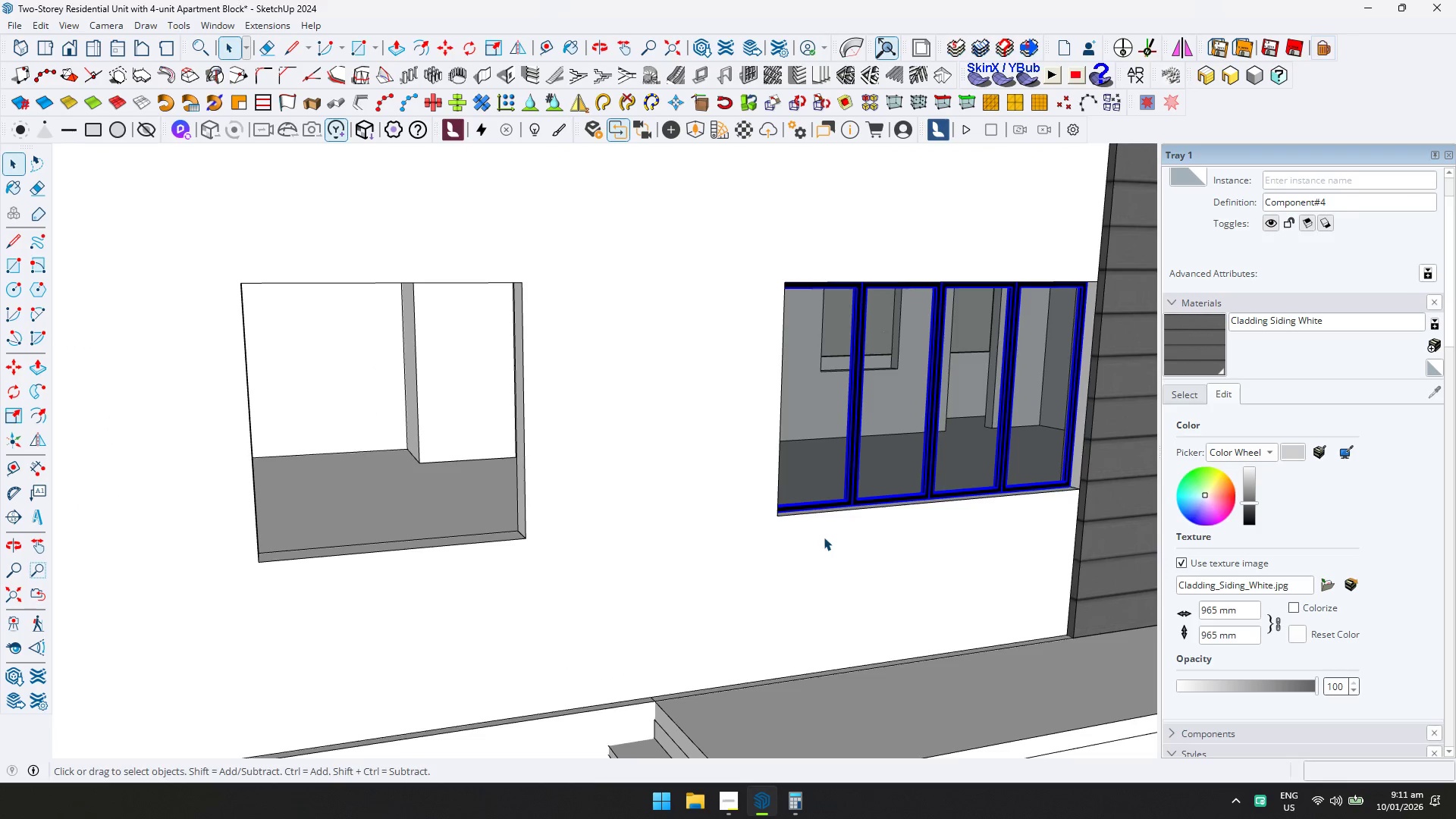 
key(Control+ControlLeft)
 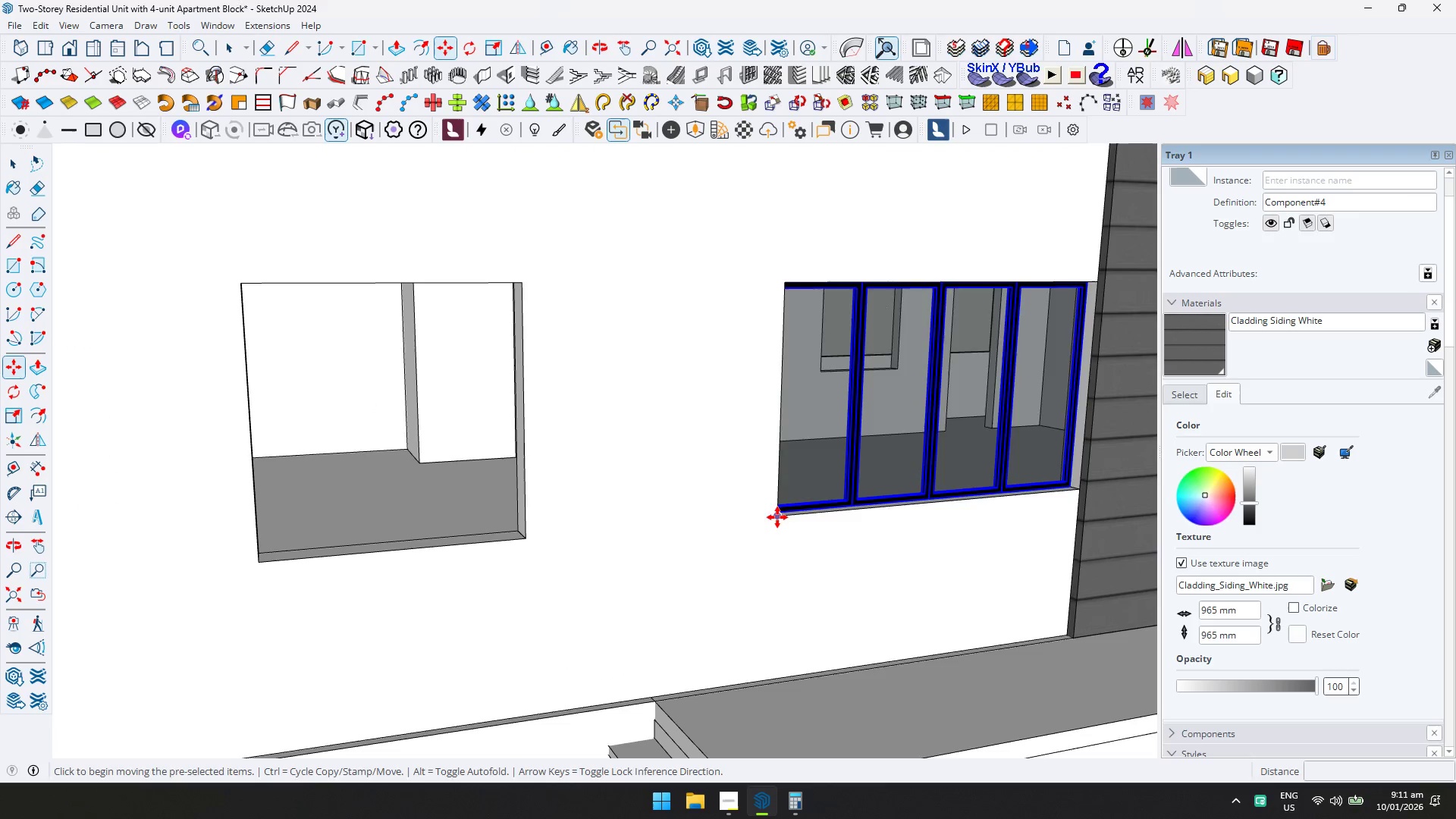 
left_click([777, 516])
 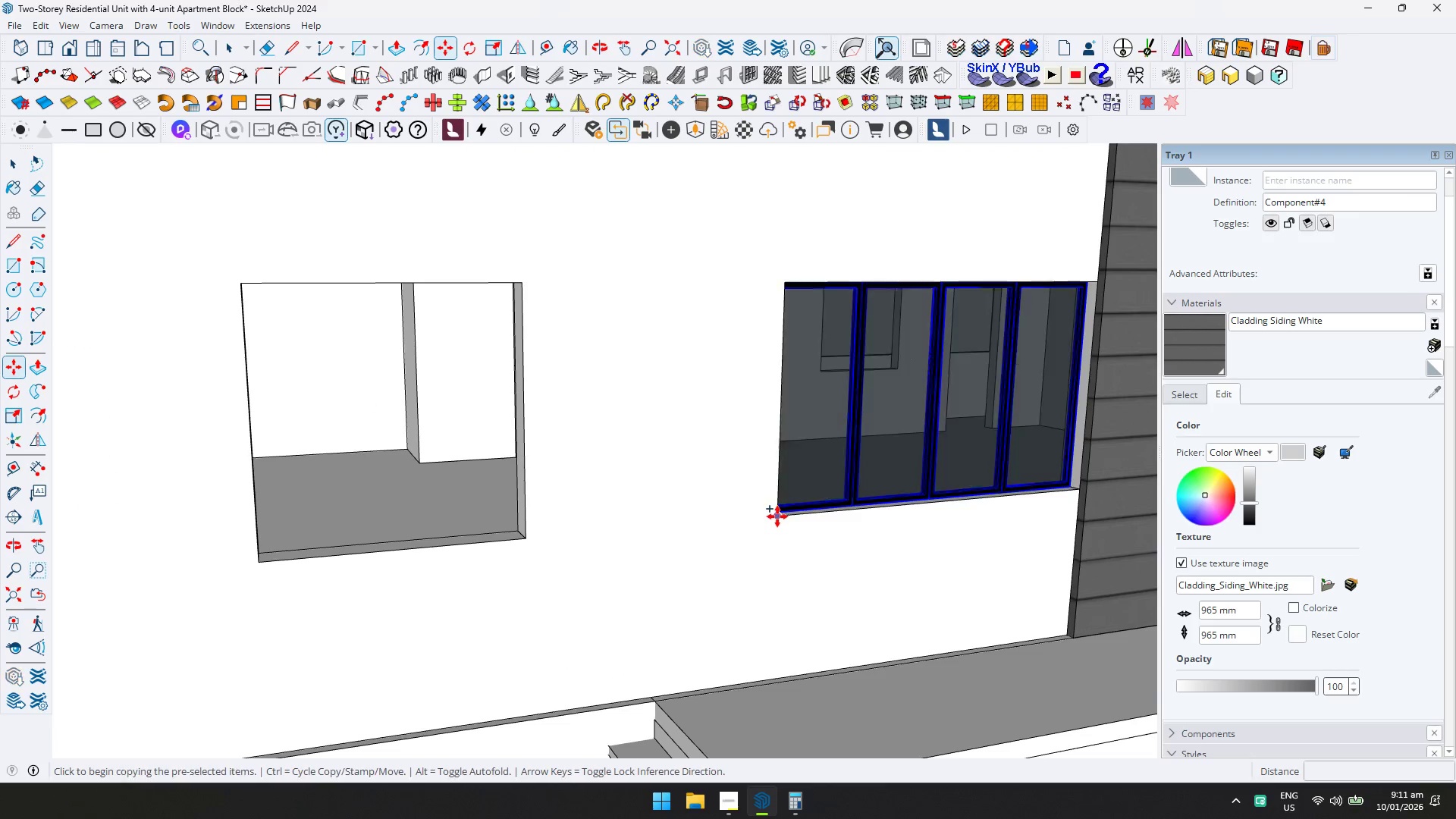 
key(Shift+ShiftLeft)
 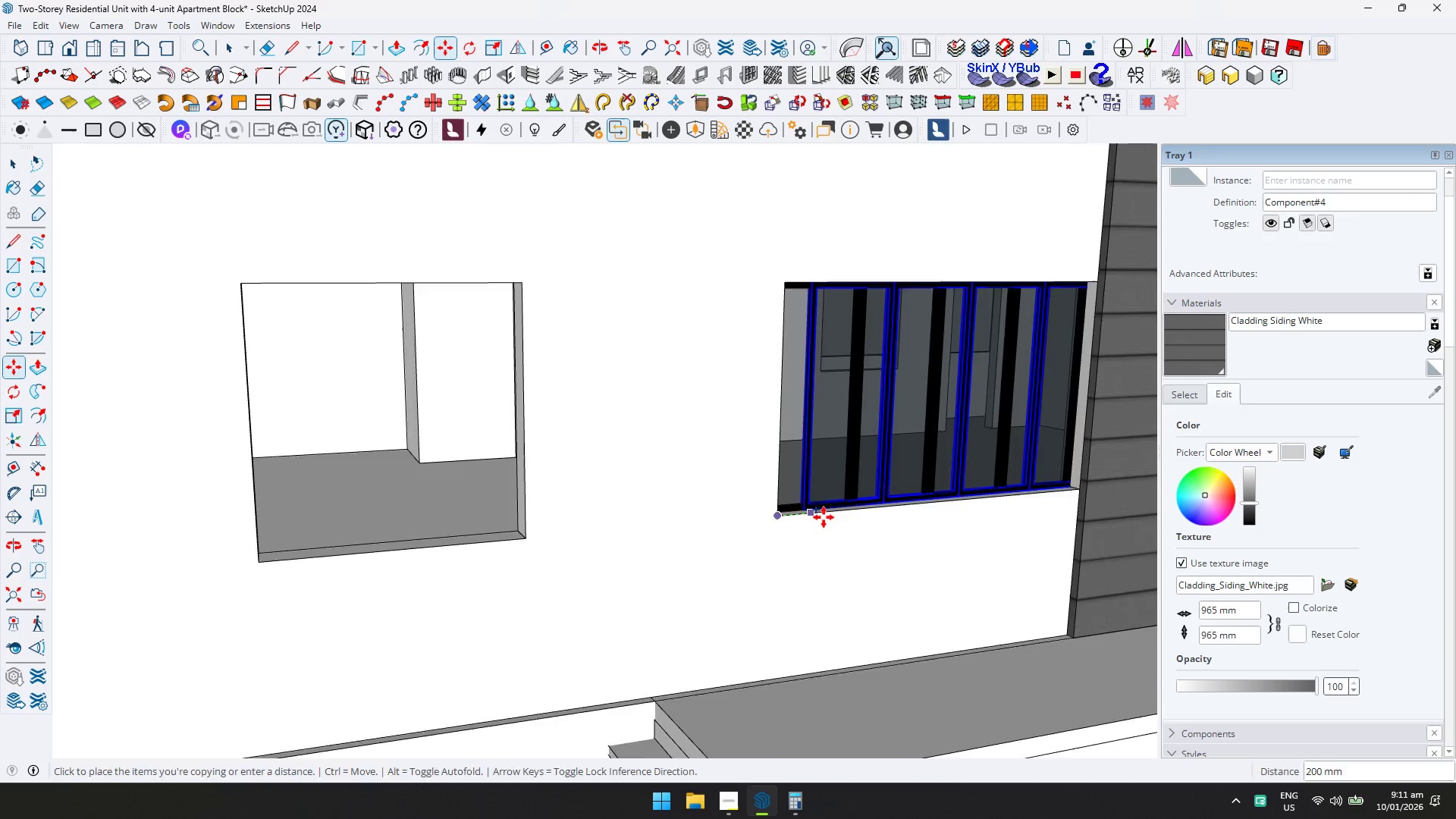 
scroll: coordinate [868, 517], scroll_direction: down, amount: 4.0
 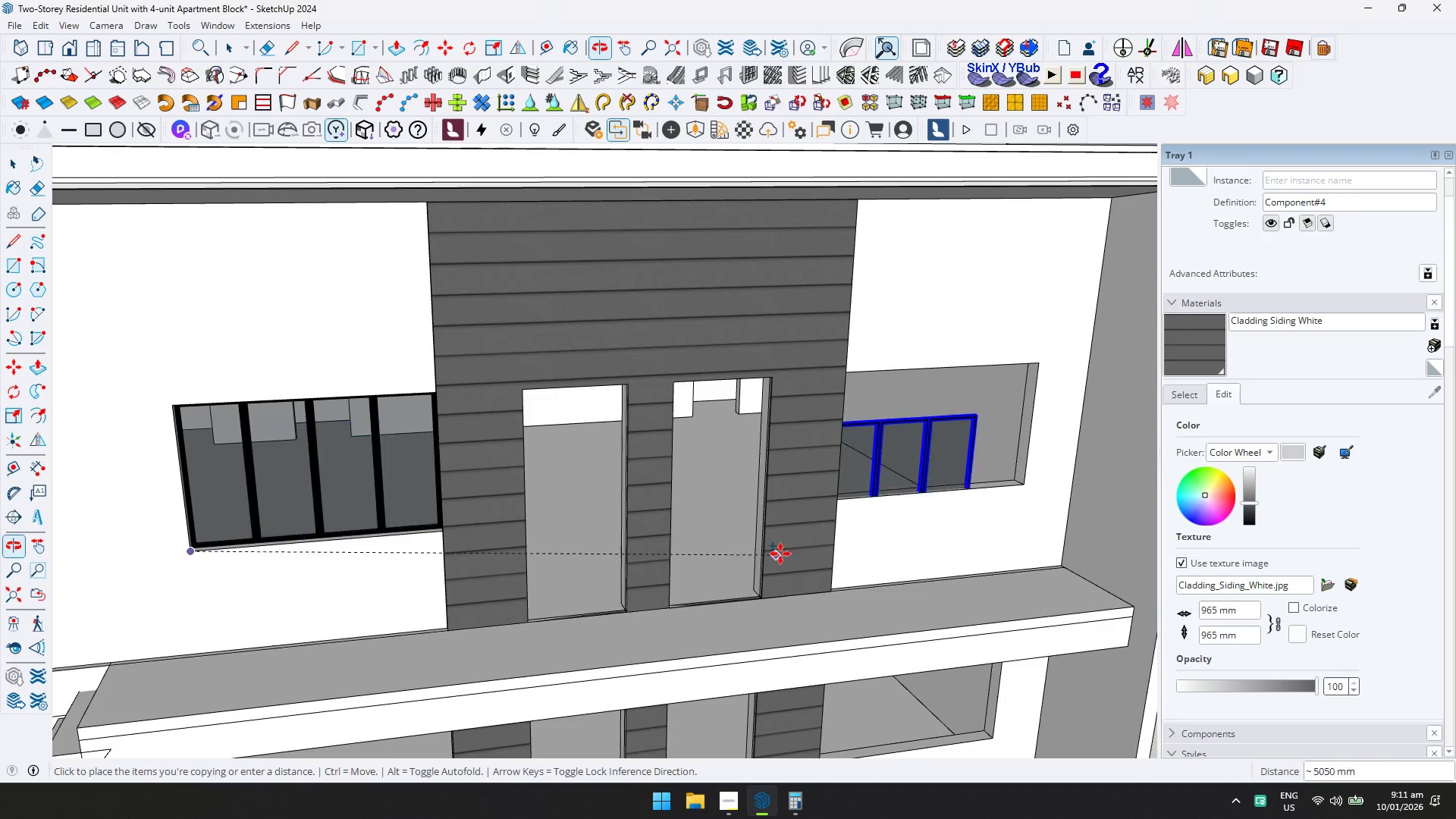 
scroll: coordinate [667, 537], scroll_direction: up, amount: 4.0
 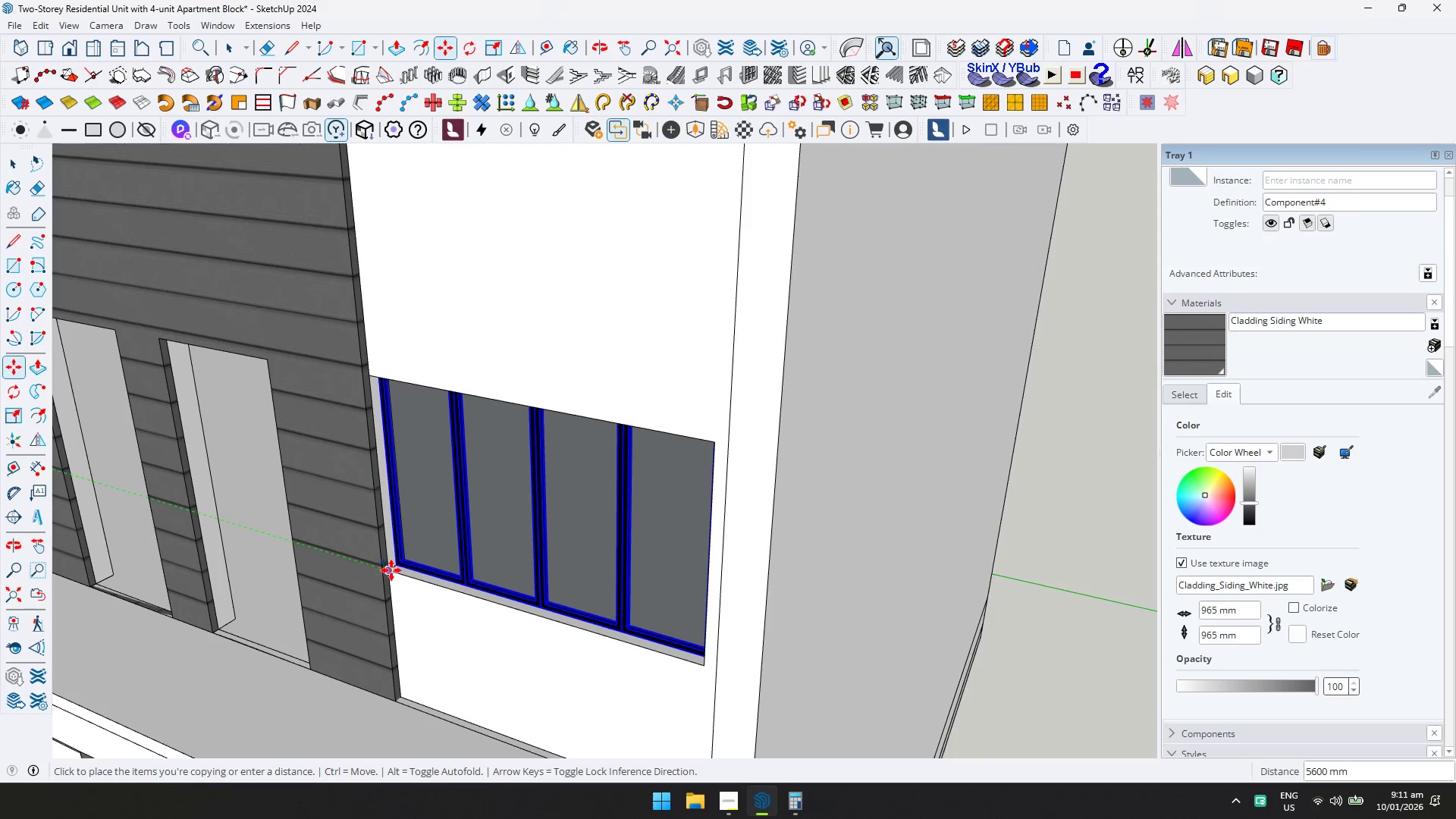 
hold_key(key=ShiftLeft, duration=0.38)
 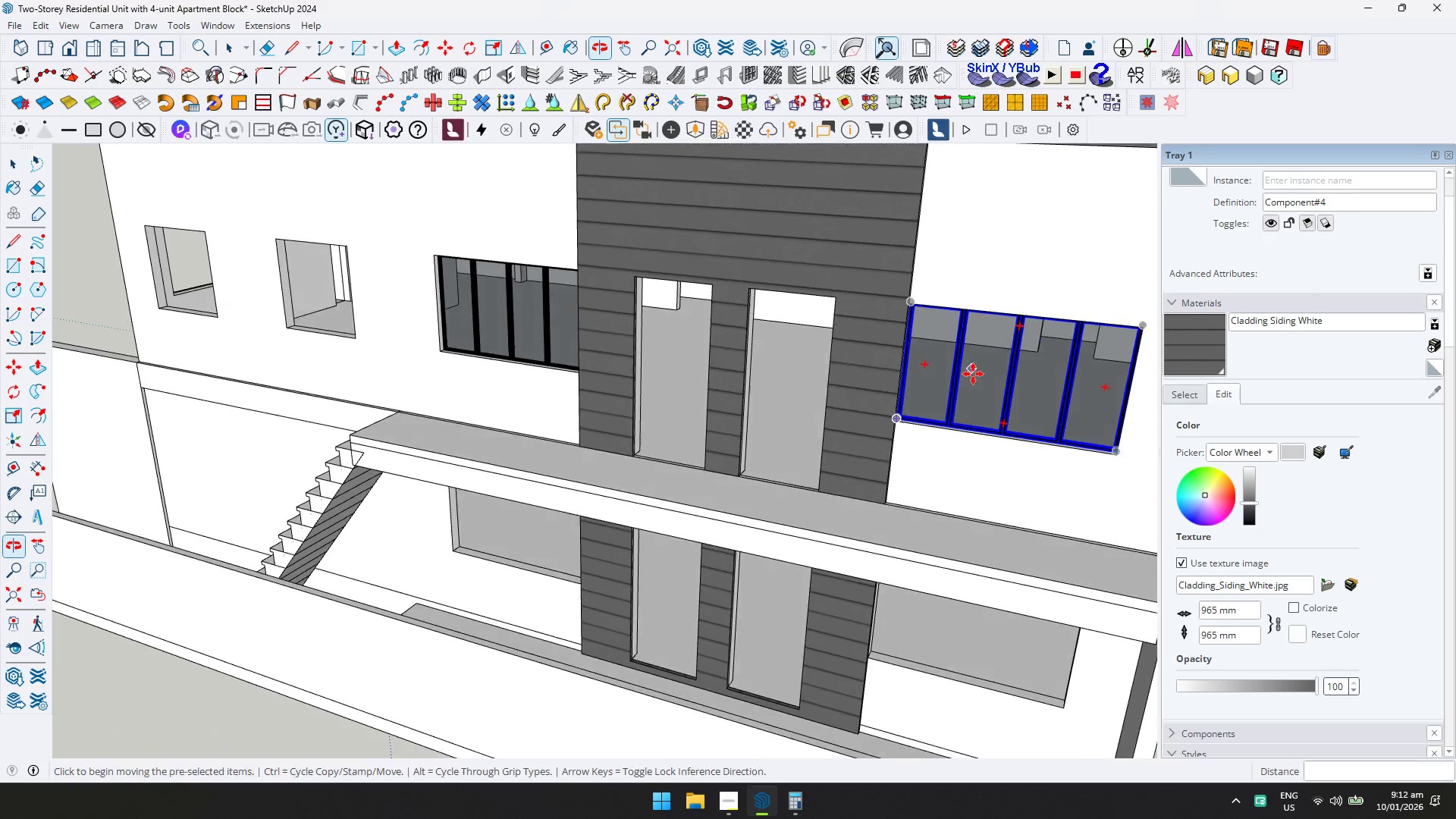 
key(Space)
 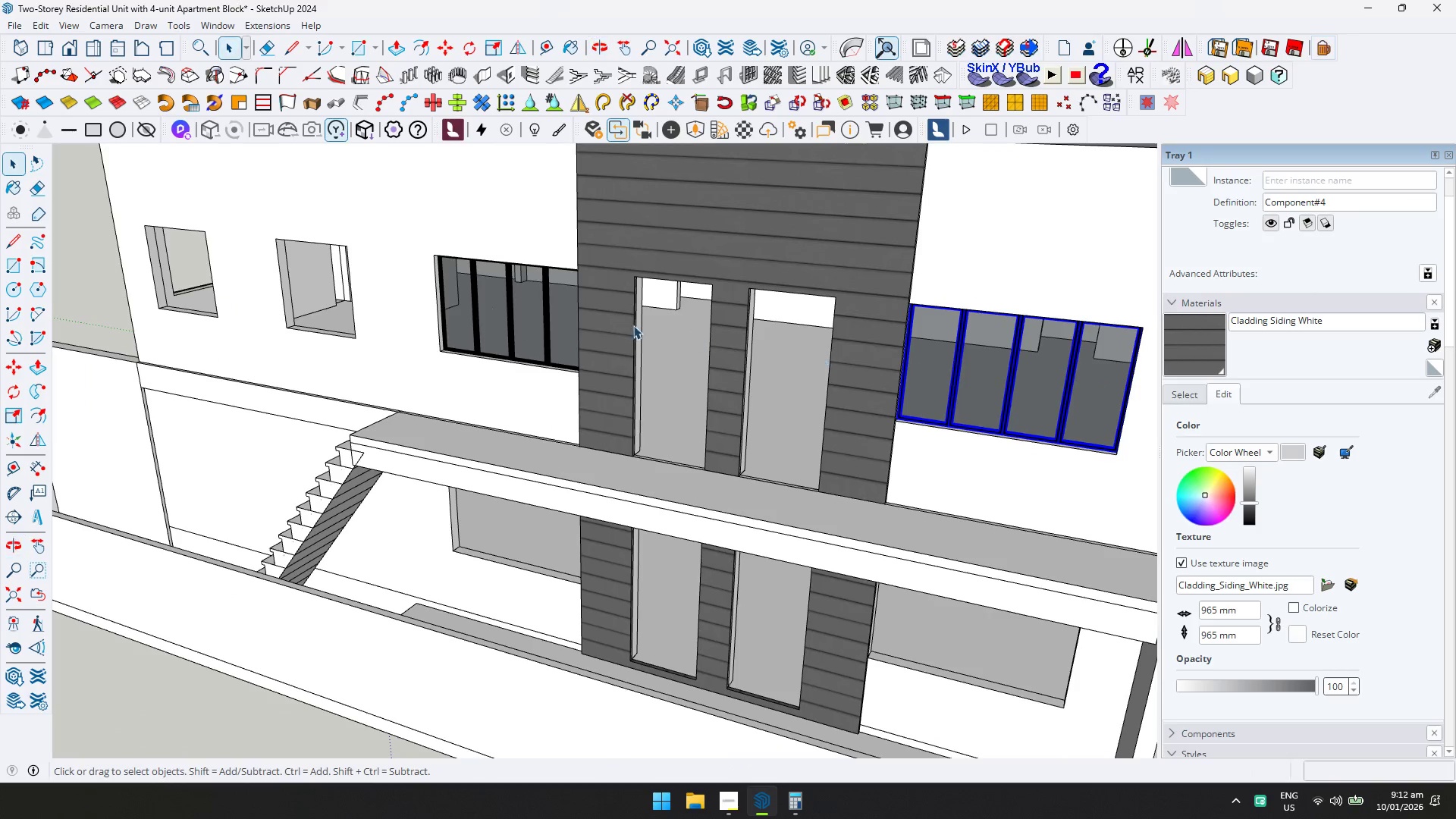 
scroll: coordinate [496, 483], scroll_direction: down, amount: 6.0
 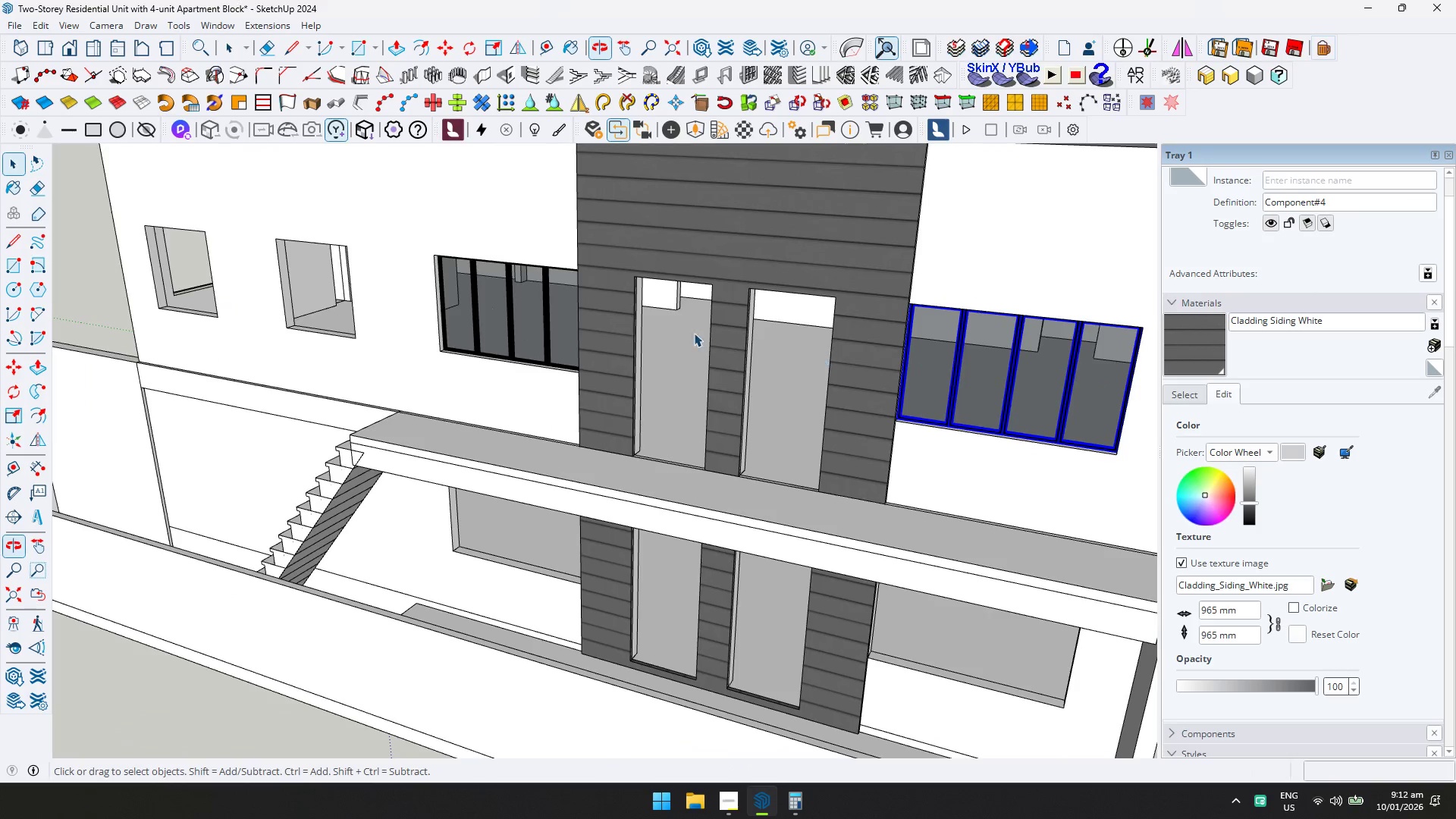 
key(Control+ControlLeft)
 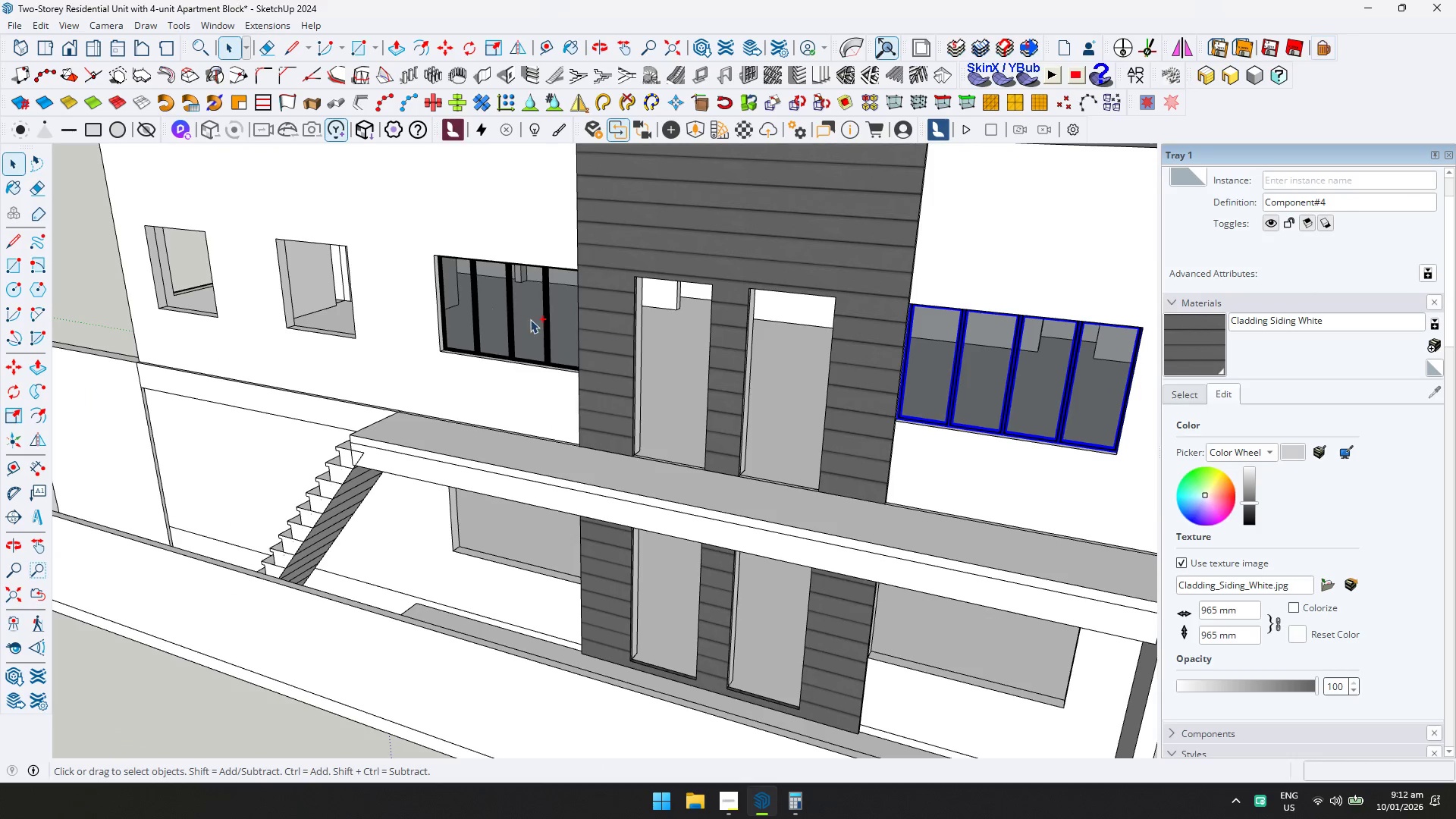 
left_click([529, 319])
 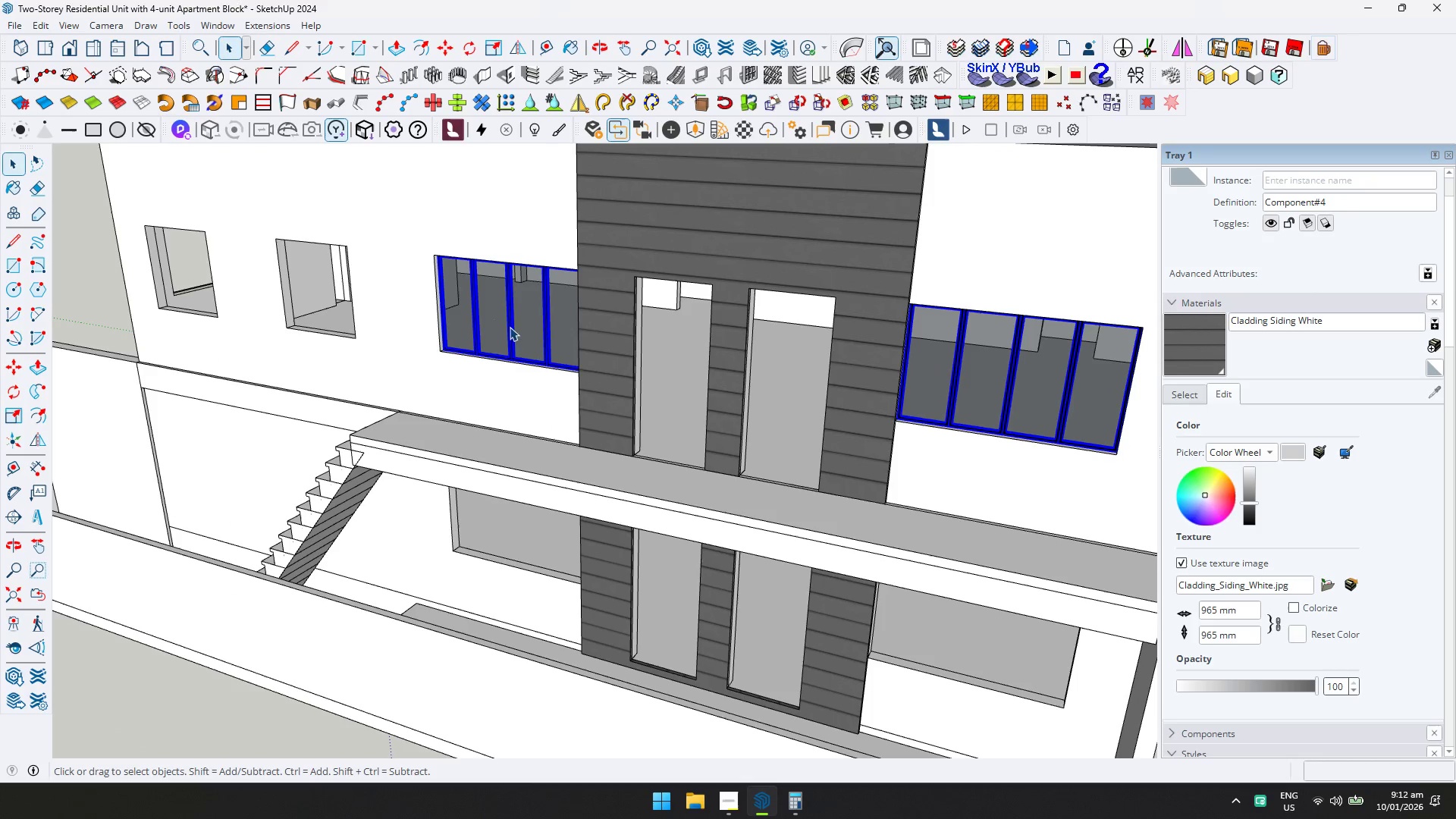 
right_click([493, 321])
 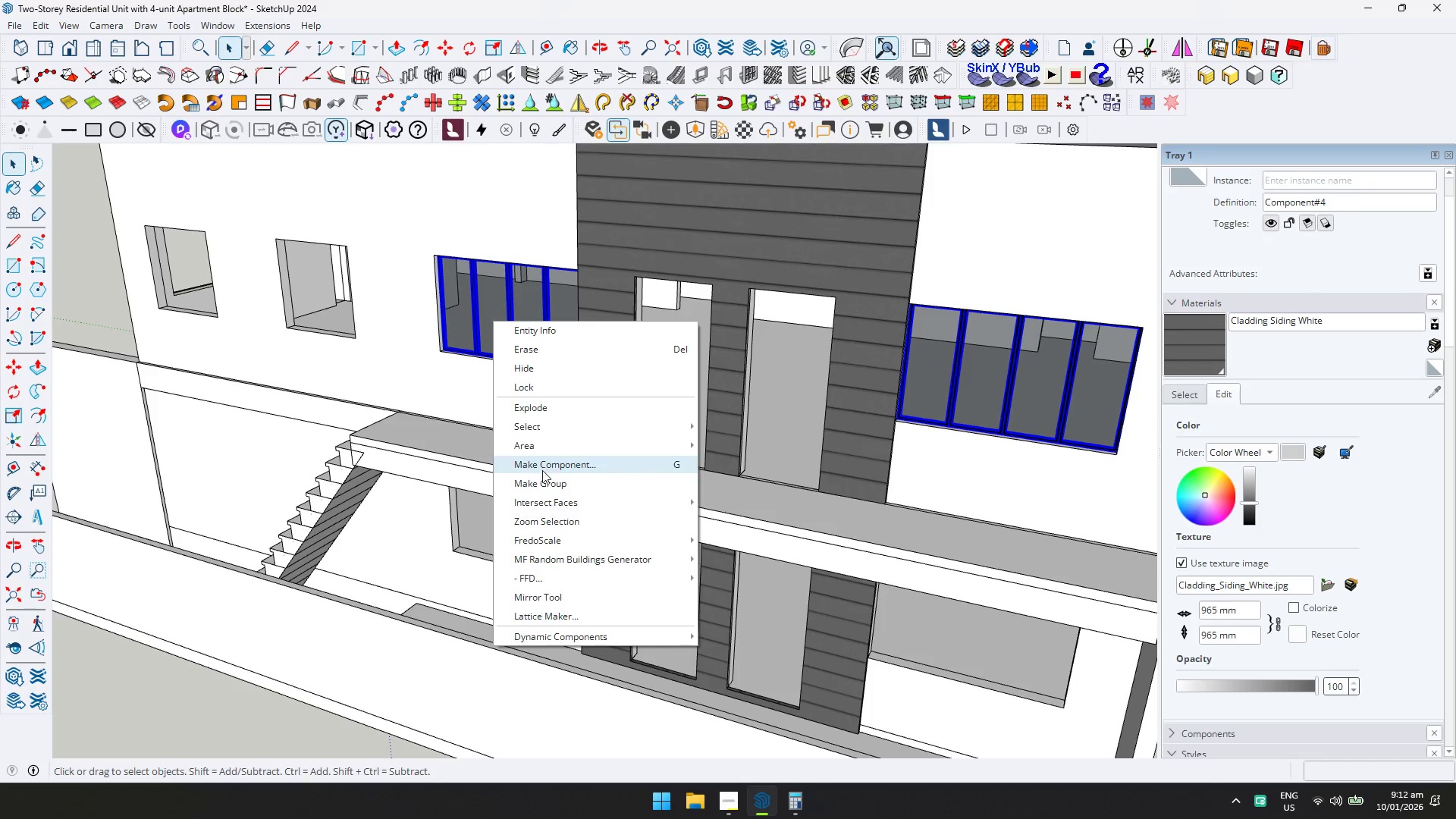 
left_click([541, 482])
 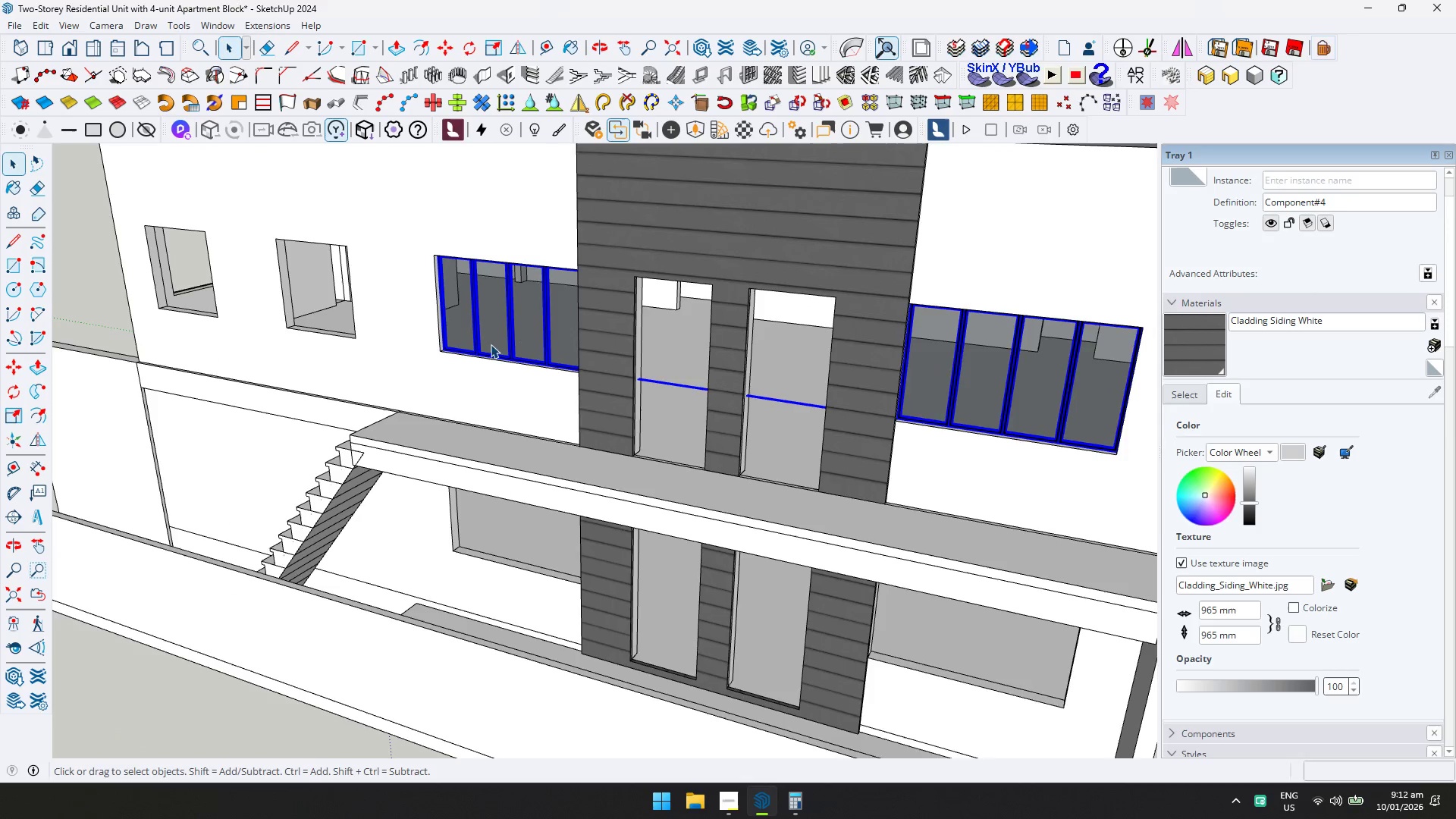 
double_click([488, 325])
 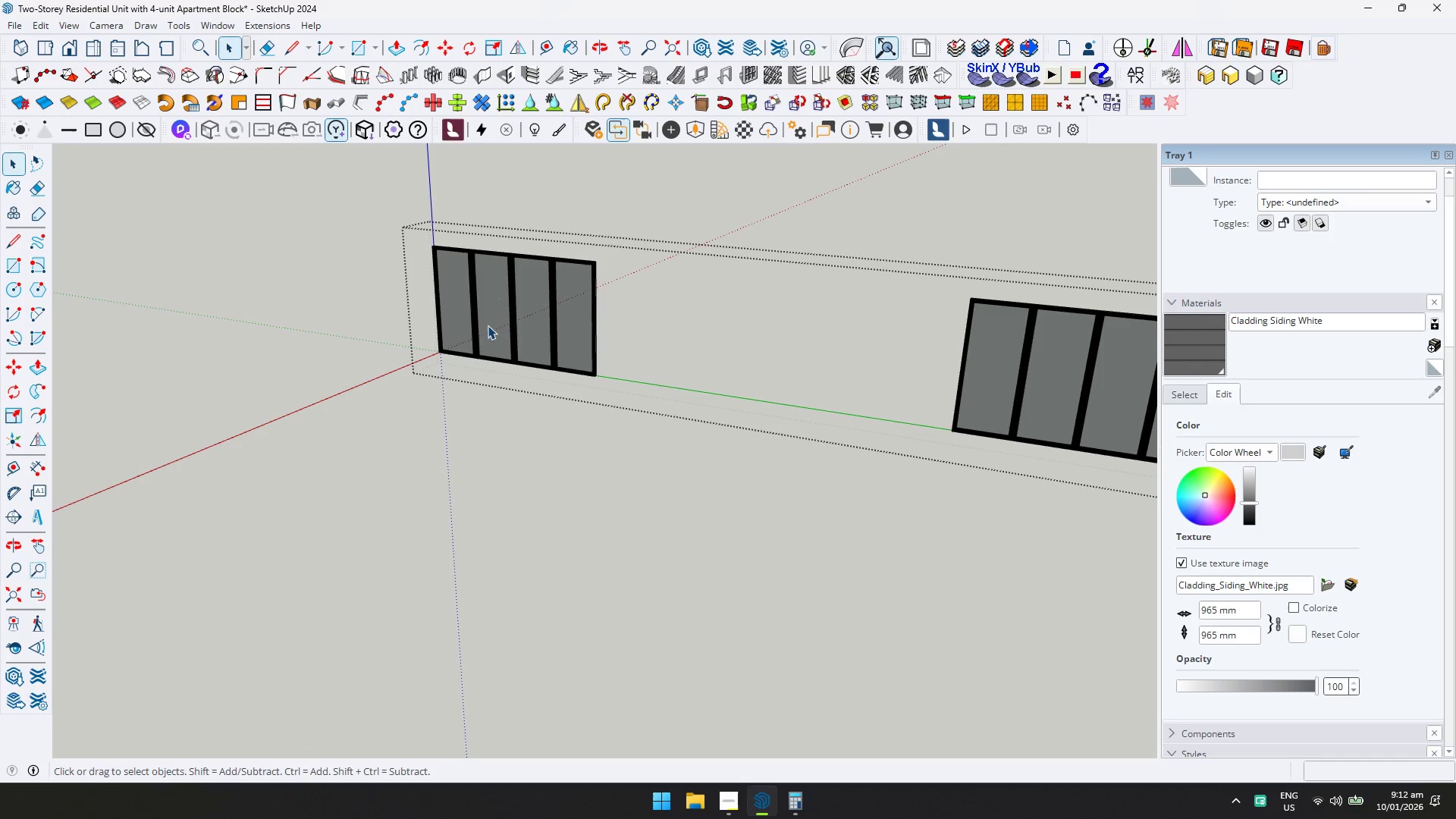 
scroll: coordinate [488, 325], scroll_direction: up, amount: 1.0
 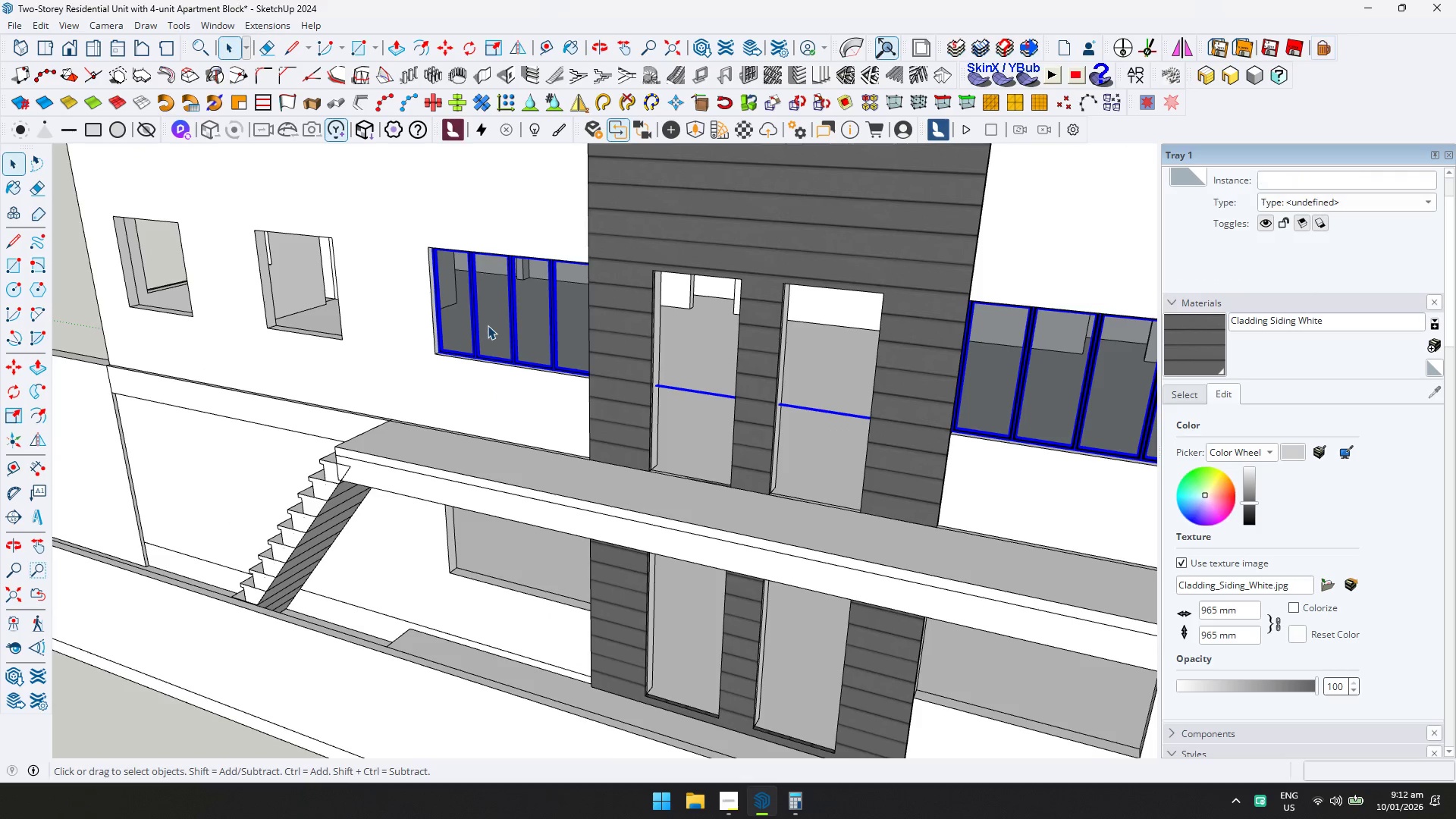 
triple_click([488, 325])
 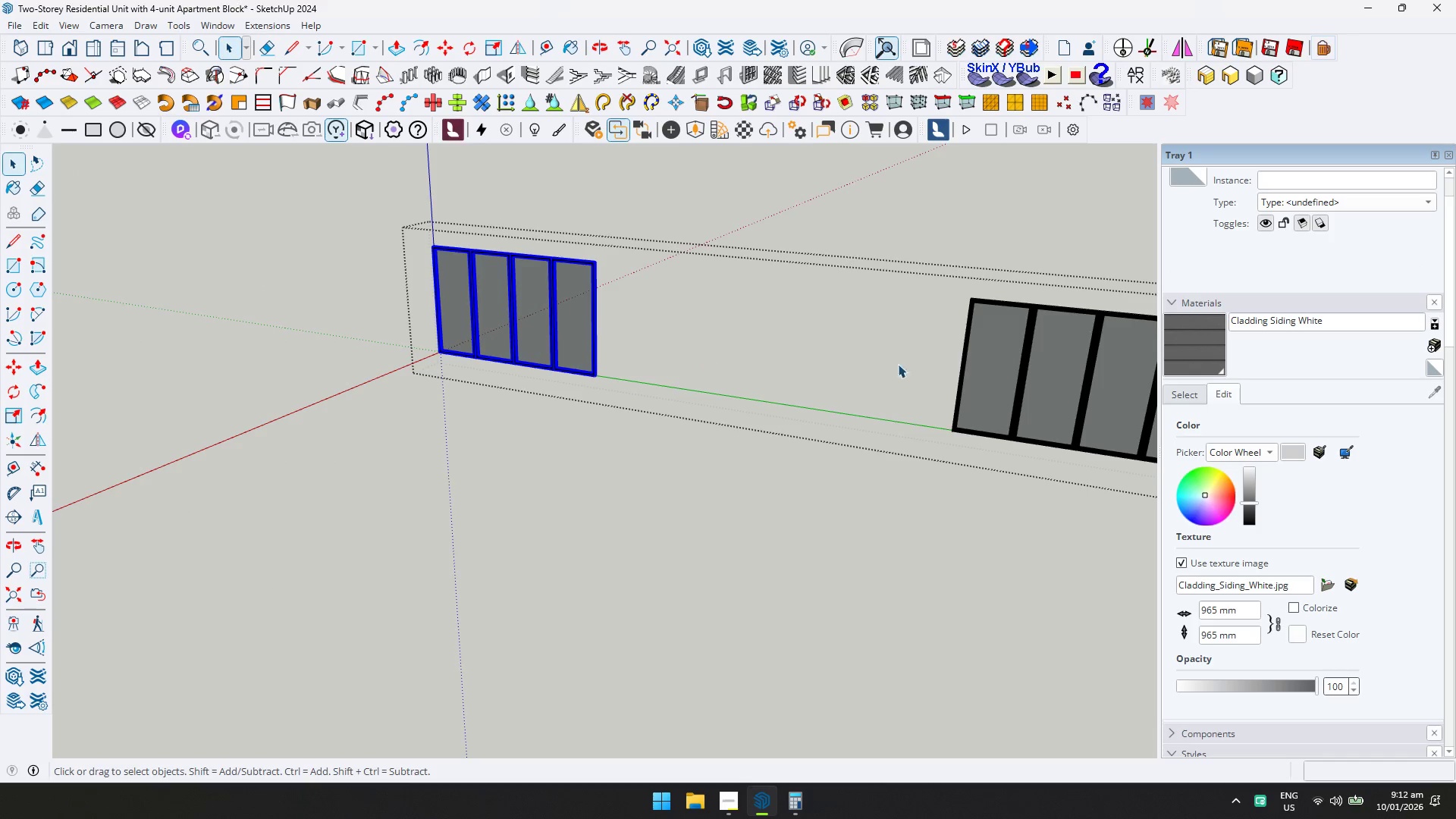 
key(Control+ControlLeft)
 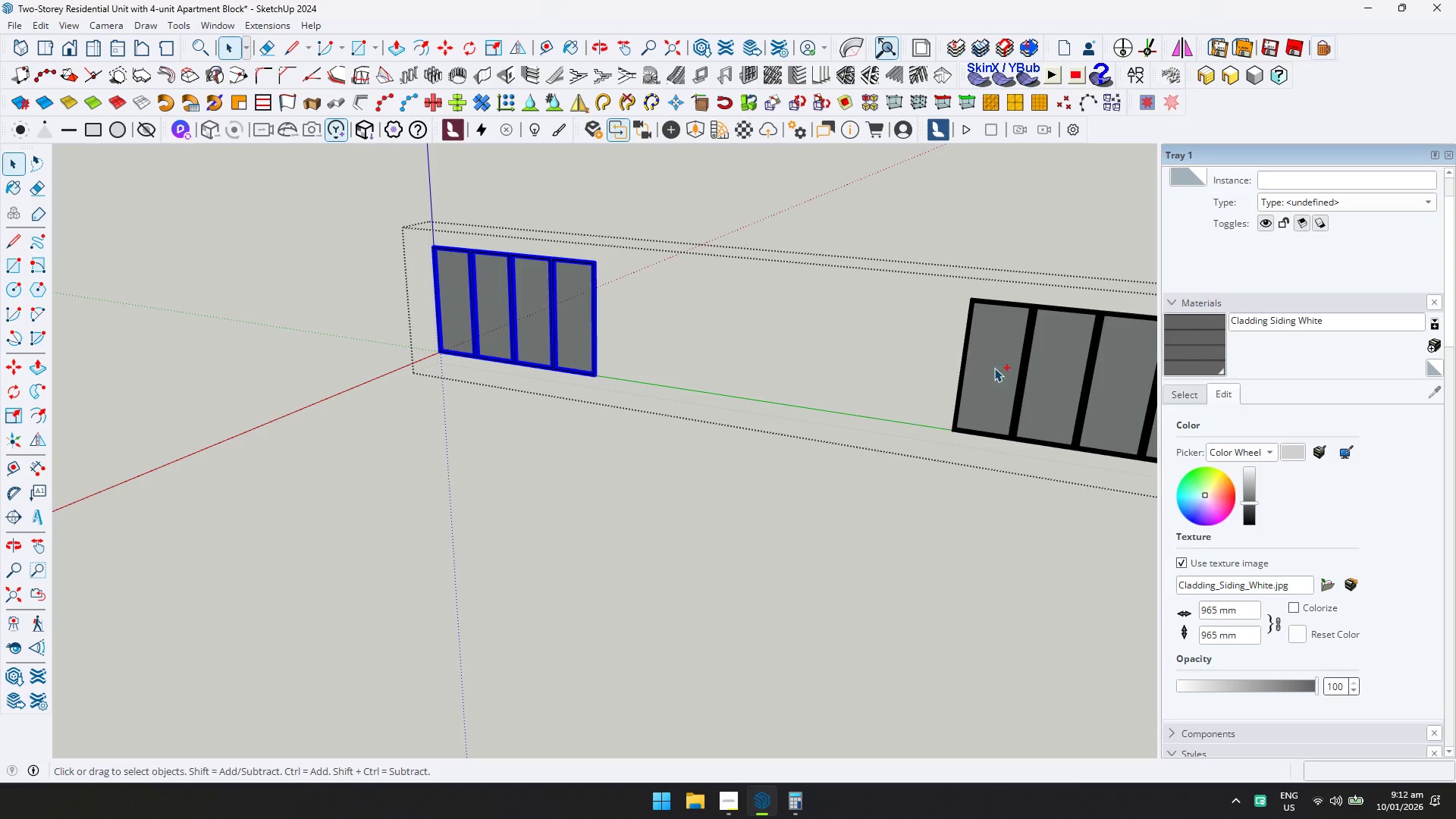 
triple_click([994, 368])
 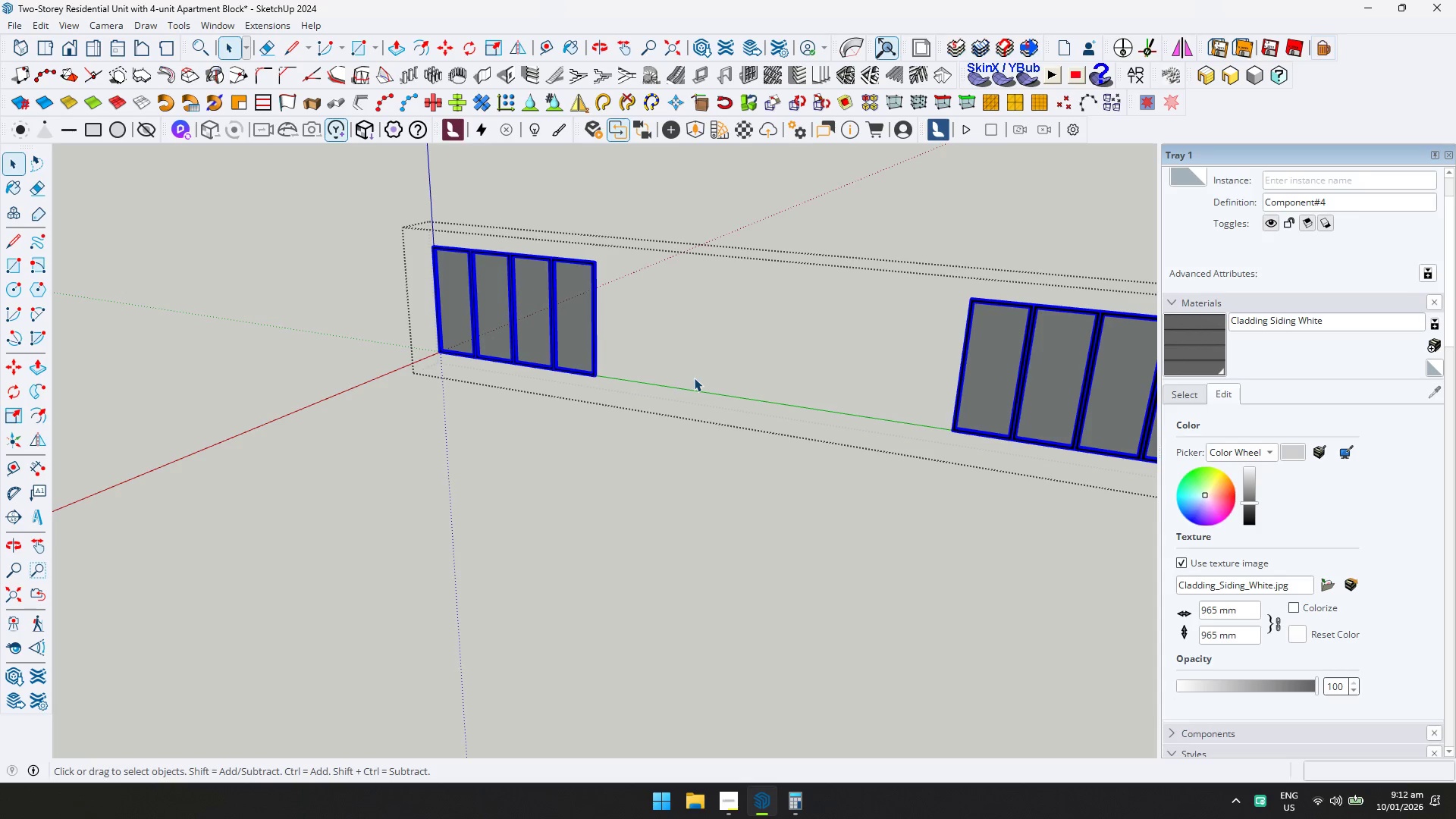 
key(M)
 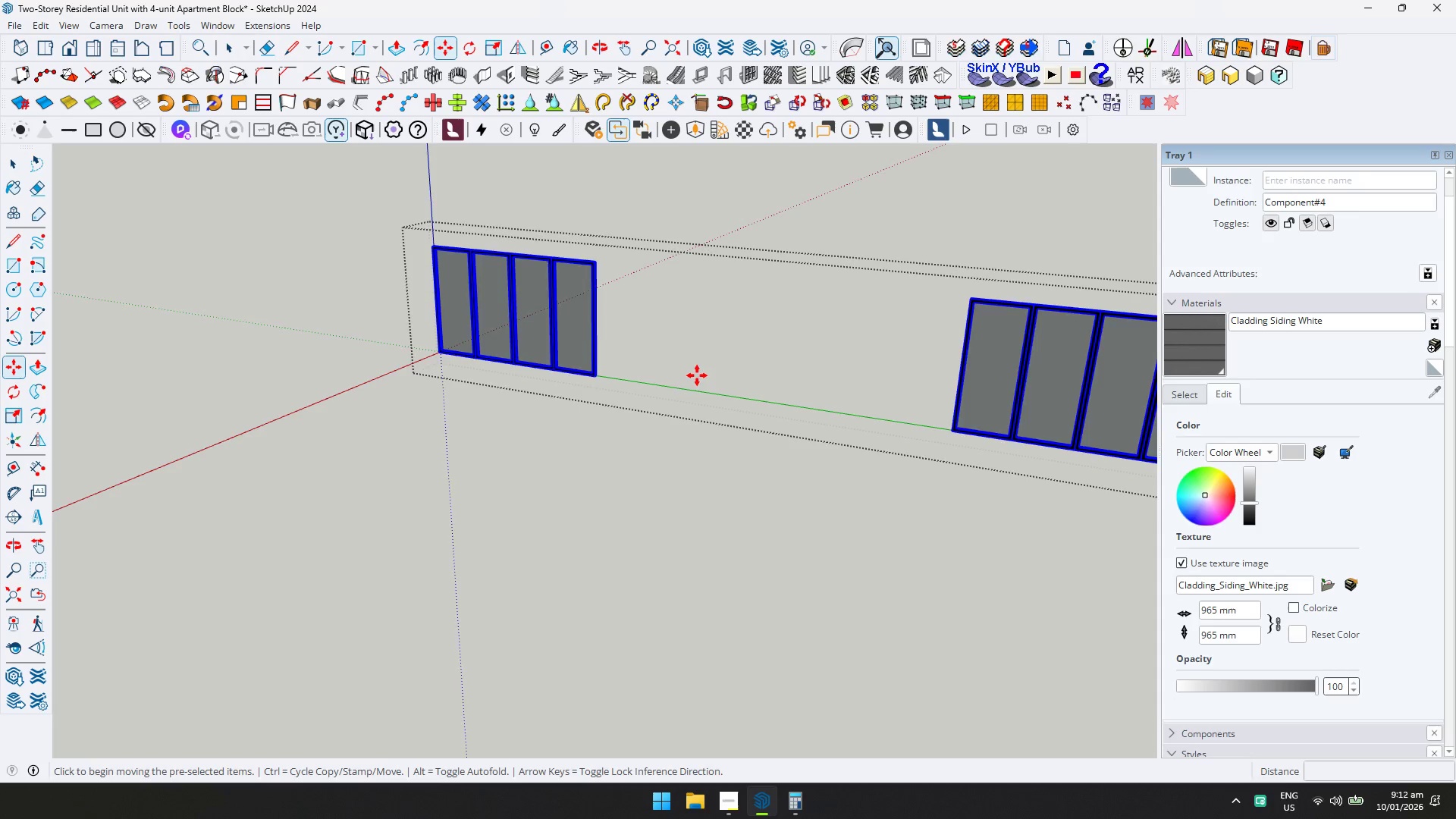 
key(Control+ControlLeft)
 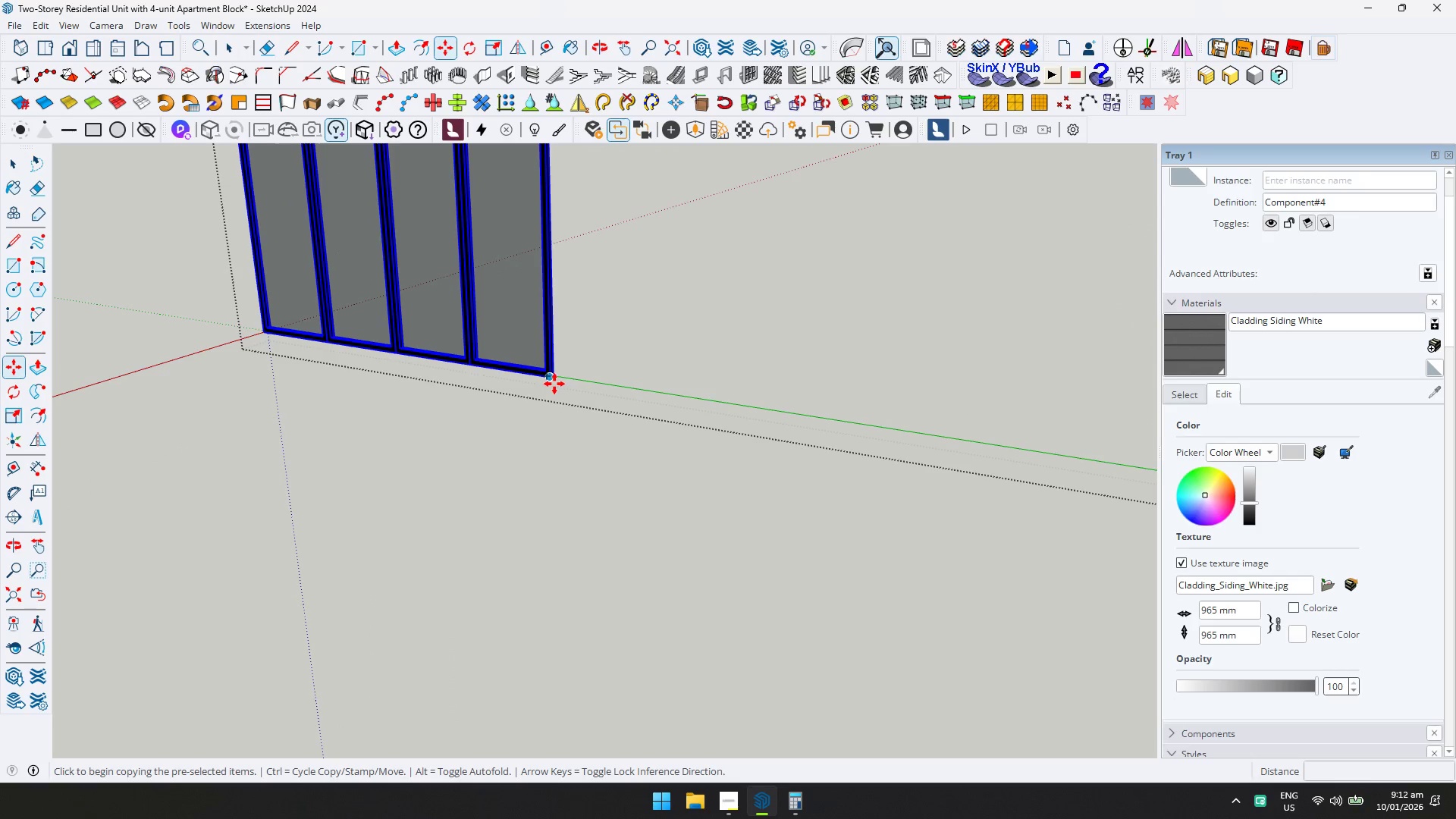 
scroll: coordinate [557, 378], scroll_direction: up, amount: 8.0
 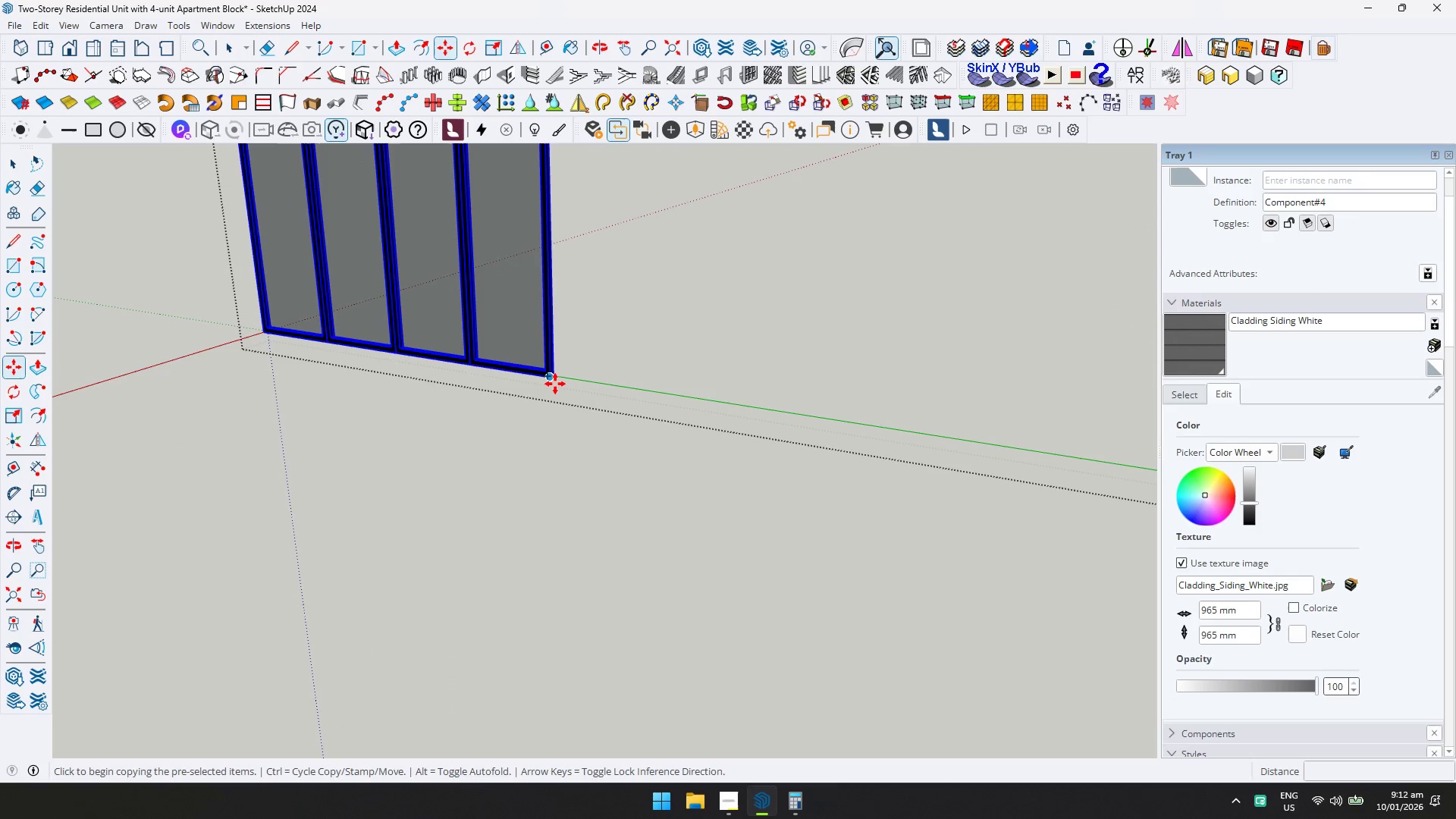 
left_click([554, 384])
 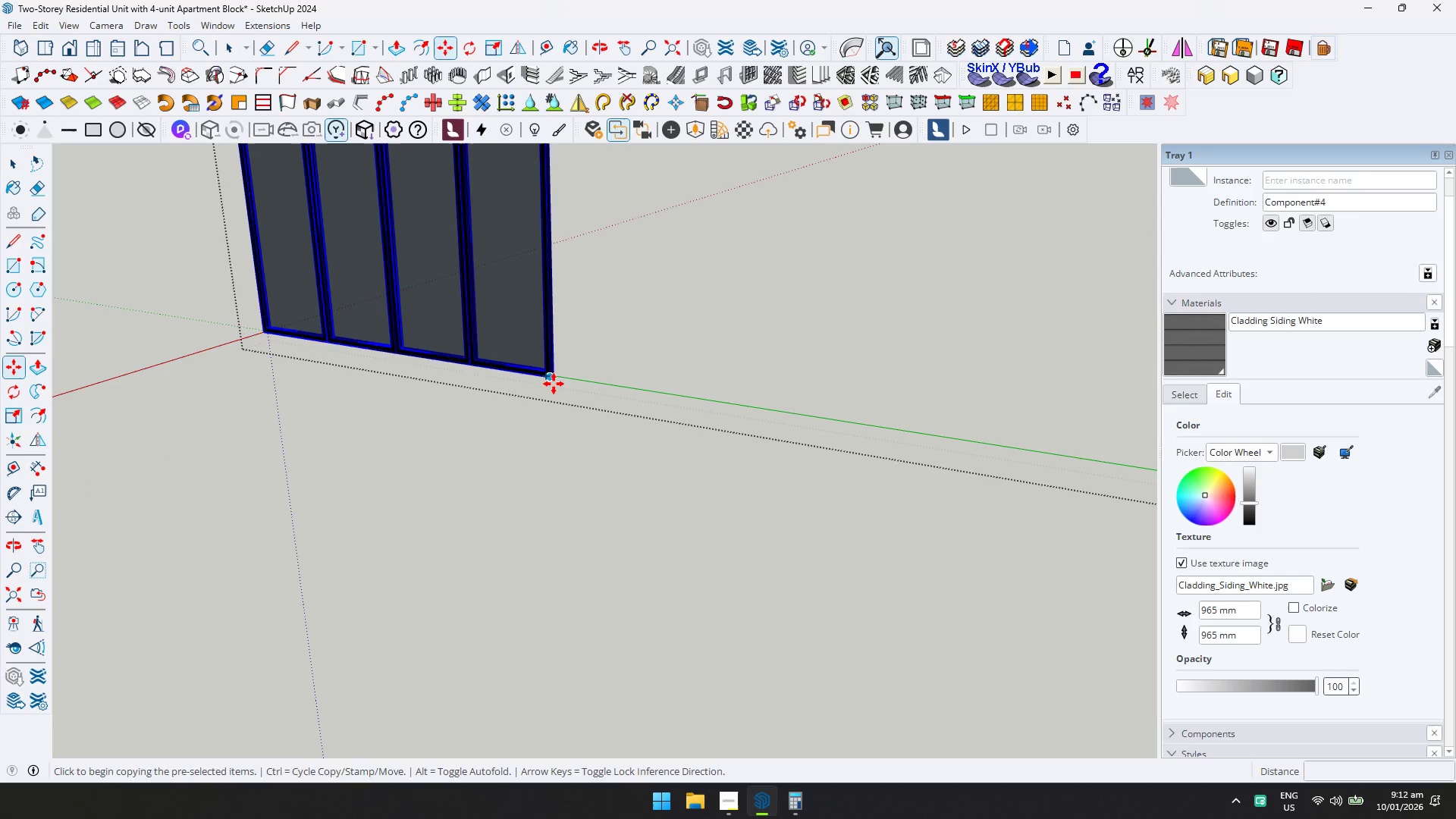 
key(ArrowUp)
 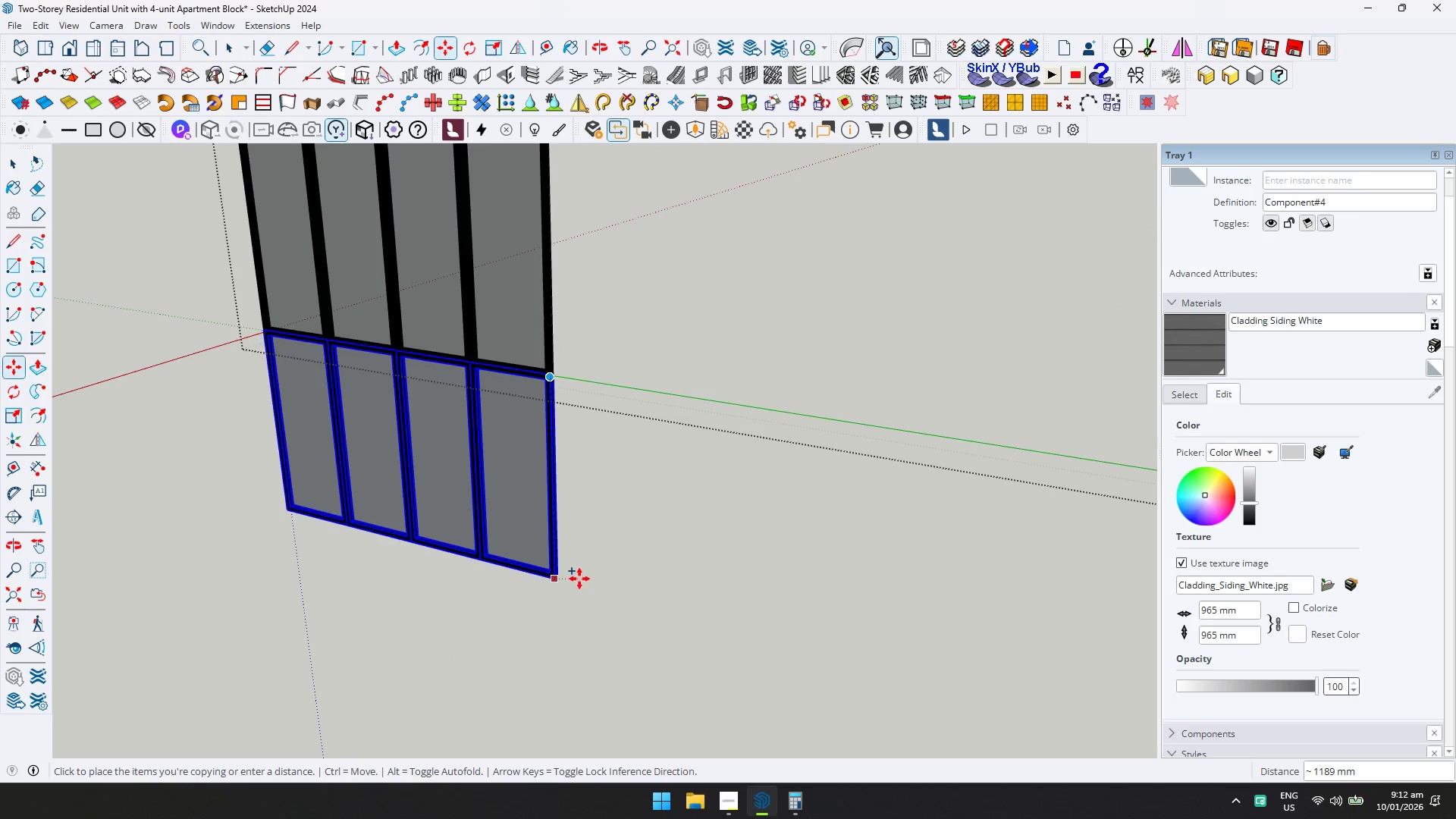 
key(D)
 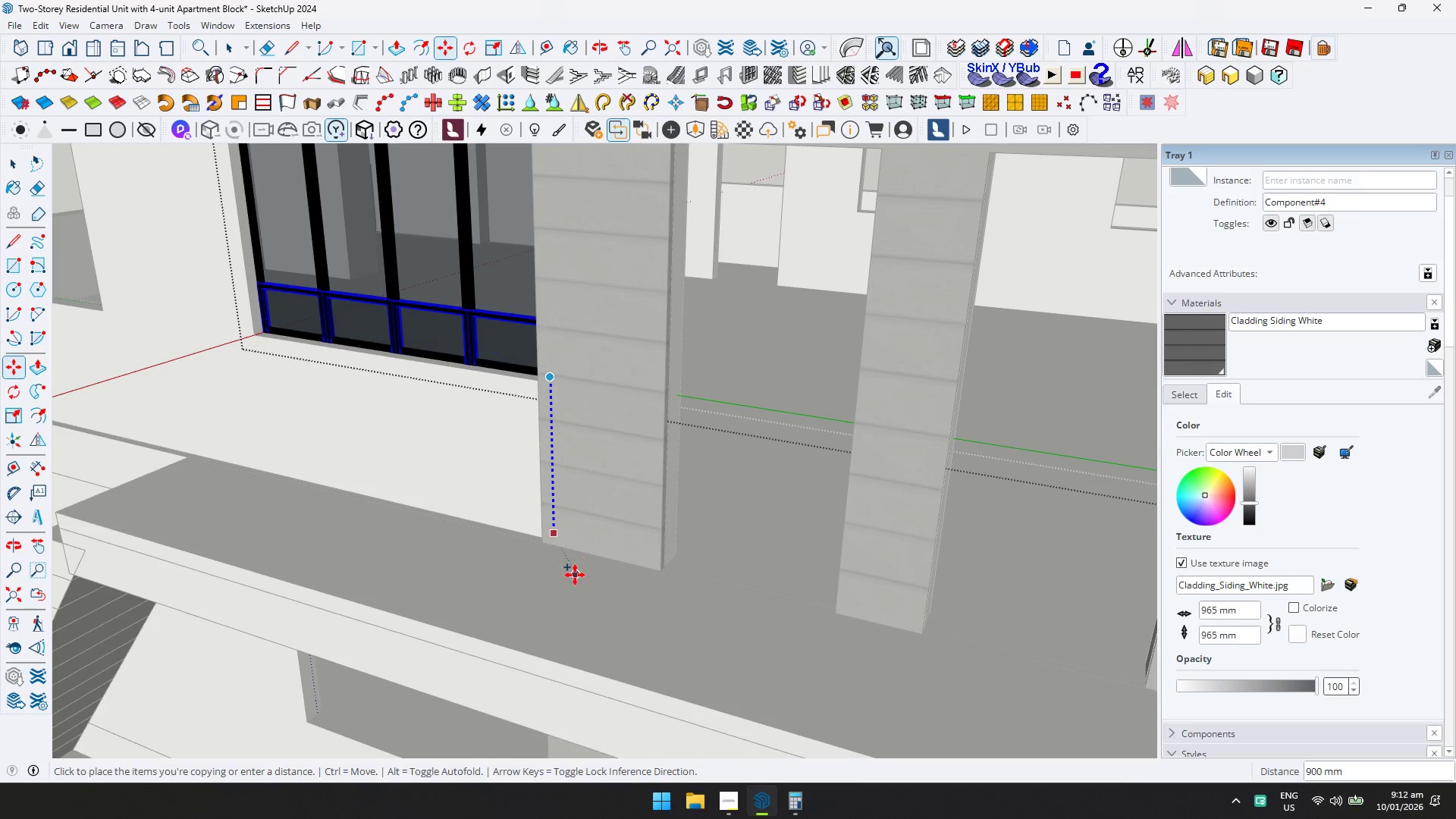 
key(Shift+ShiftLeft)
 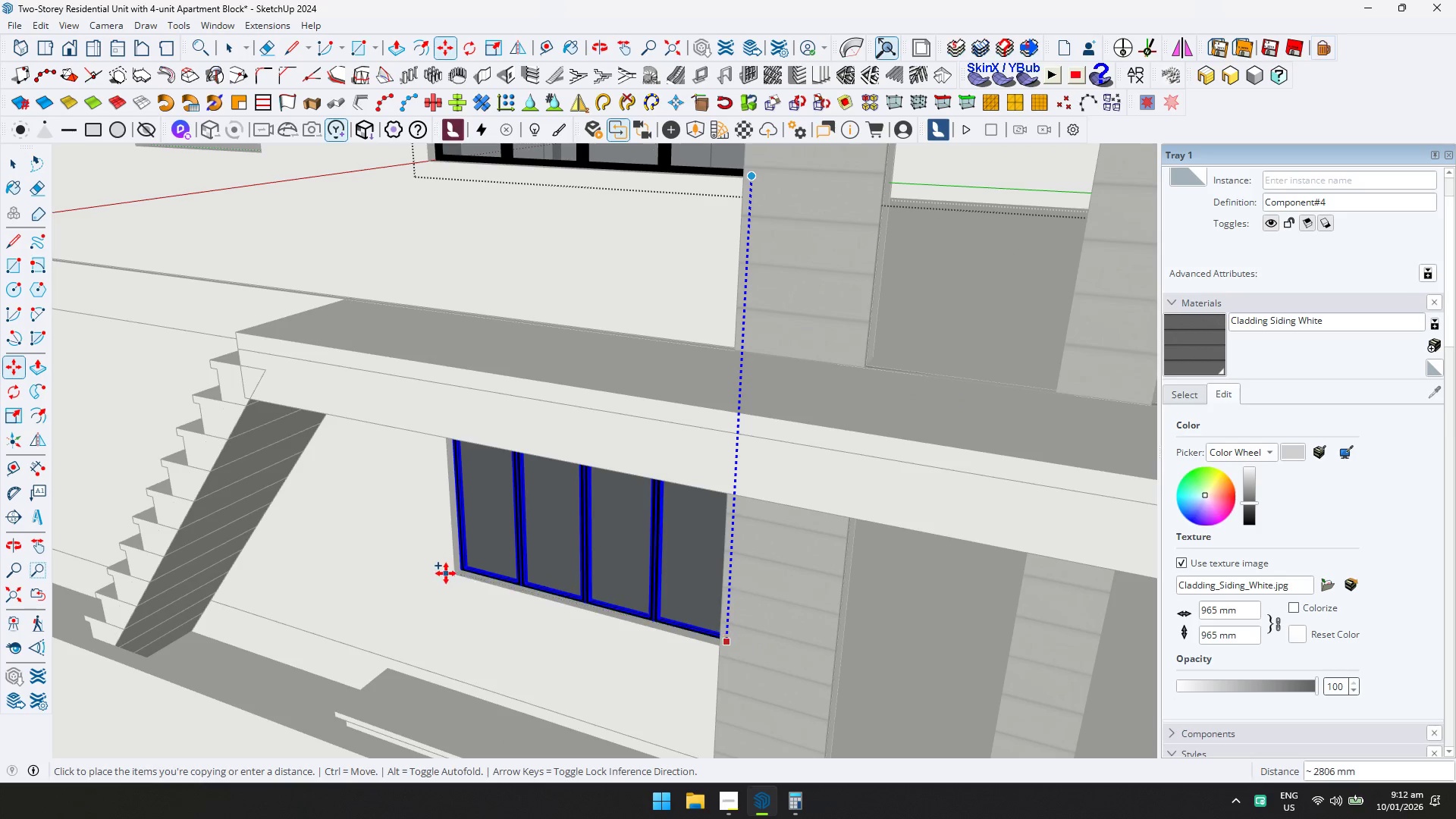 
left_click([458, 576])
 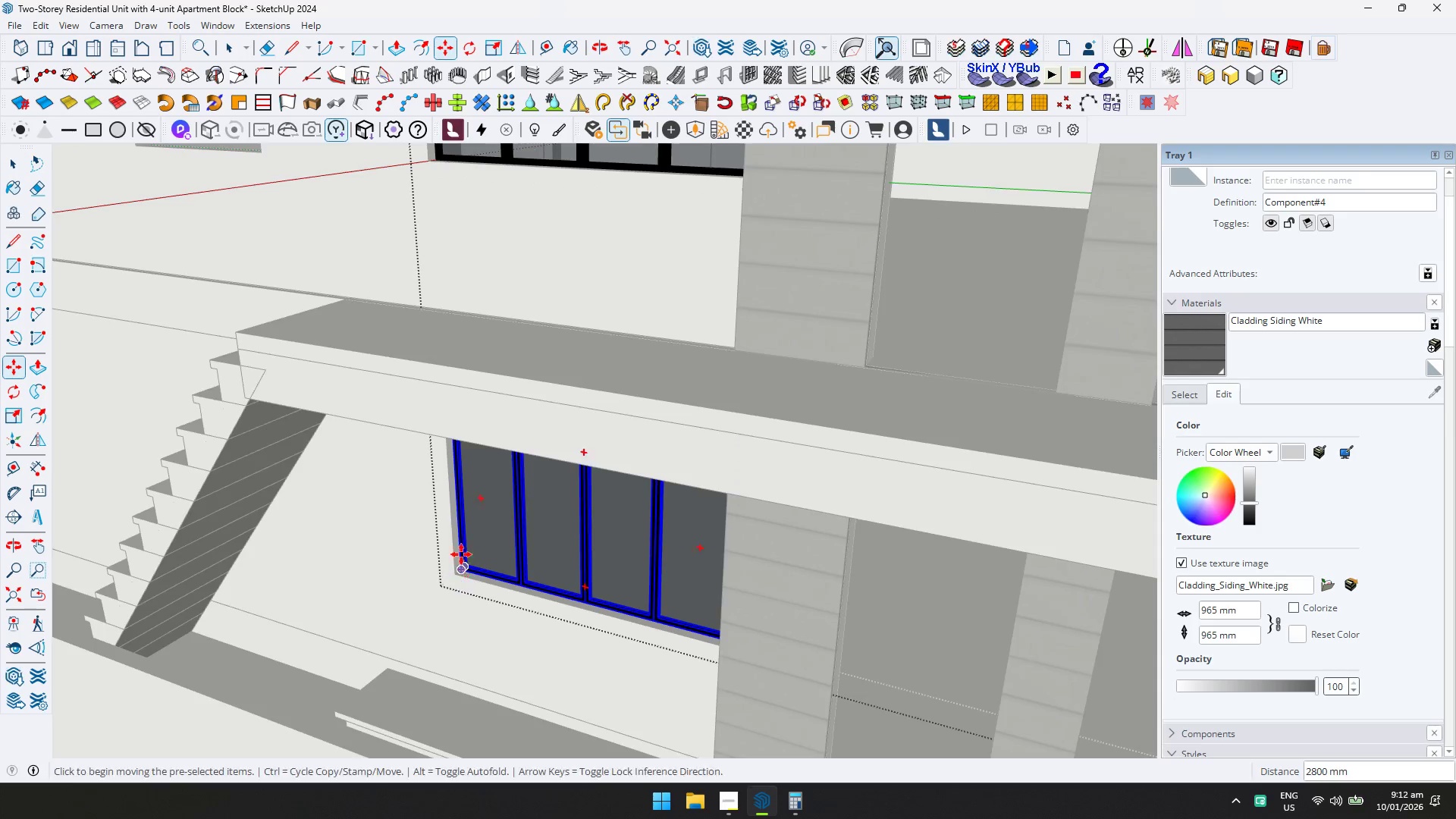 
scroll: coordinate [626, 397], scroll_direction: down, amount: 5.0
 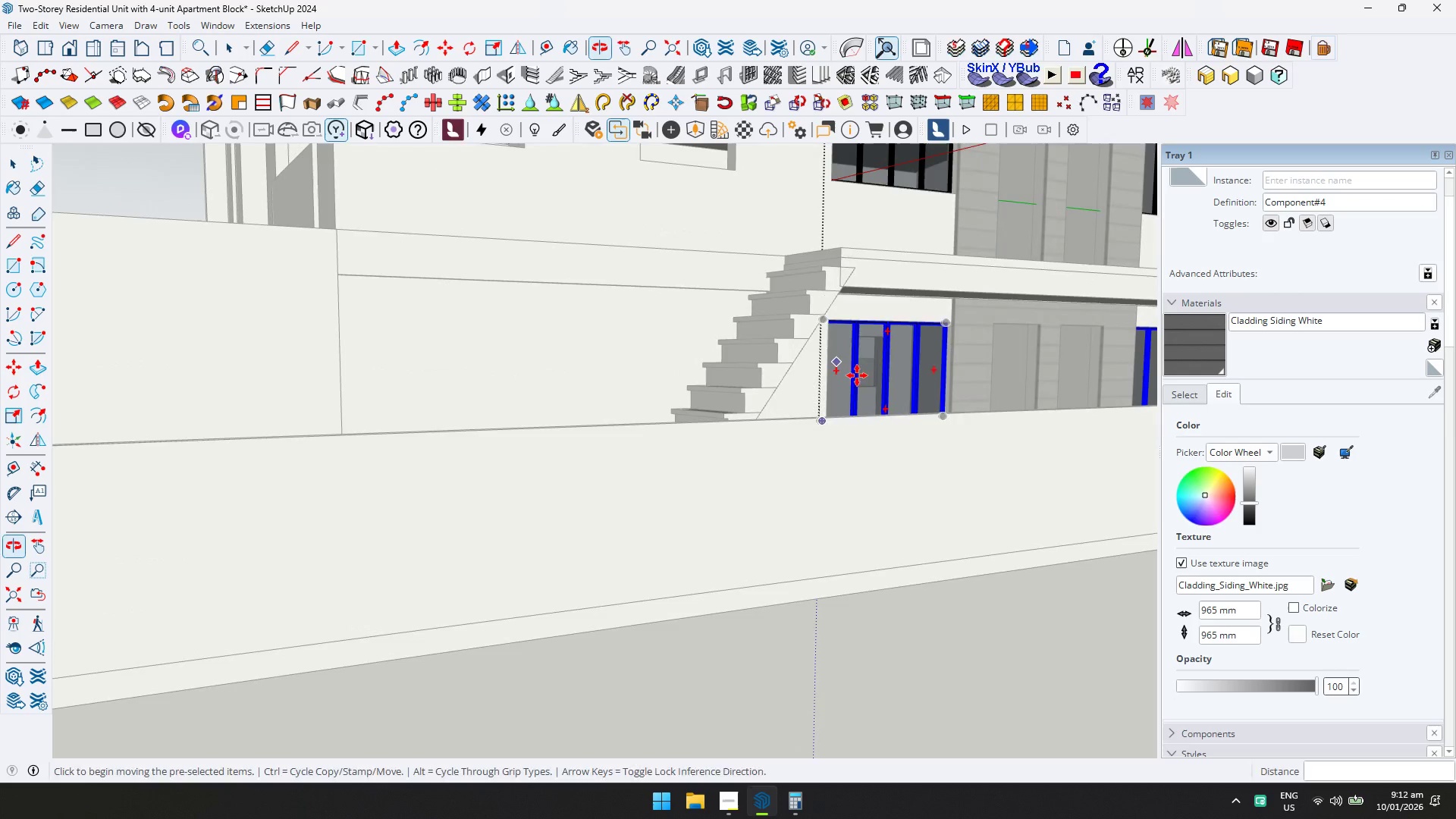 
hold_key(key=ShiftLeft, duration=0.48)
scroll: coordinate [816, 331], scroll_direction: down, amount: 7.0
 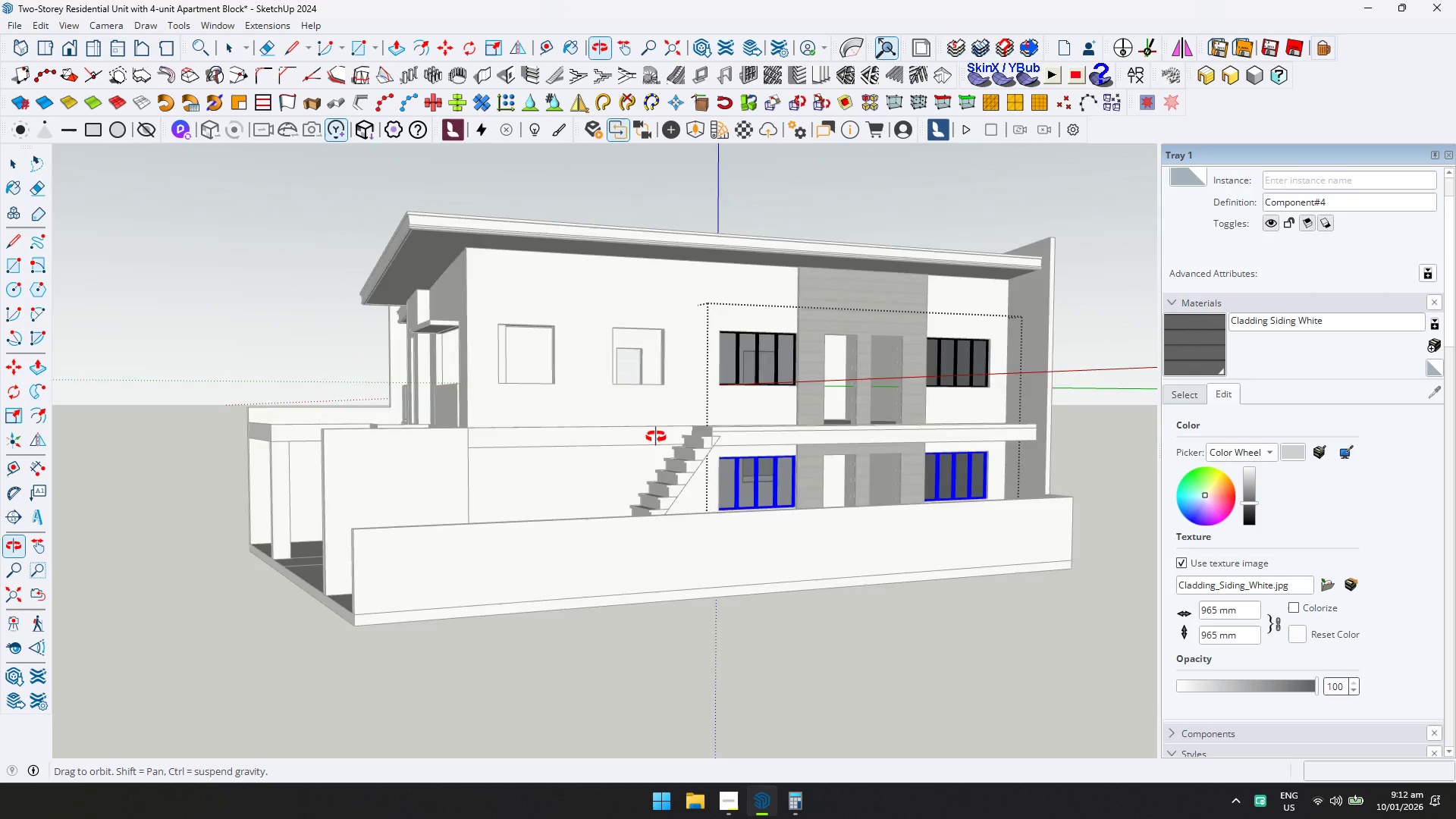 
key(Escape)
 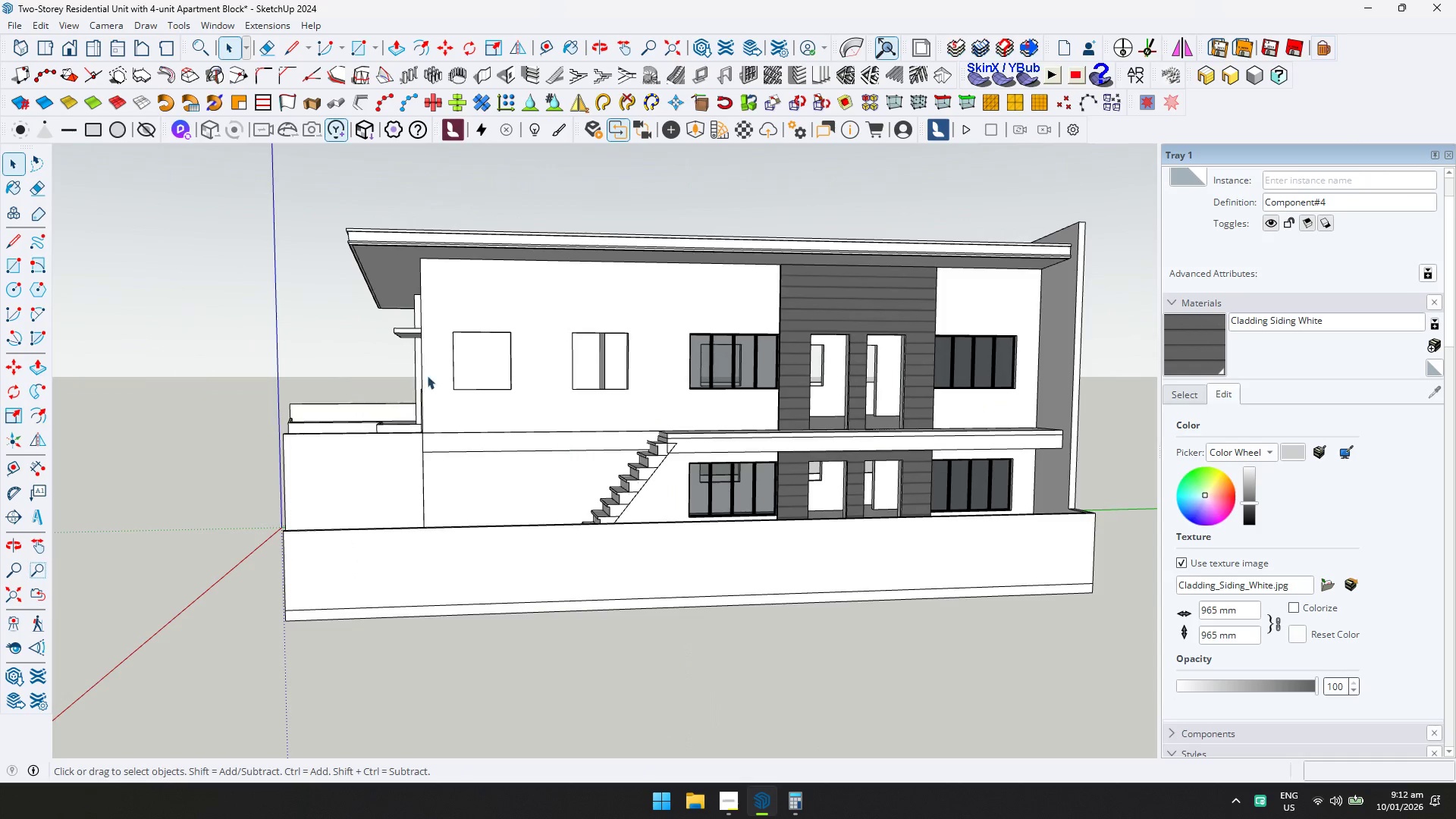 
key(Escape)
 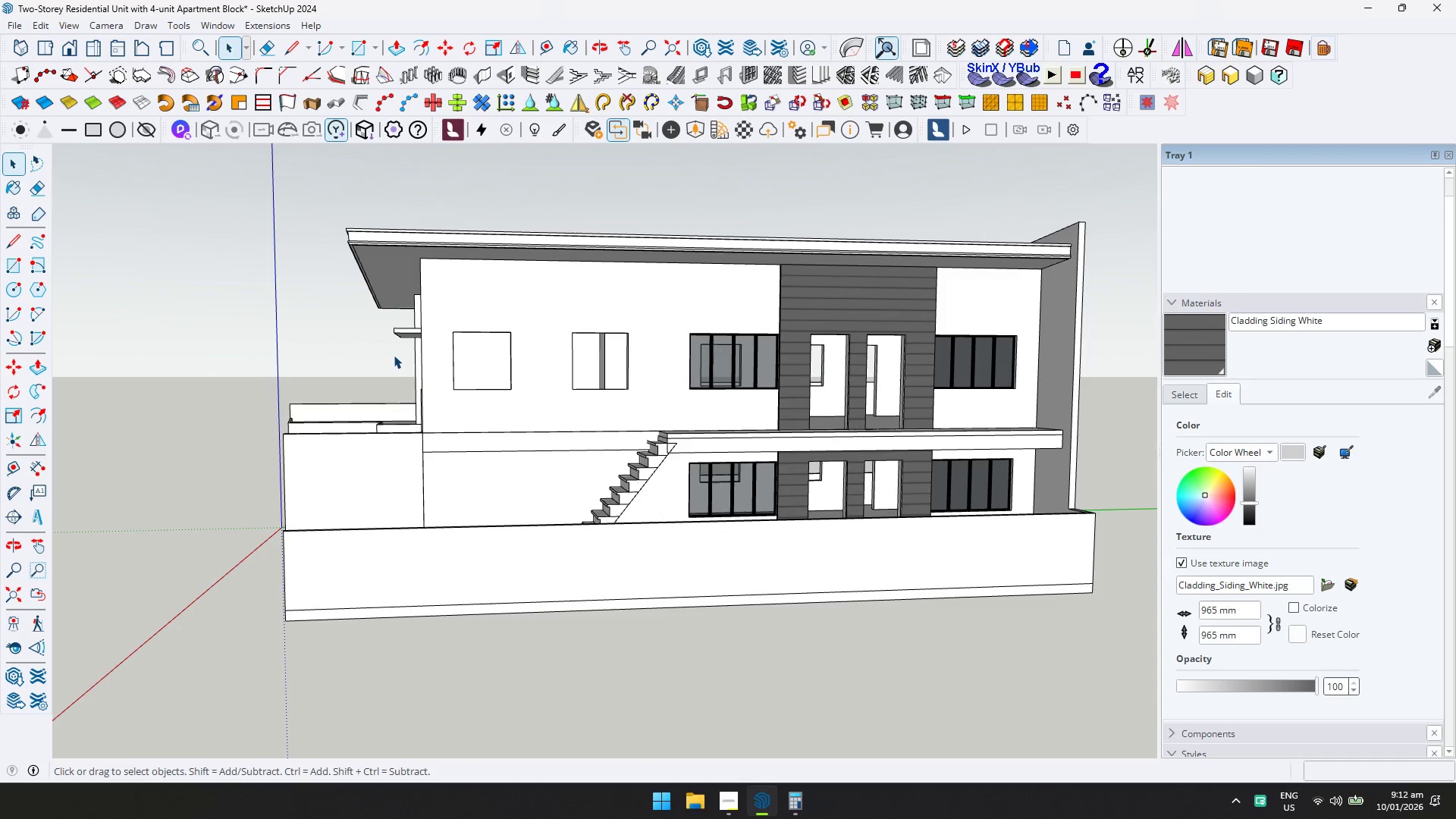 
key(Shift+ShiftLeft)
 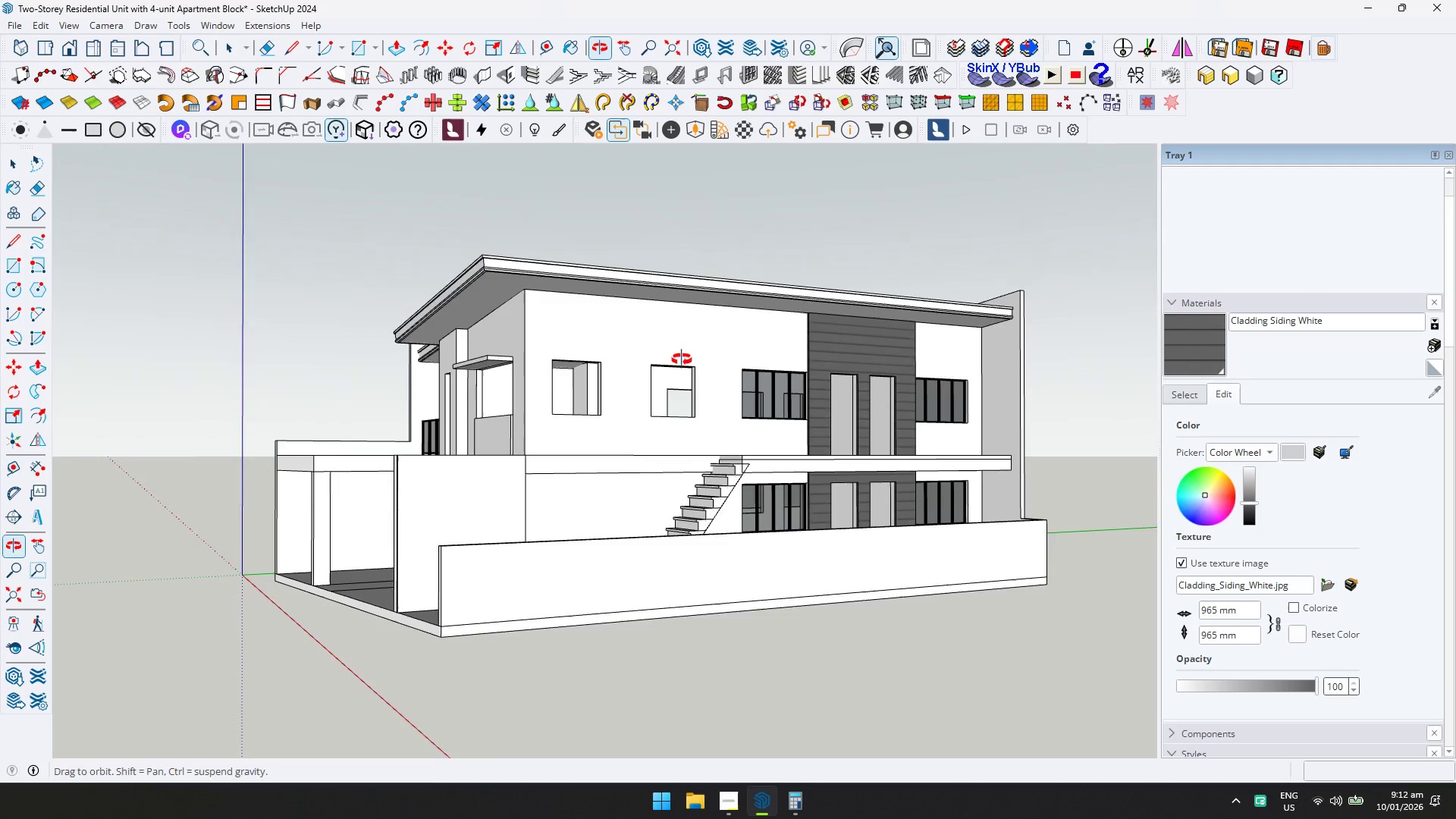 
scroll: coordinate [530, 351], scroll_direction: down, amount: 1.0
 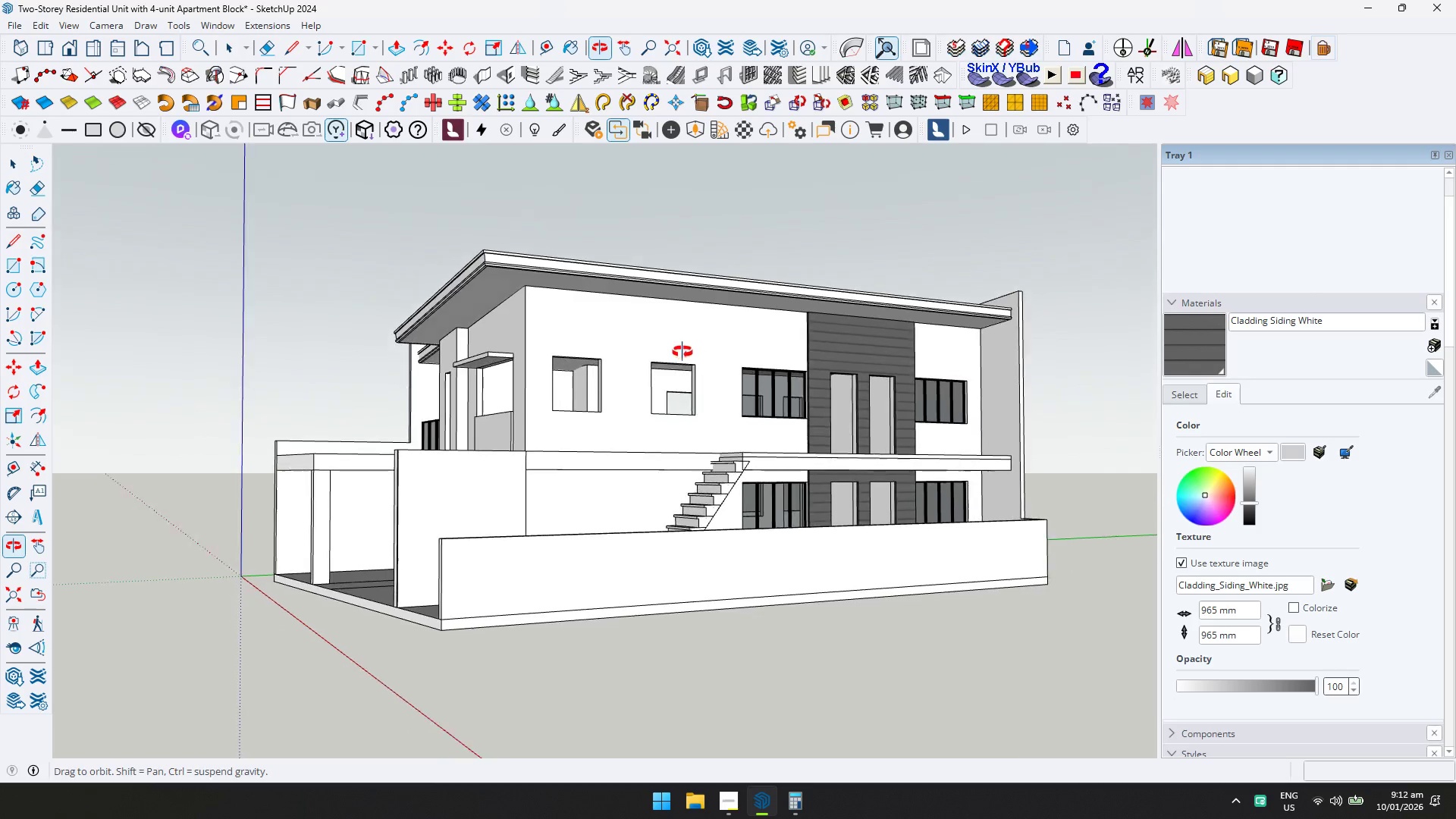 
key(Control+ControlLeft)
 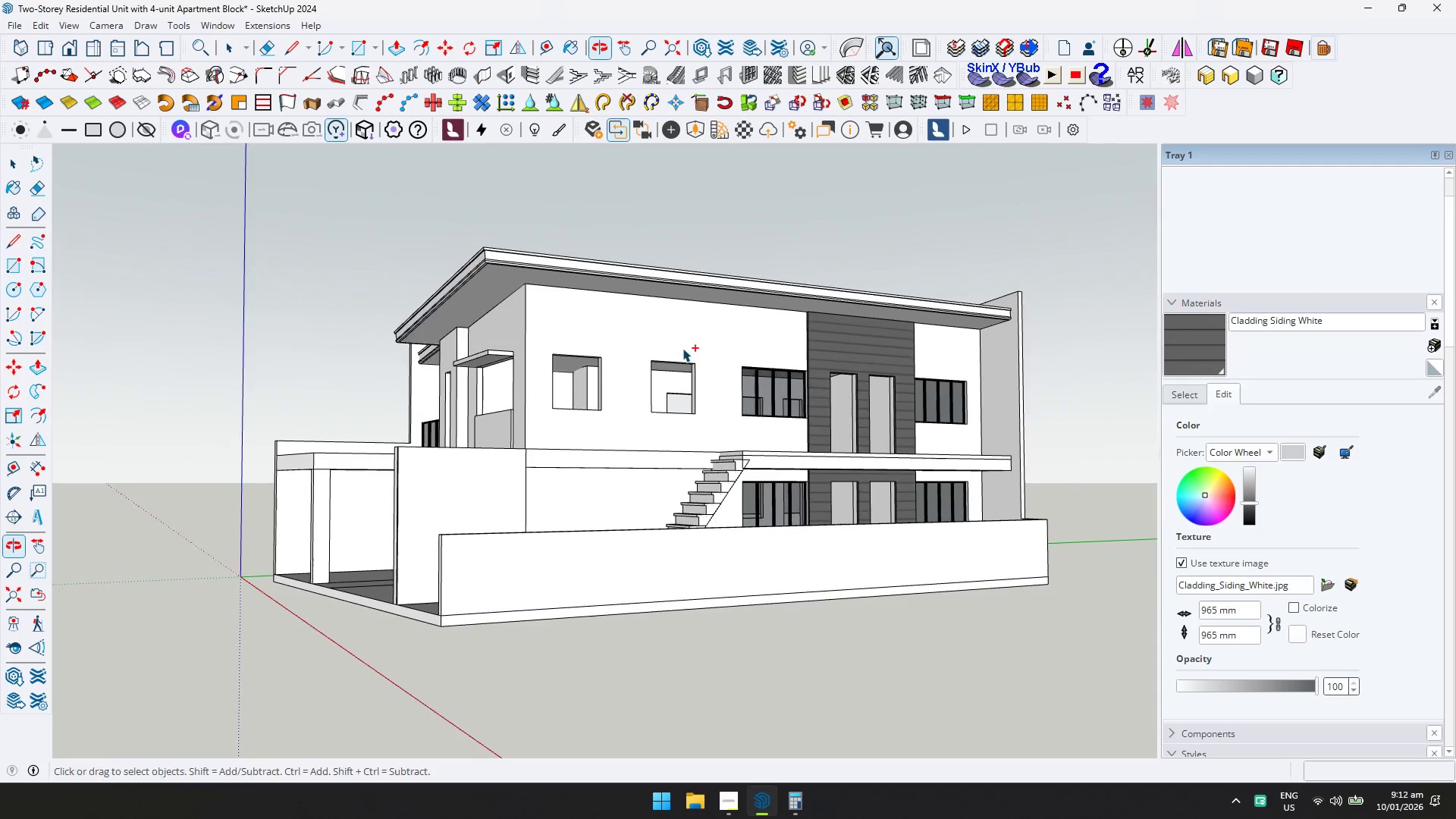 
key(Control+S)
 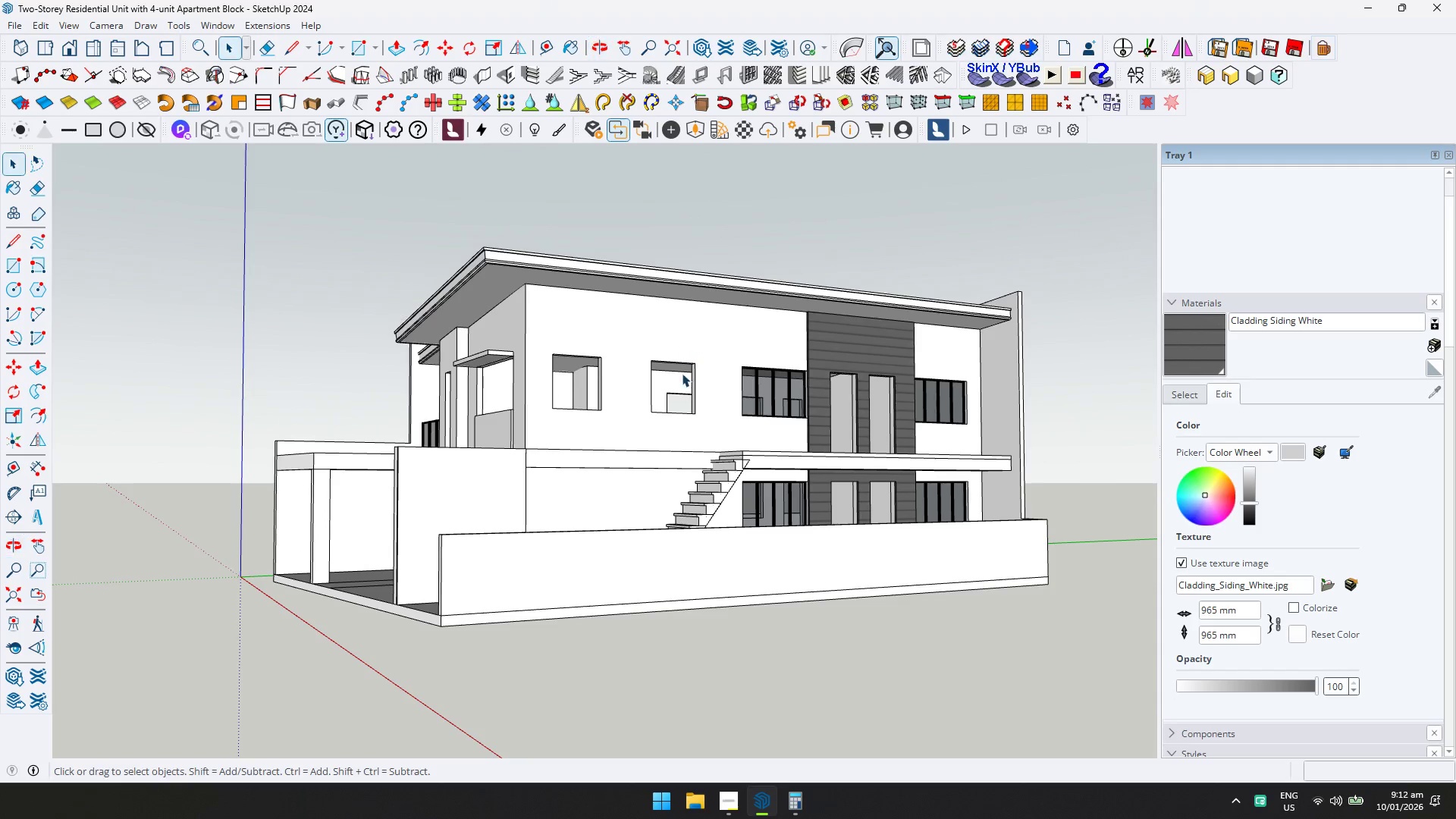 
hold_key(key=ShiftLeft, duration=0.33)
scroll: coordinate [480, 380], scroll_direction: up, amount: 5.0
 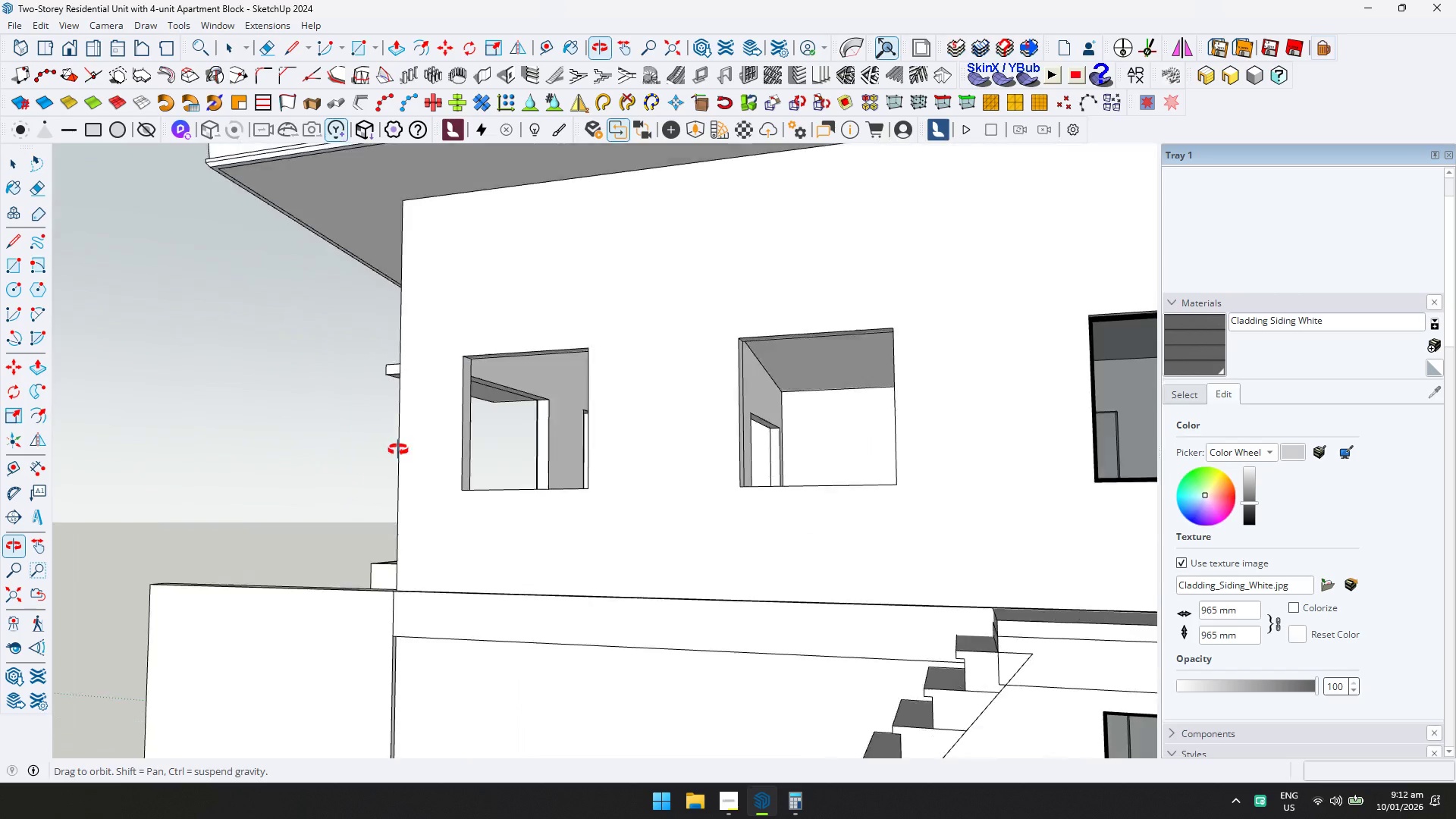 
key(R)
 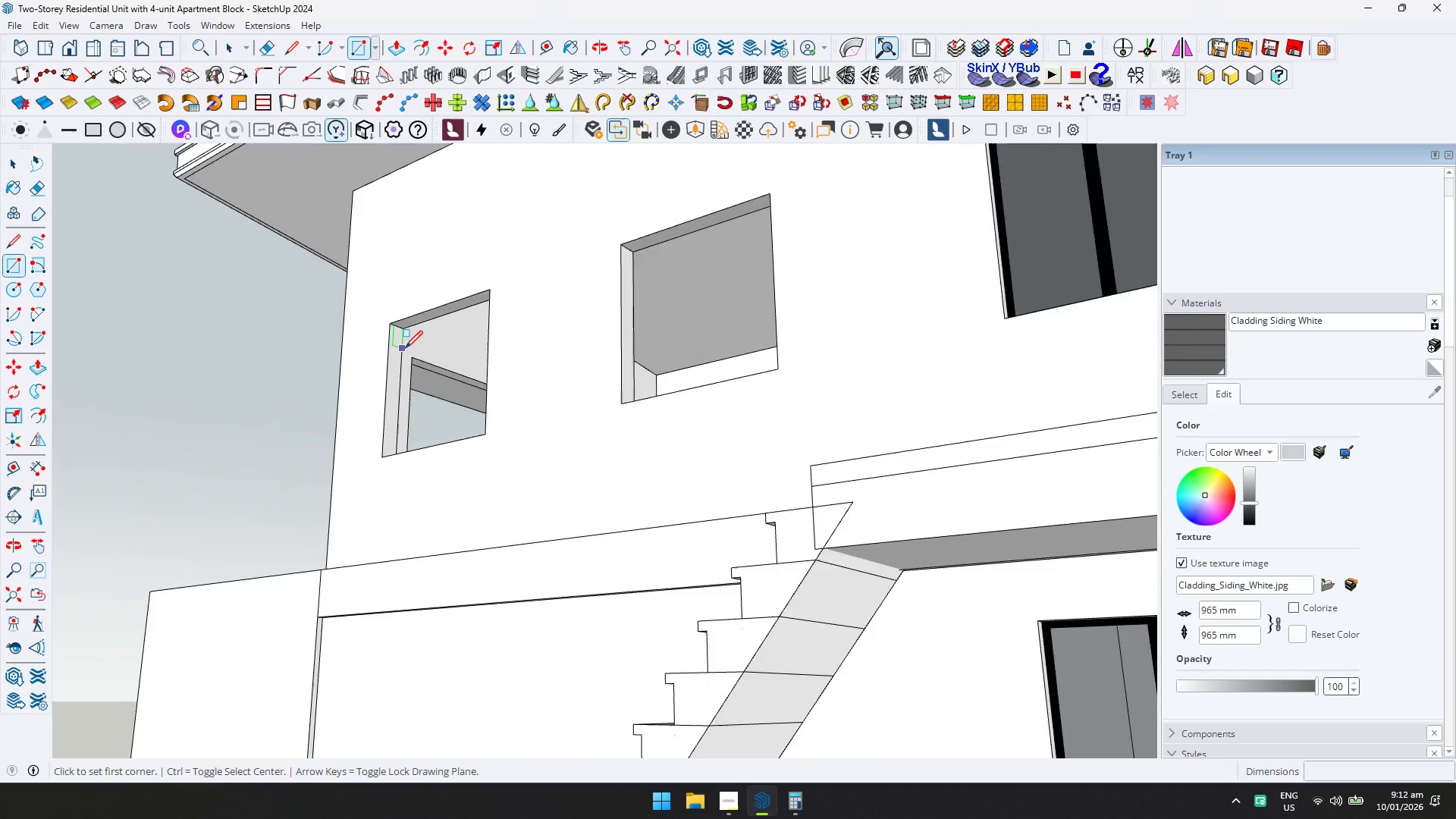 
left_click([387, 305])
 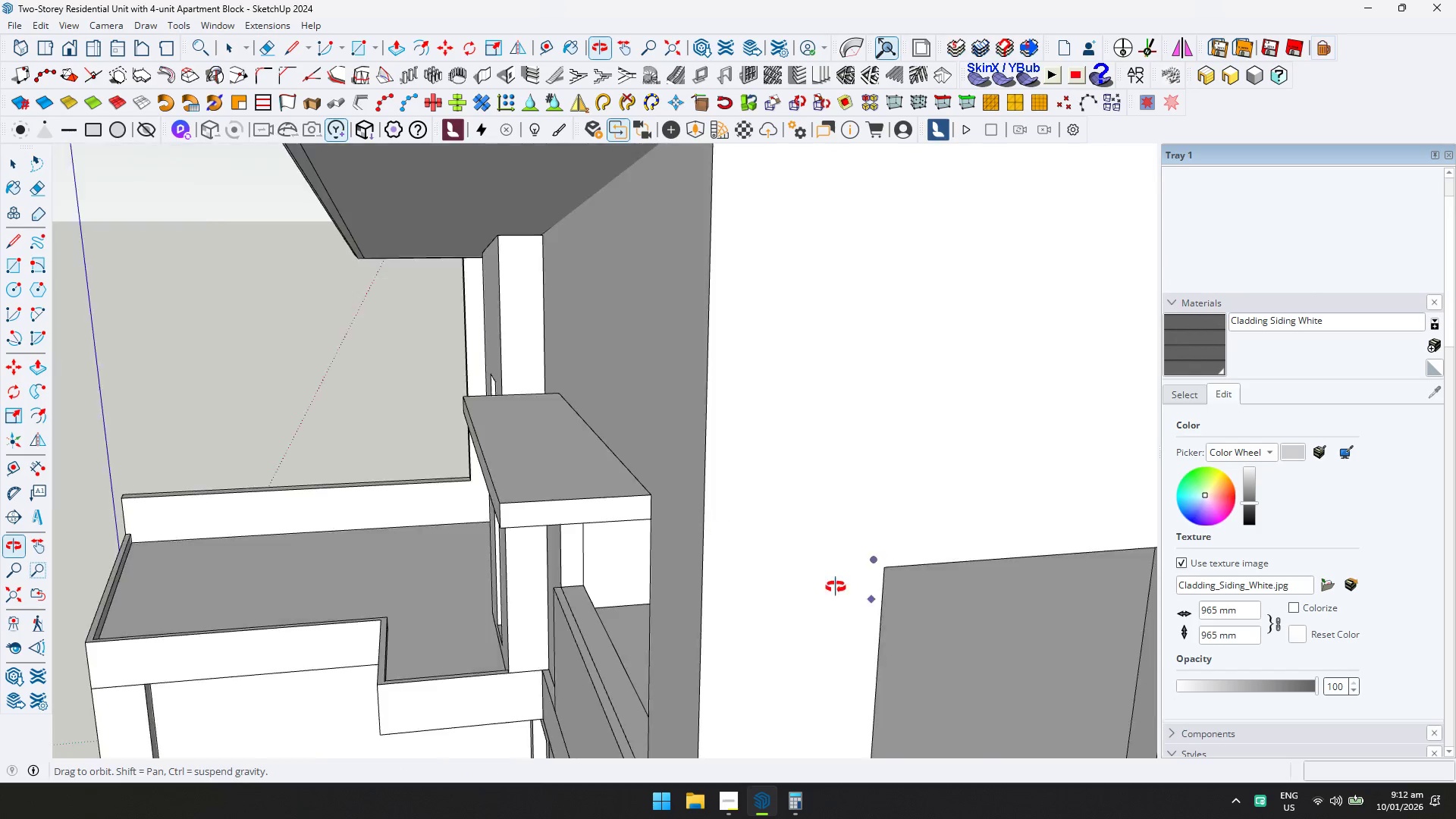 
scroll: coordinate [403, 332], scroll_direction: up, amount: 9.0
 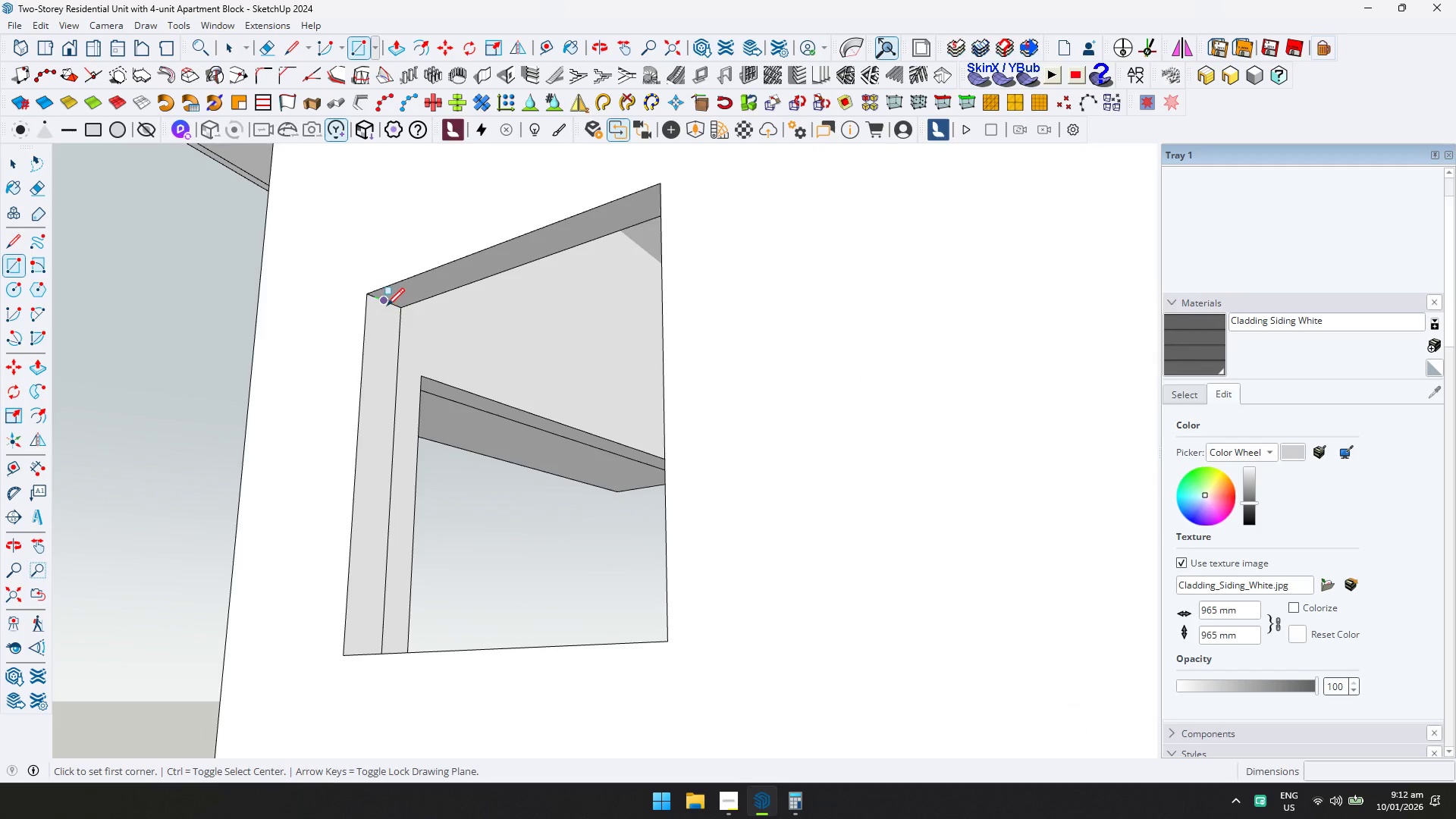 
key(Shift+ShiftLeft)
 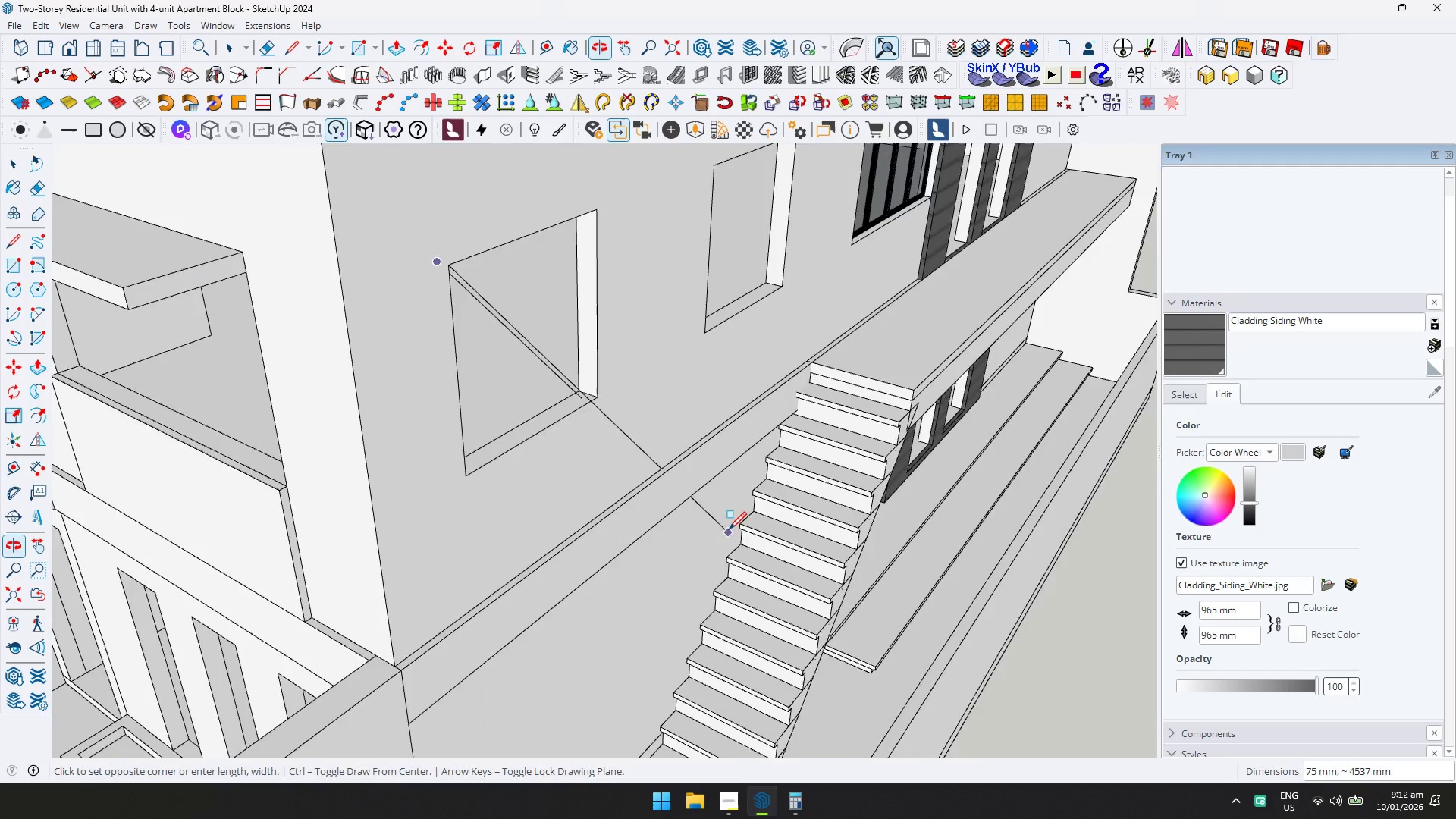 
left_click([540, 363])
 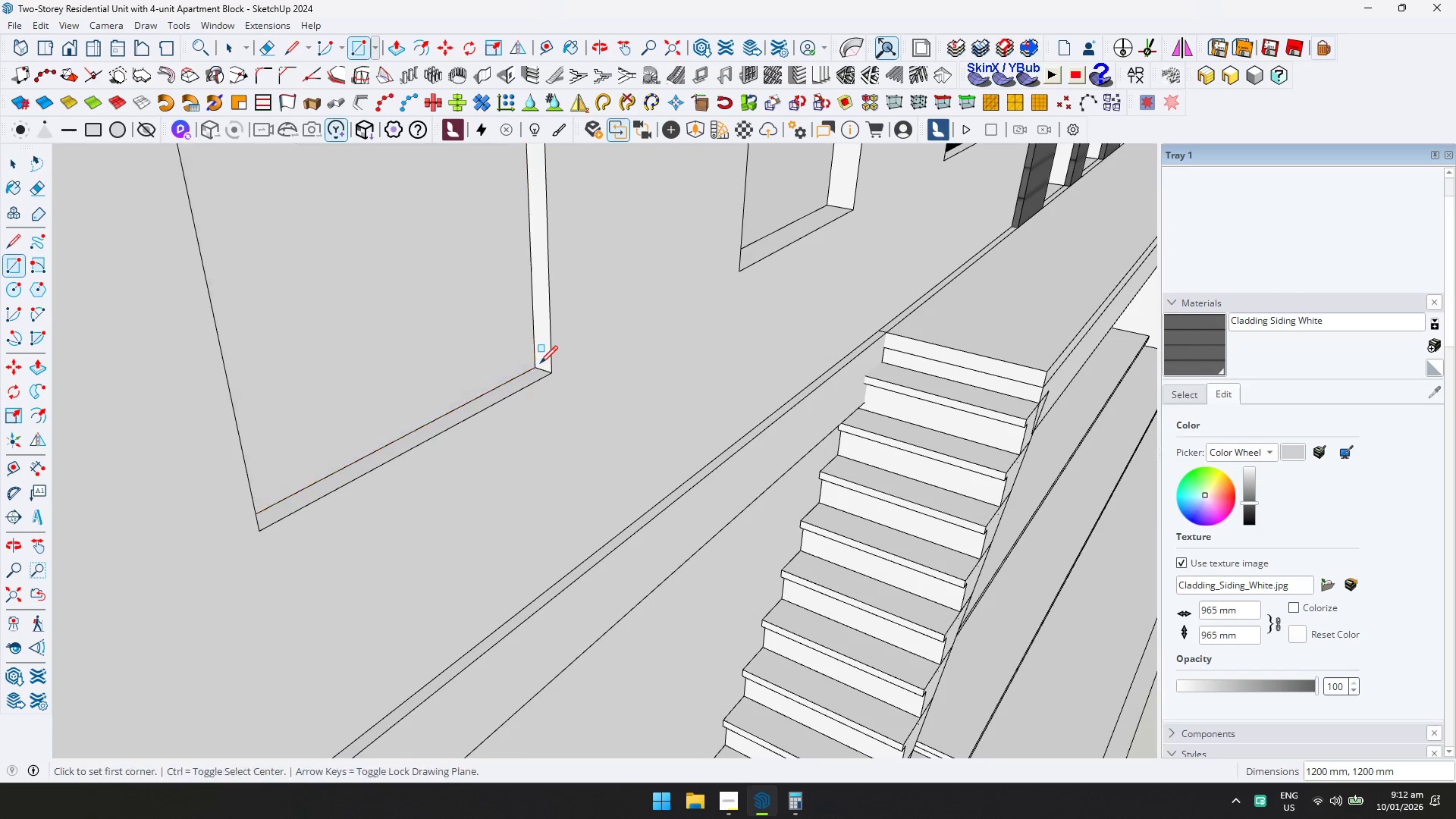 
scroll: coordinate [538, 369], scroll_direction: up, amount: 5.0
 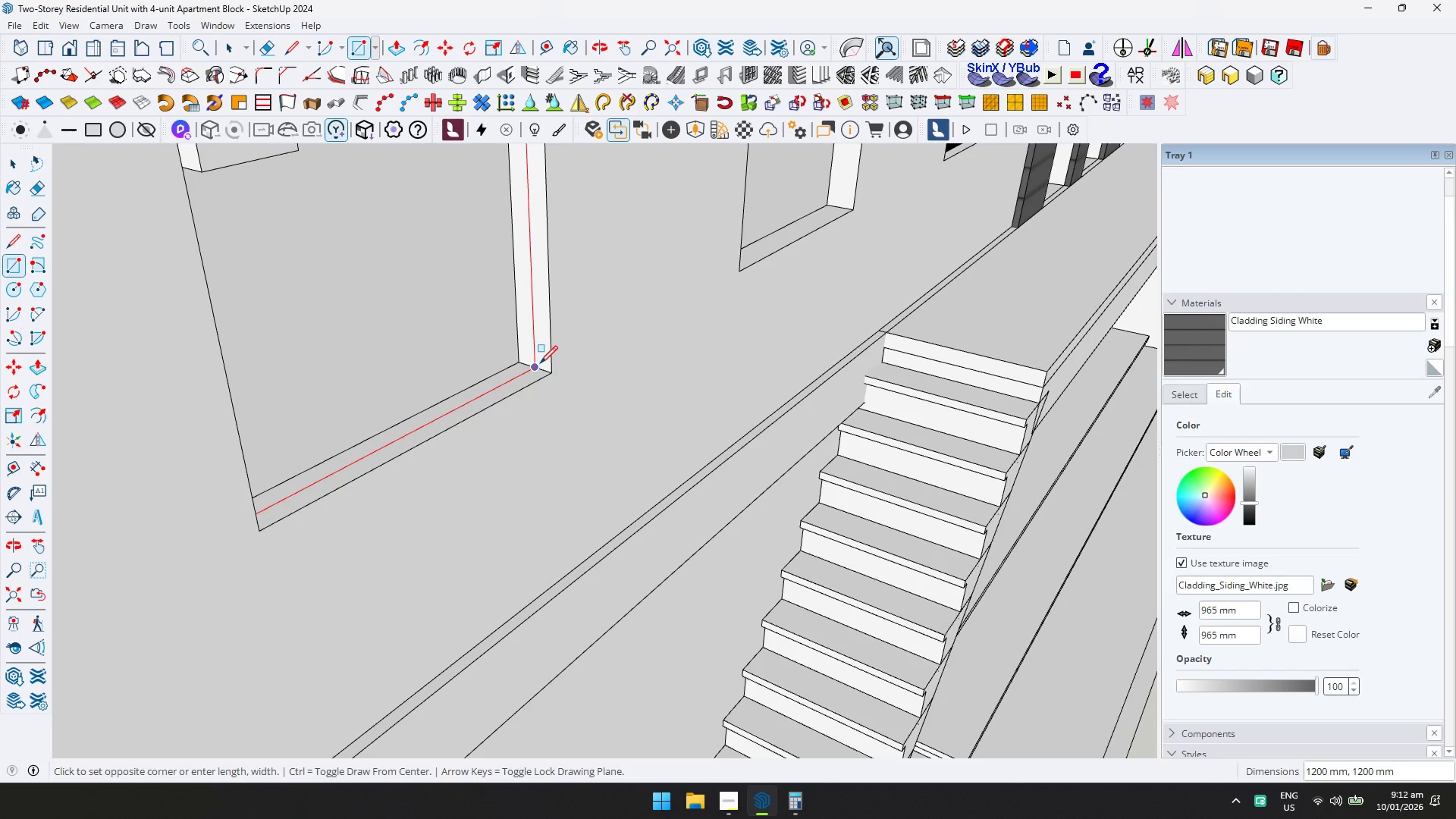 
key(Space)
 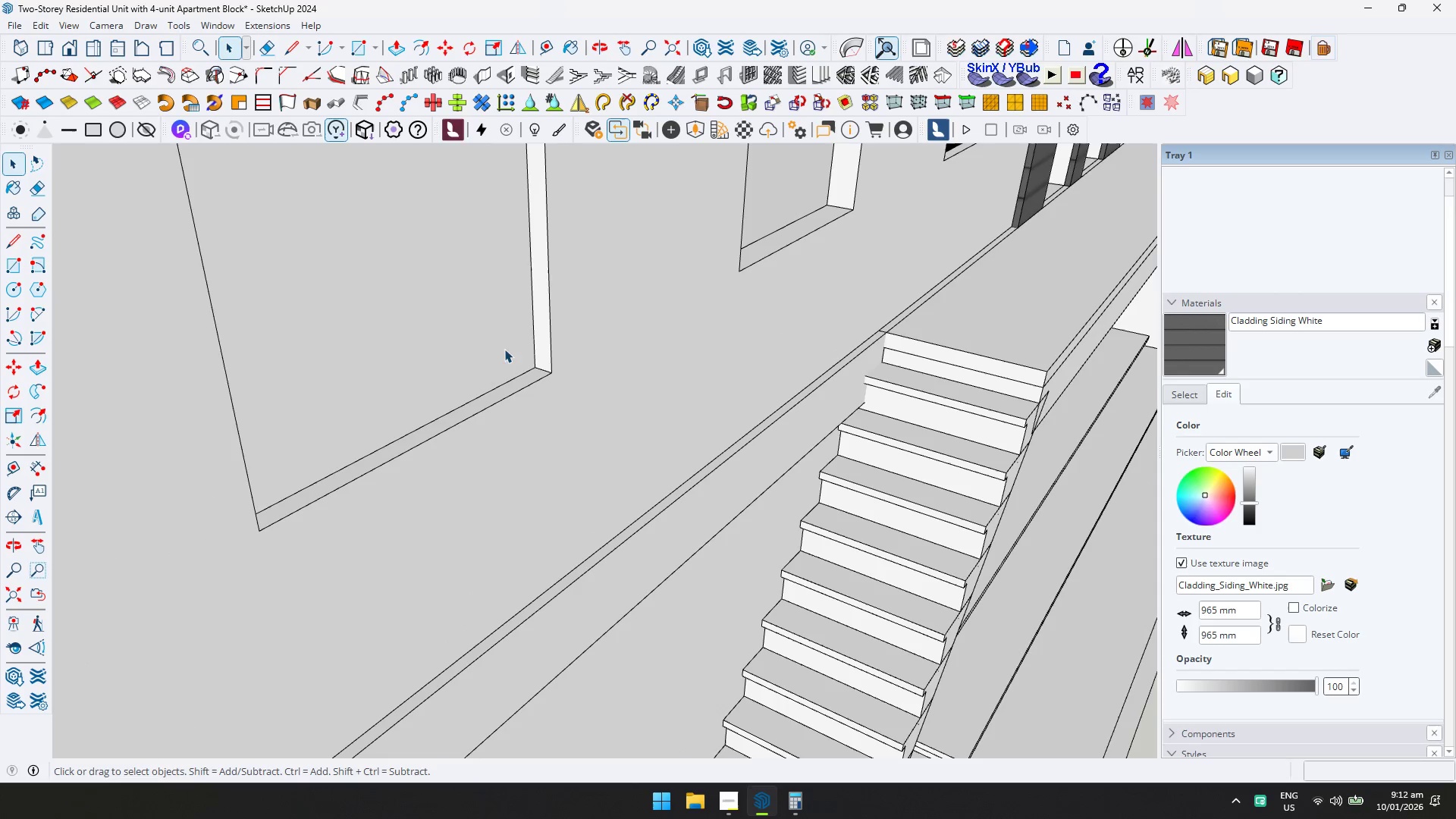 
triple_click([504, 349])
 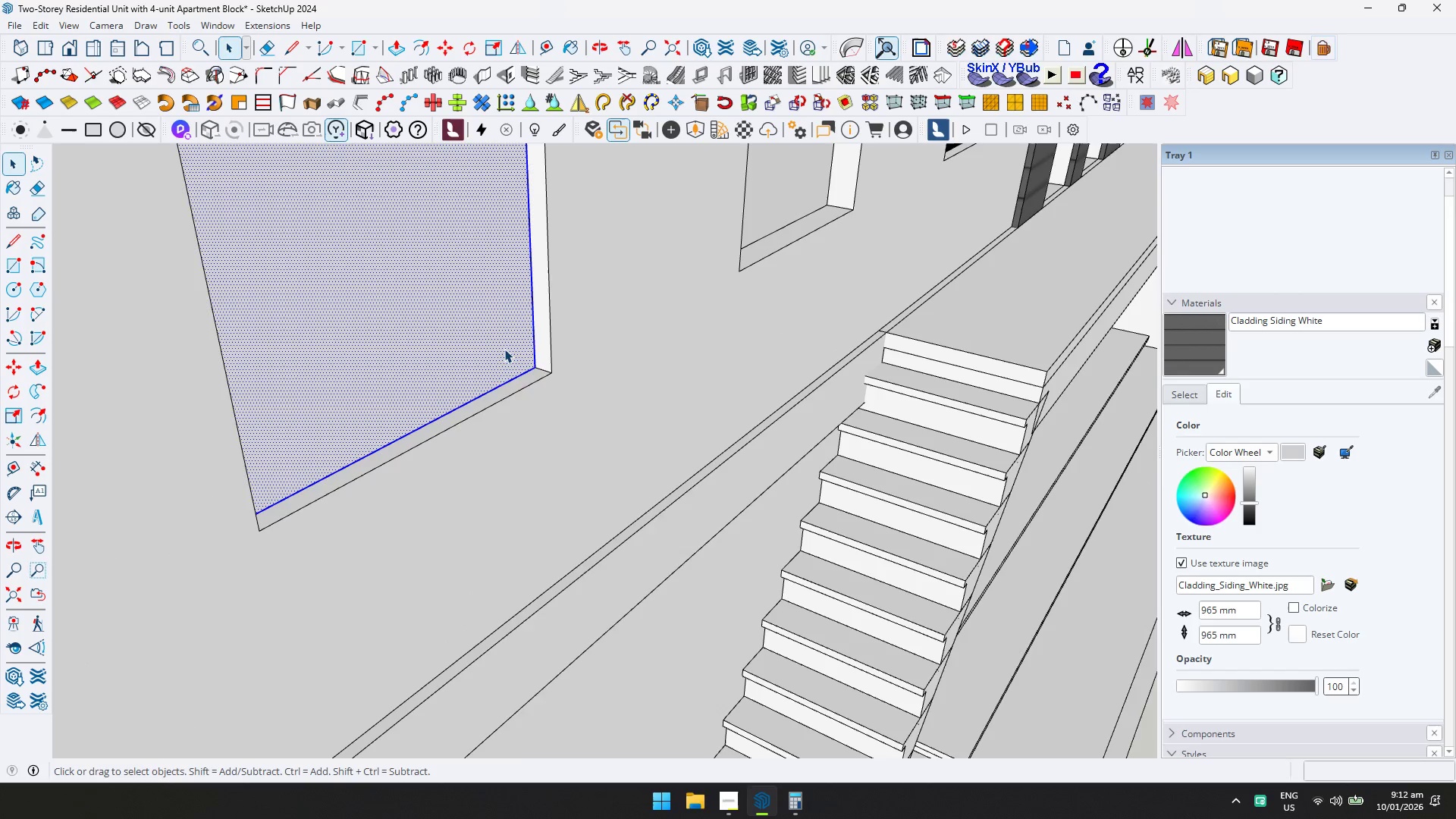 
right_click([504, 349])
 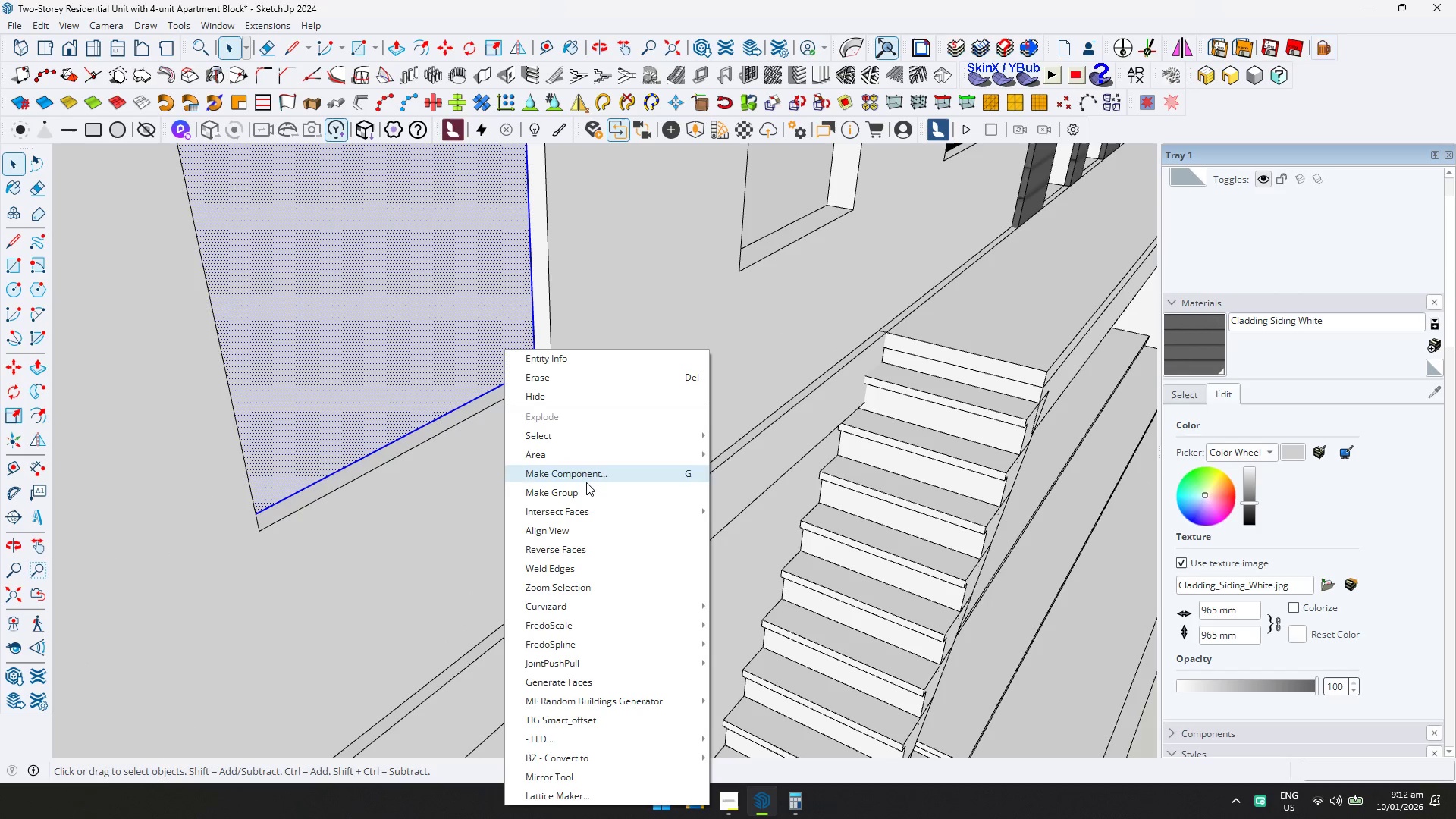 
left_click([585, 490])
 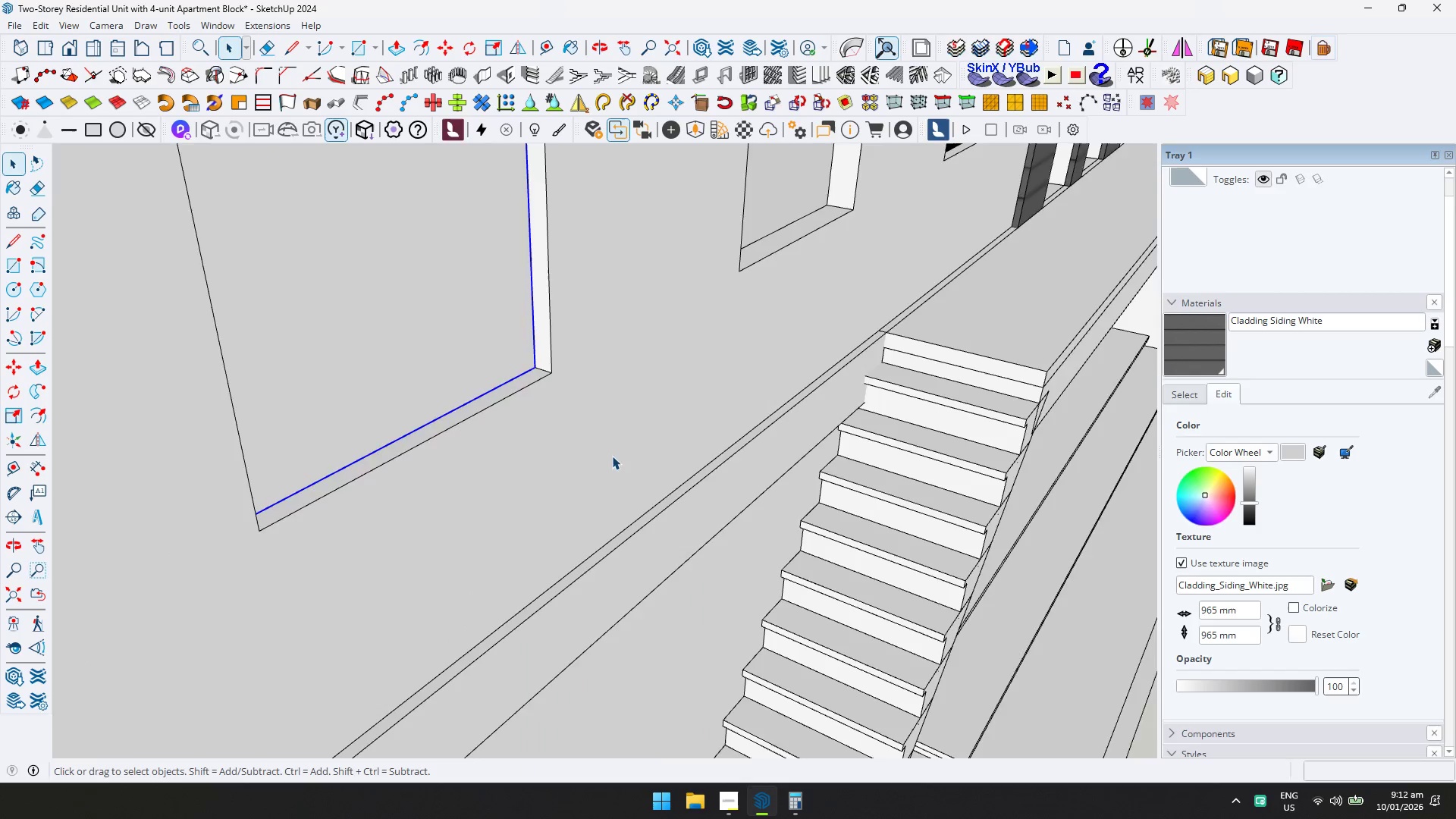 
key(Shift+ShiftLeft)
 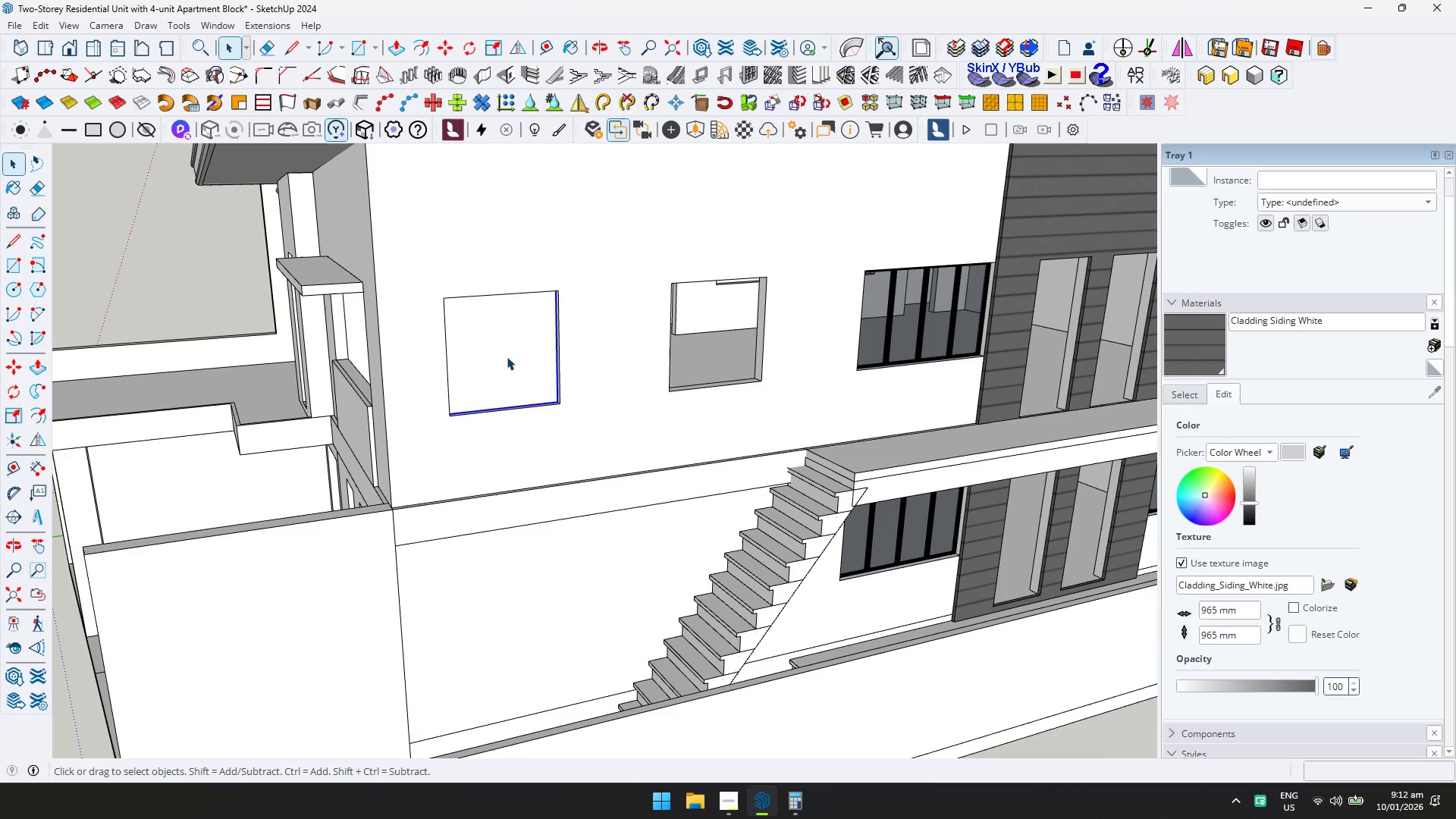 
scroll: coordinate [620, 448], scroll_direction: down, amount: 14.0
 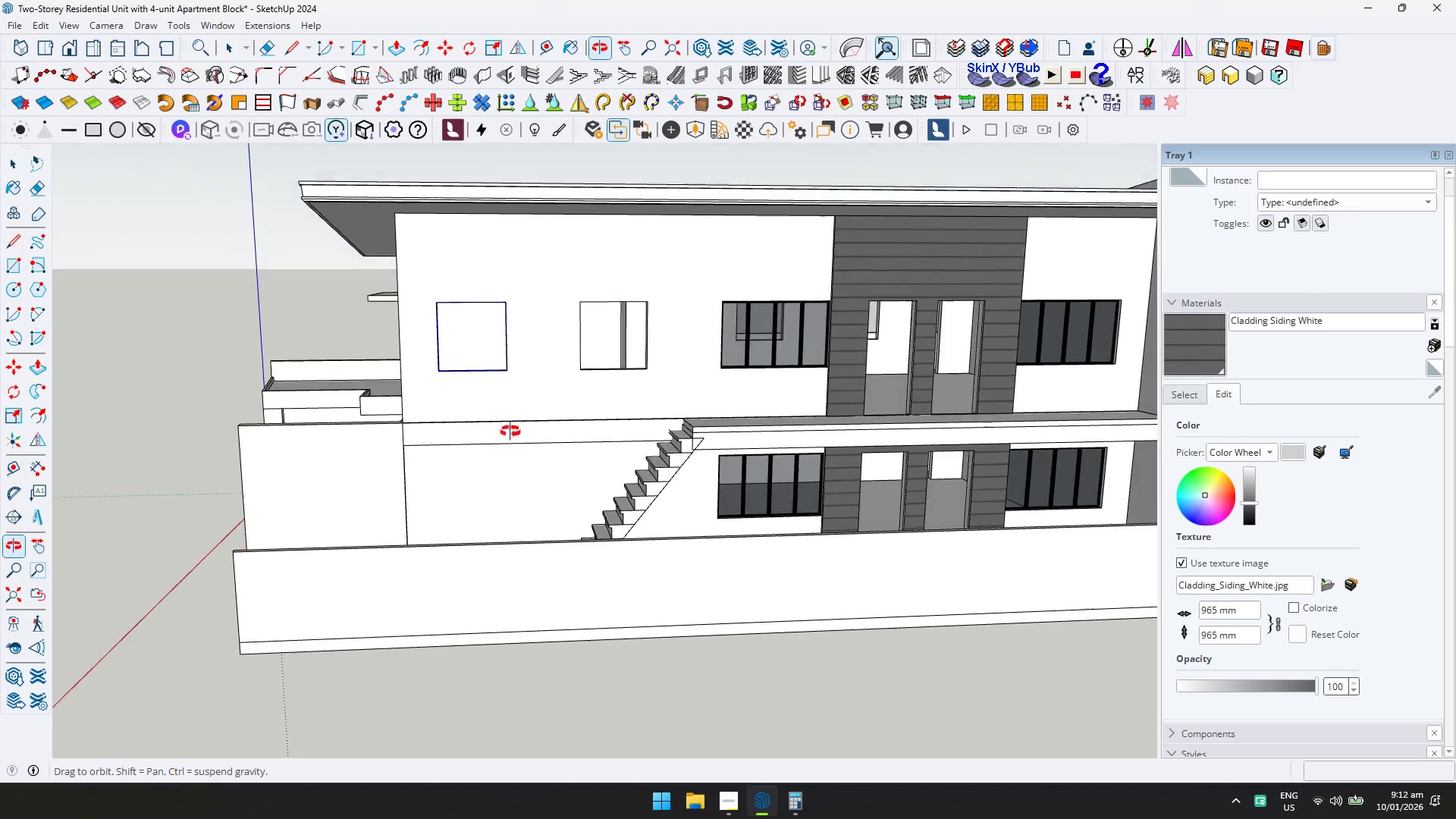 
wait(12.43)
 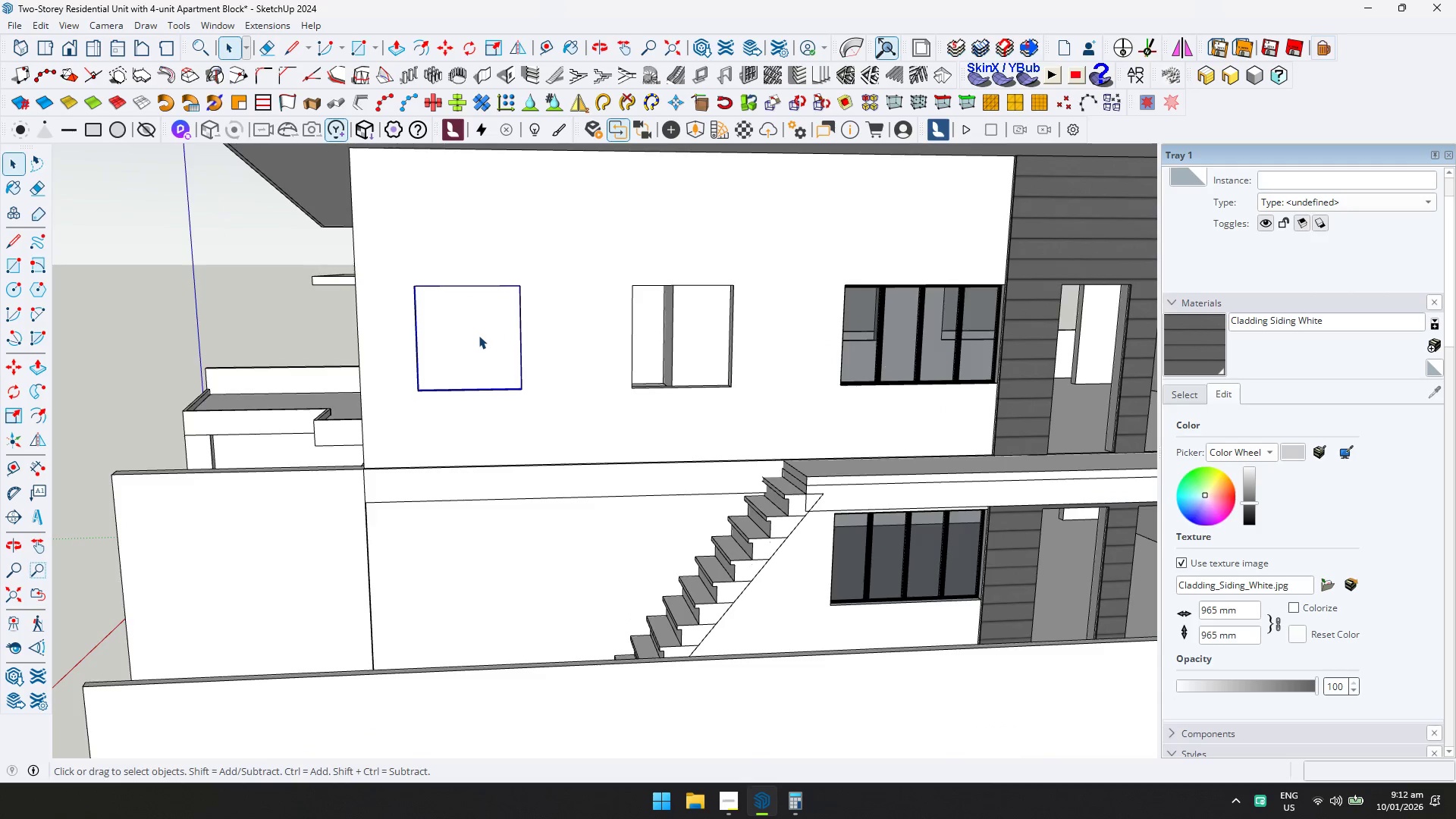 
double_click([479, 335])
 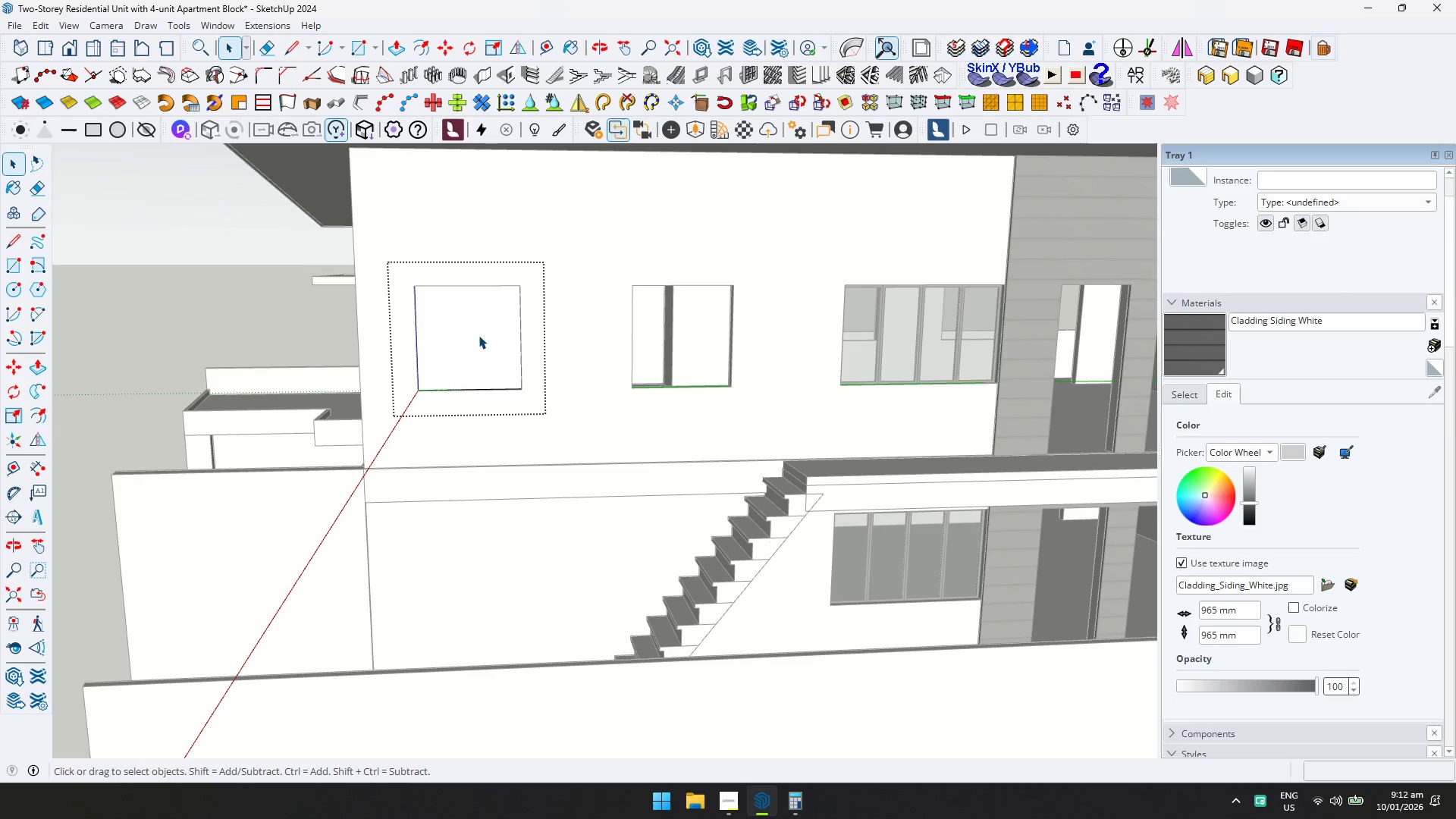 
scroll: coordinate [479, 336], scroll_direction: up, amount: 4.0
 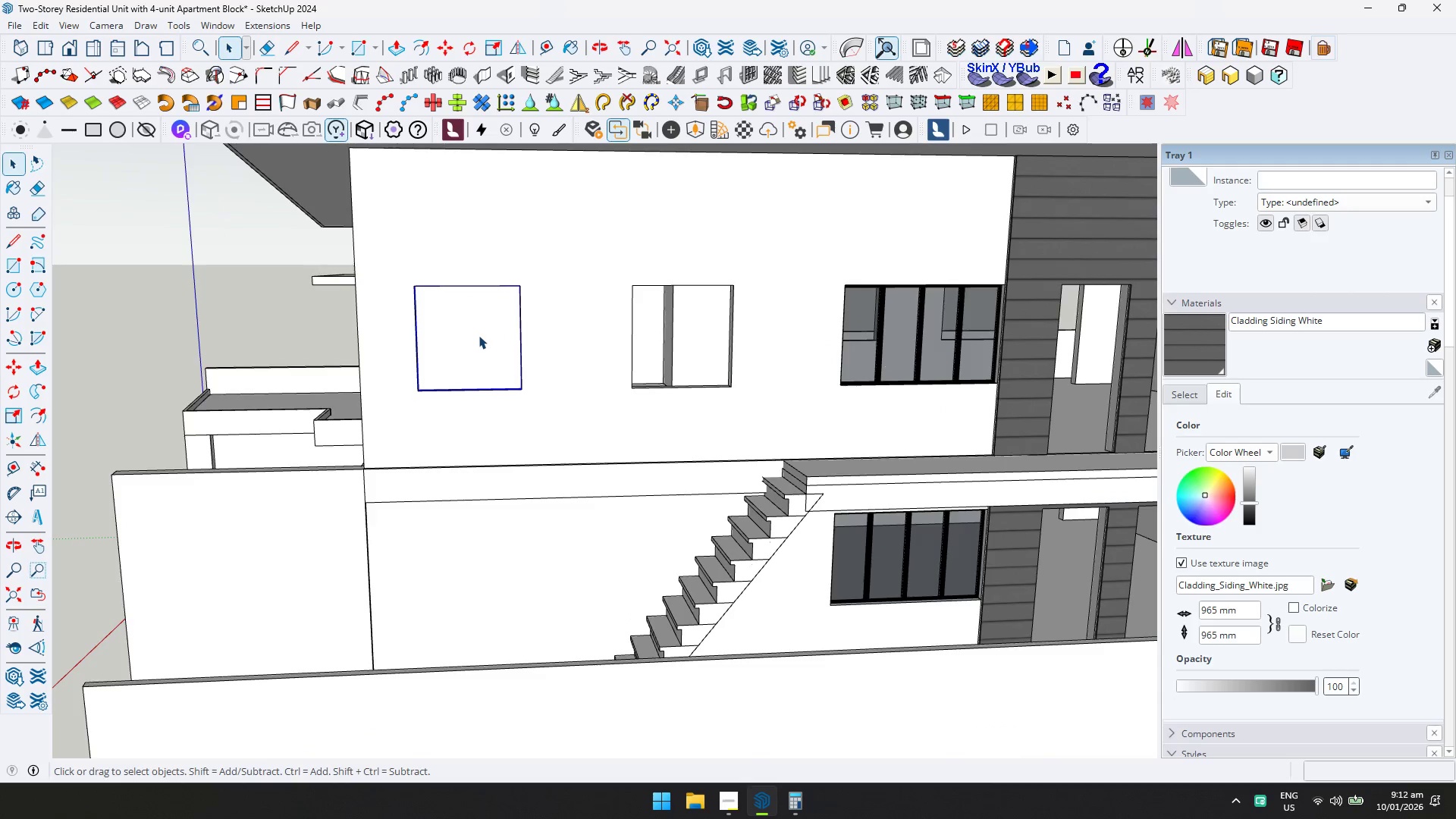 
triple_click([479, 335])
 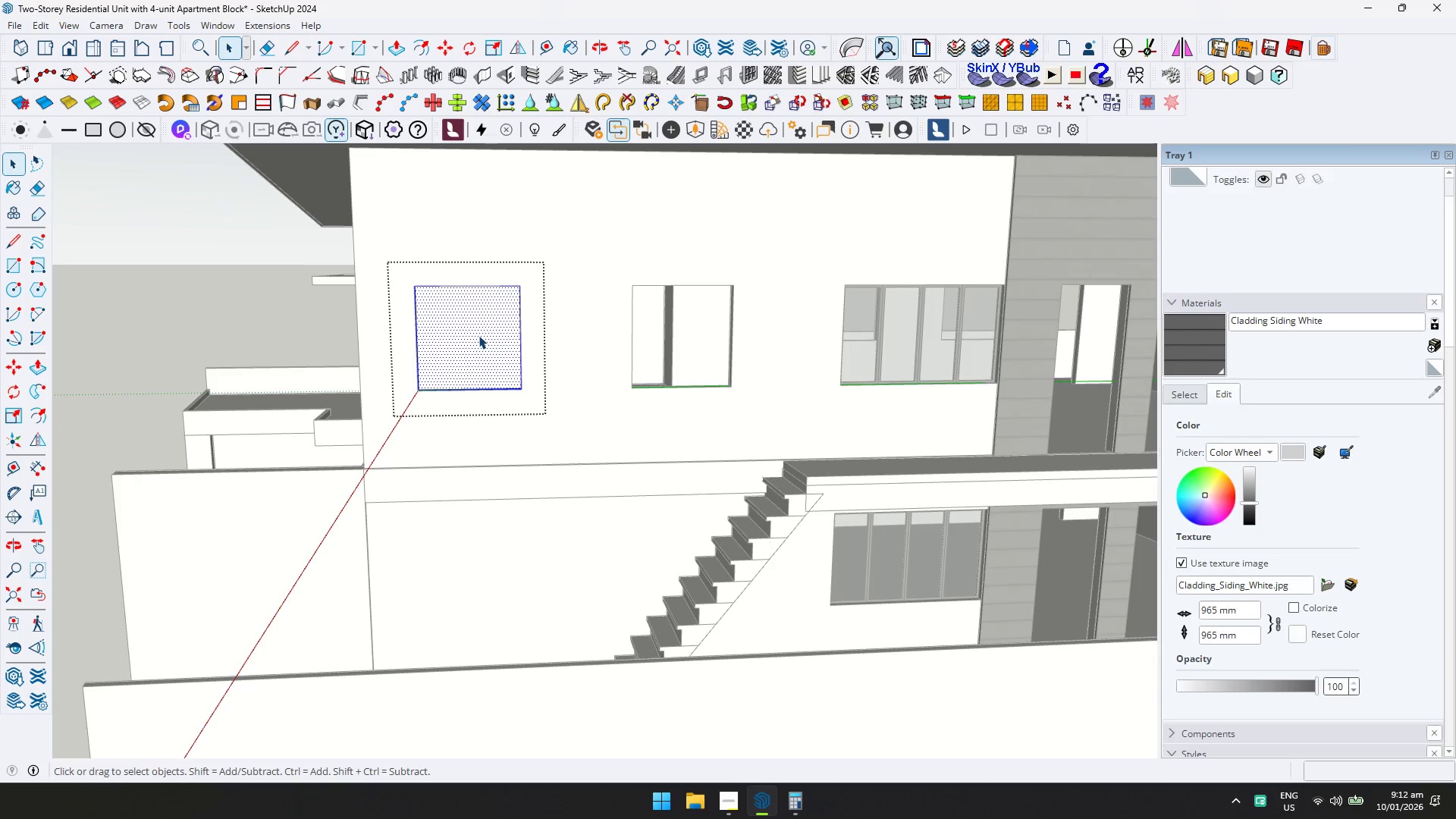 
key(L)
 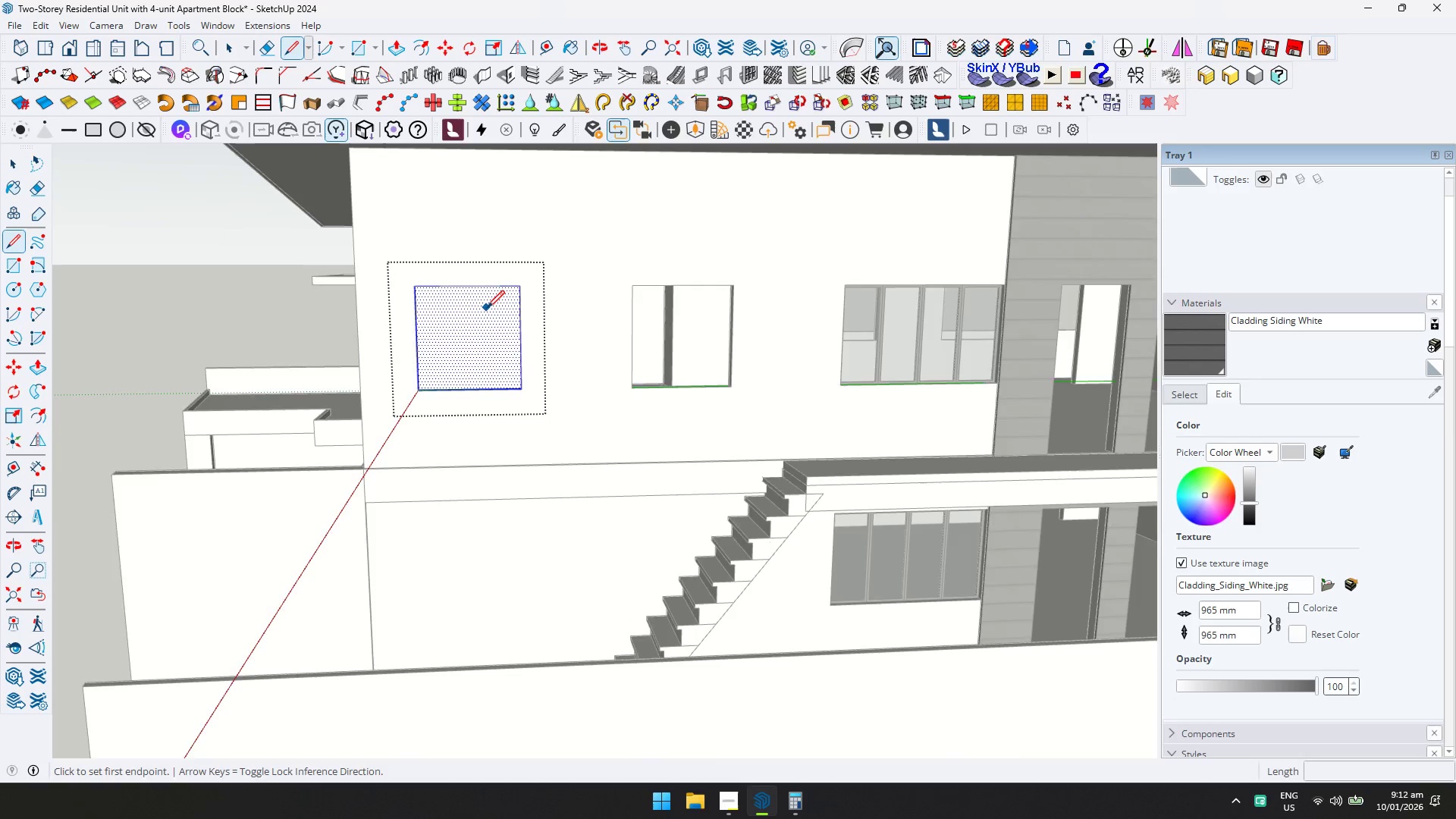 
key(D)
 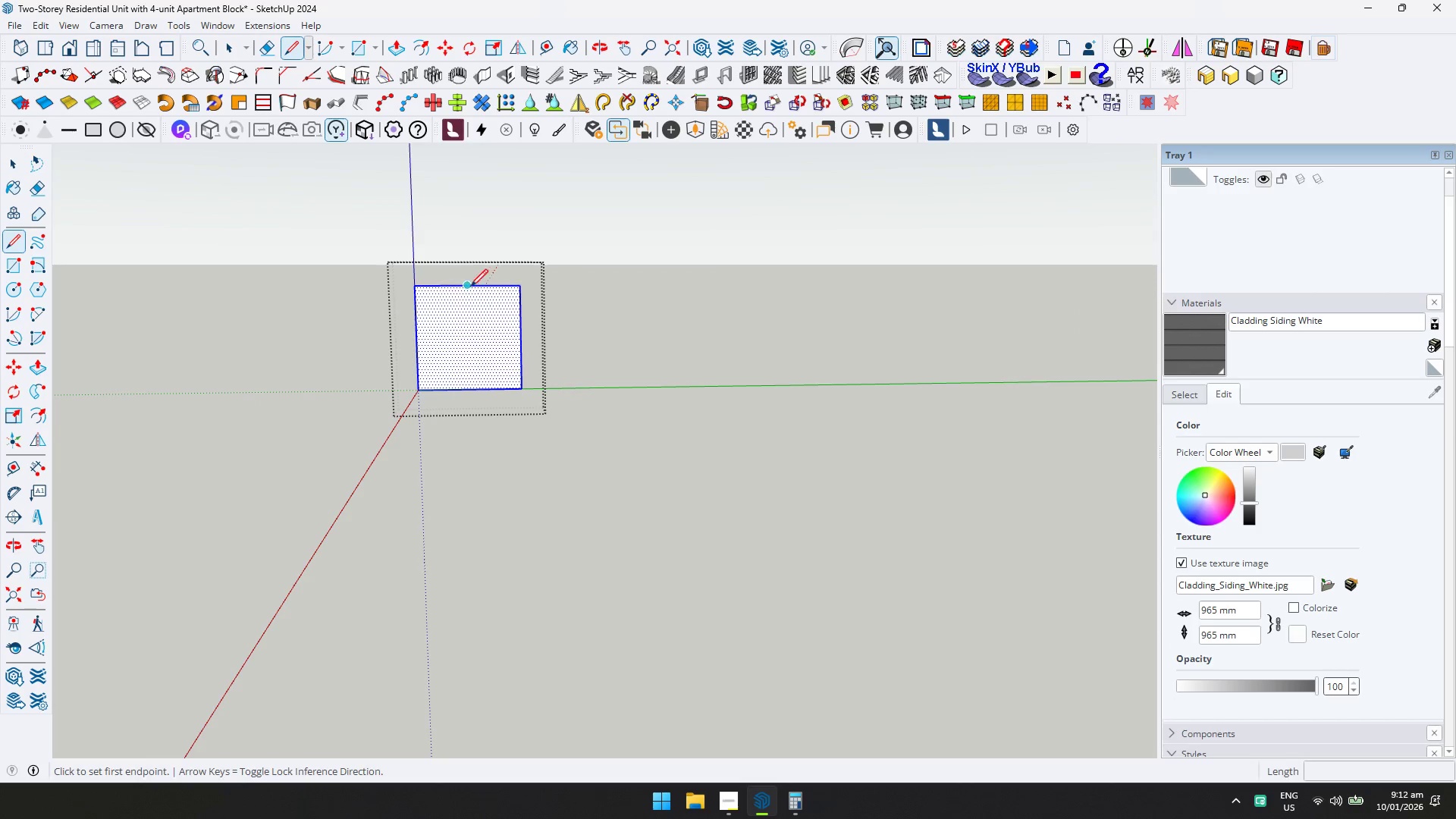 
left_click([468, 286])
 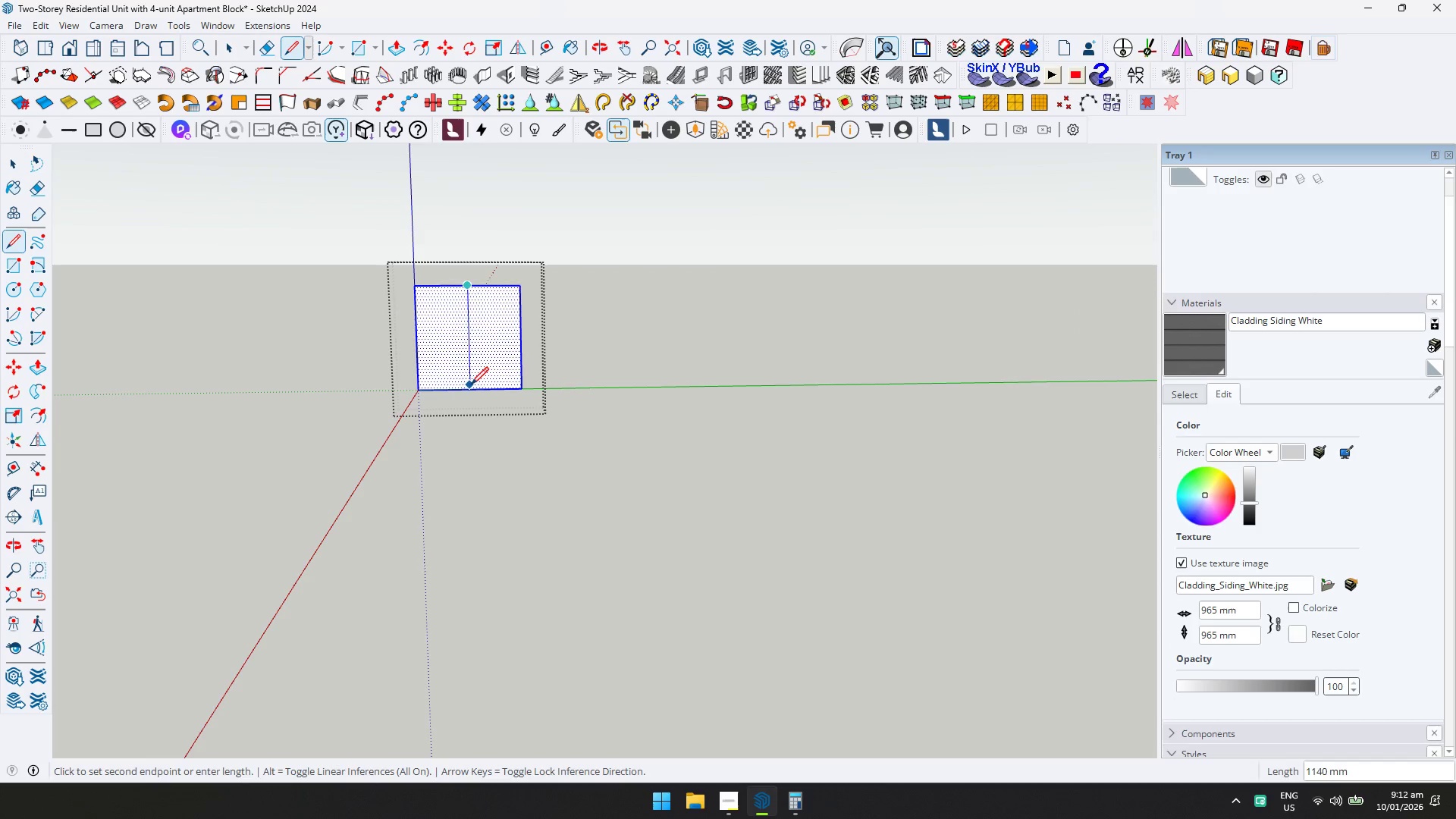 
left_click([470, 388])
 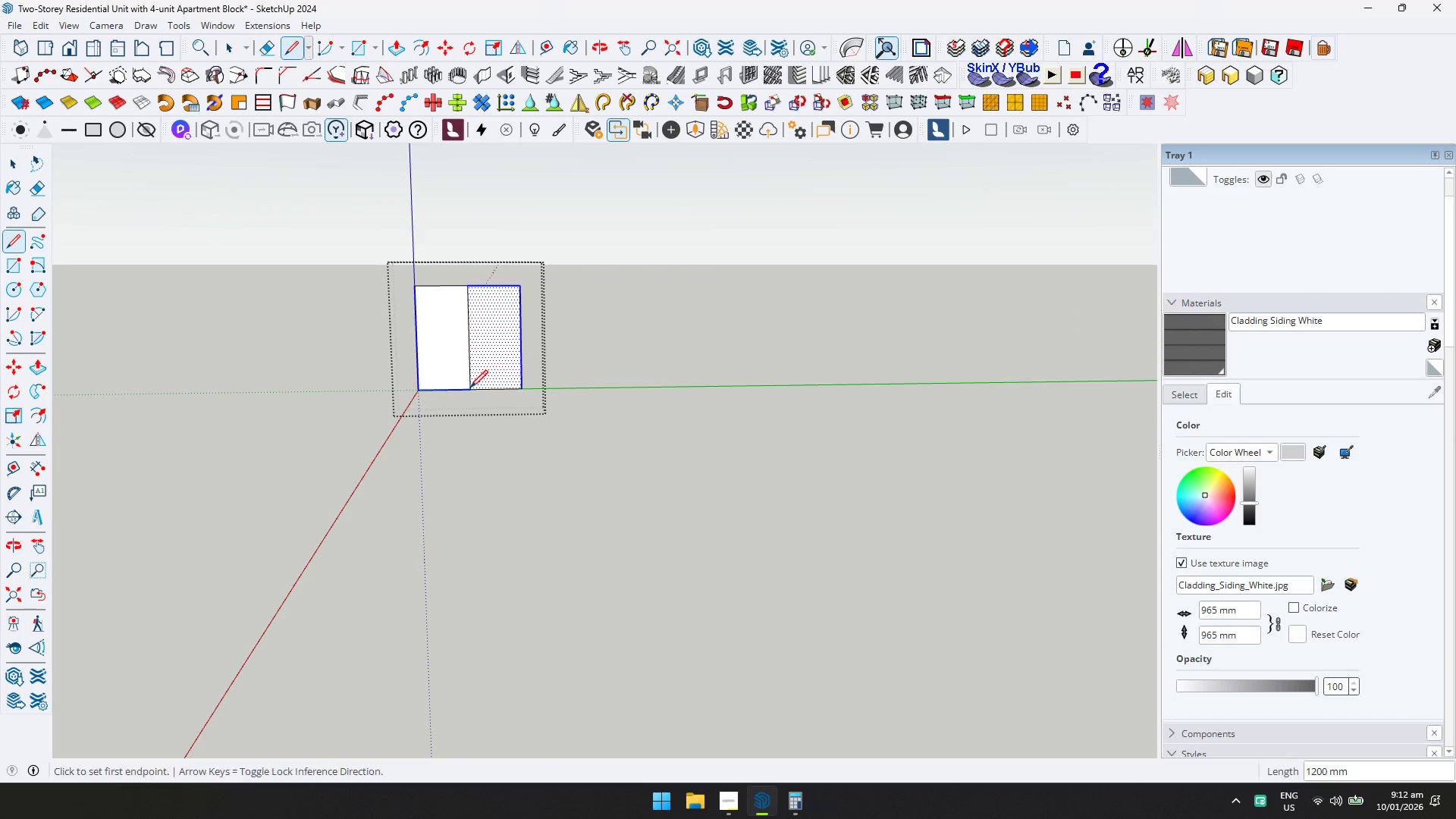 
key(Space)
 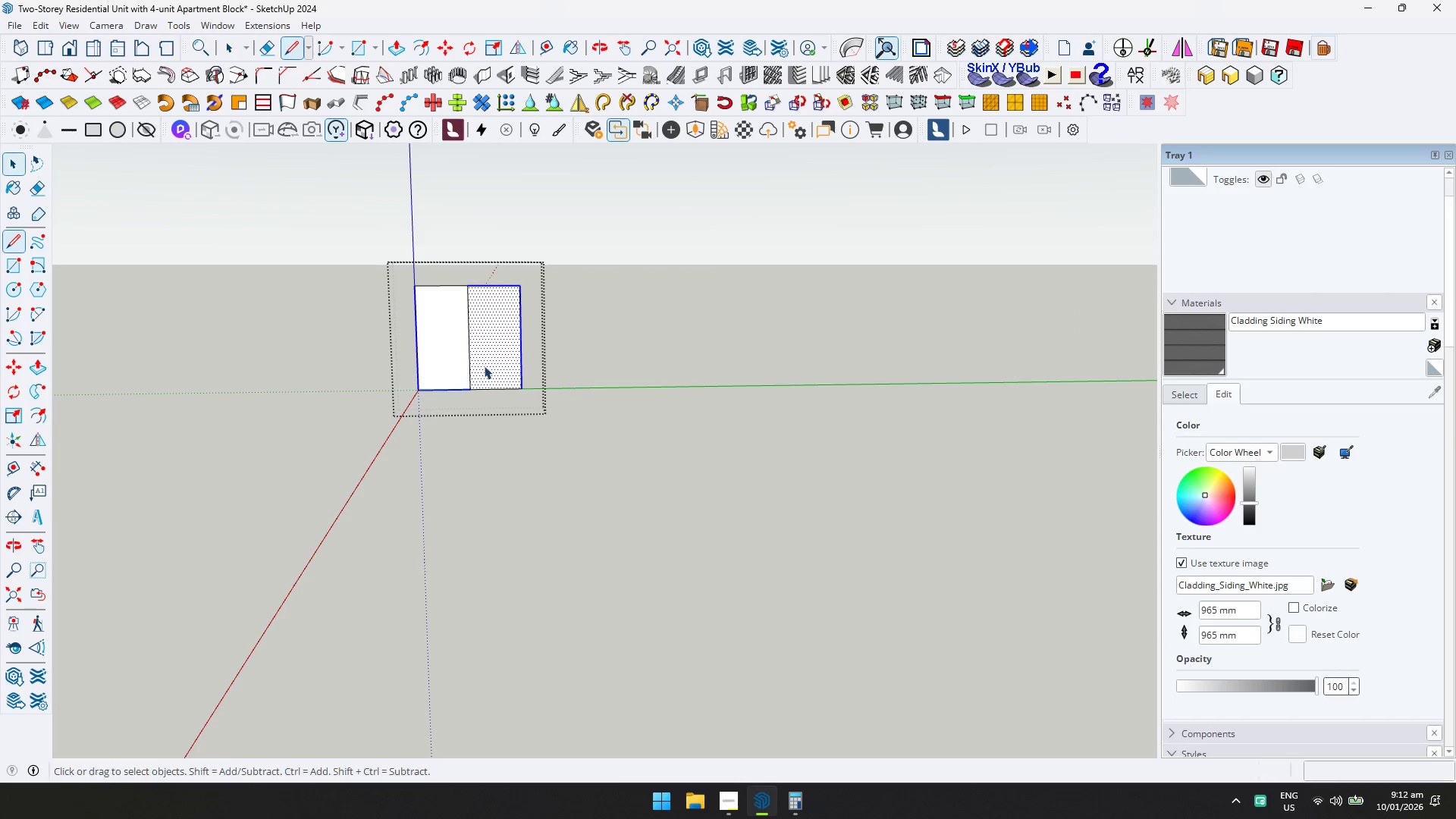 
key(Control+ControlLeft)
 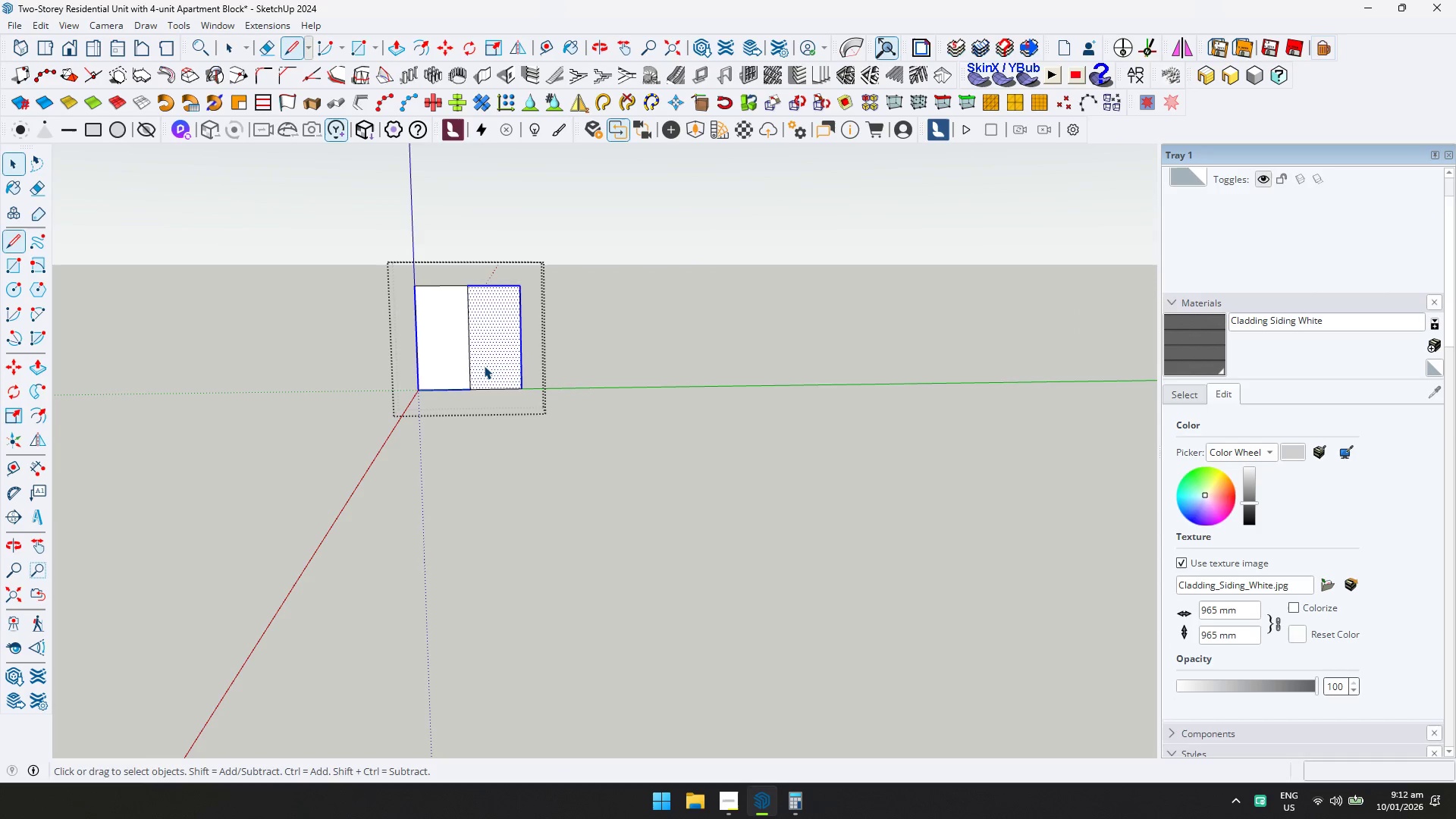 
key(Control+A)
 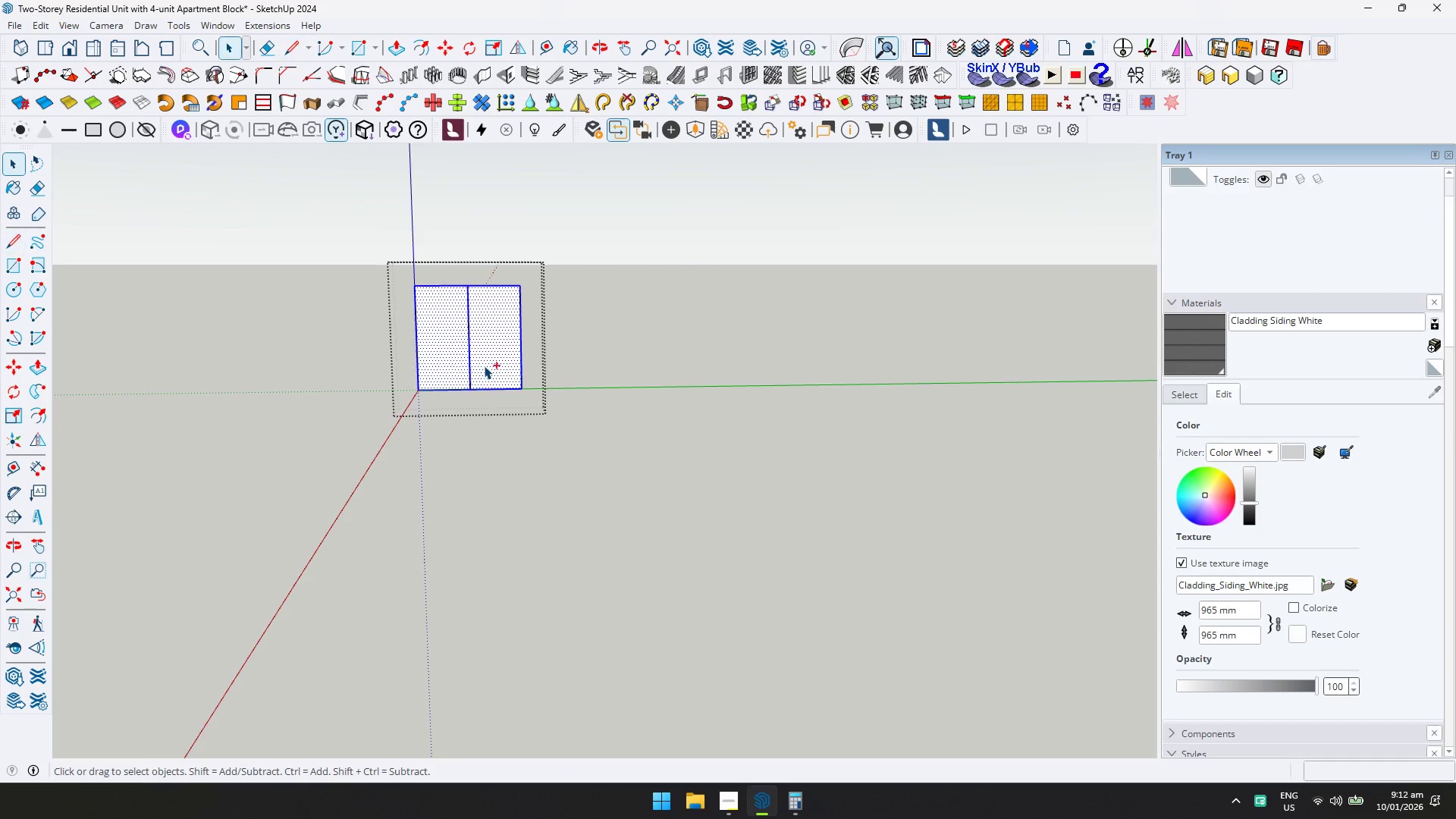 
right_click([484, 366])
 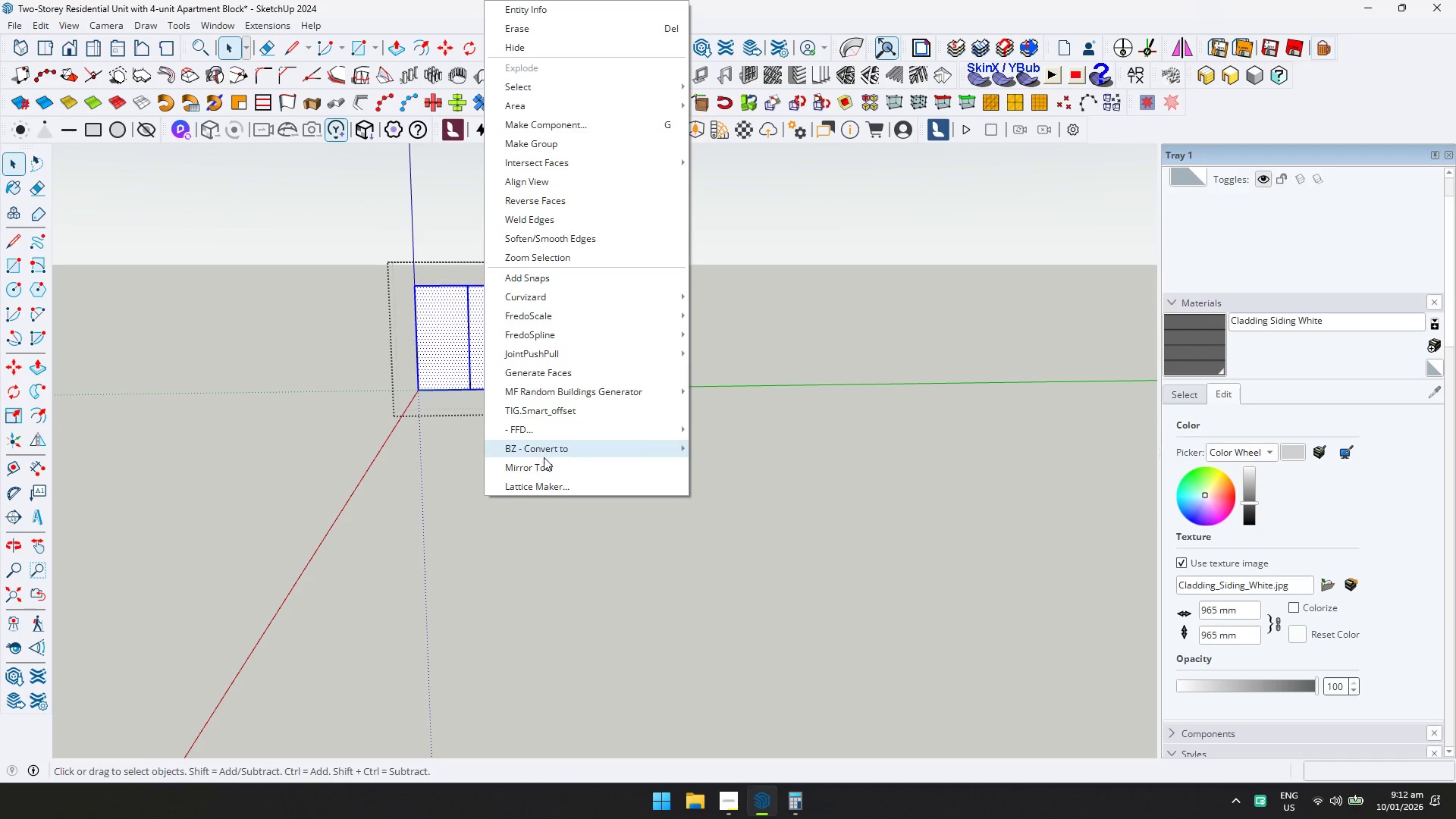 
left_click([544, 458])
 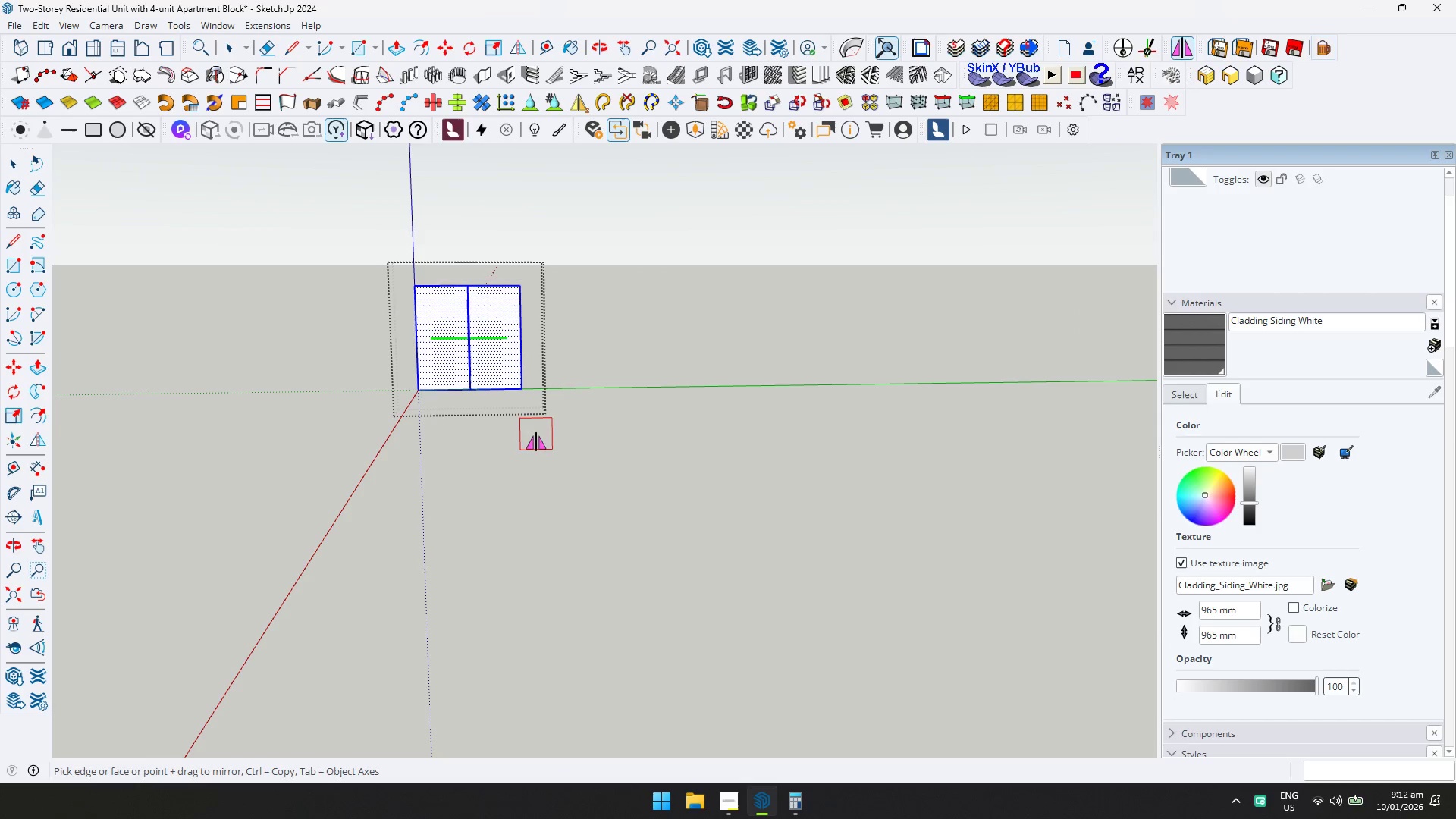 
key(Space)
 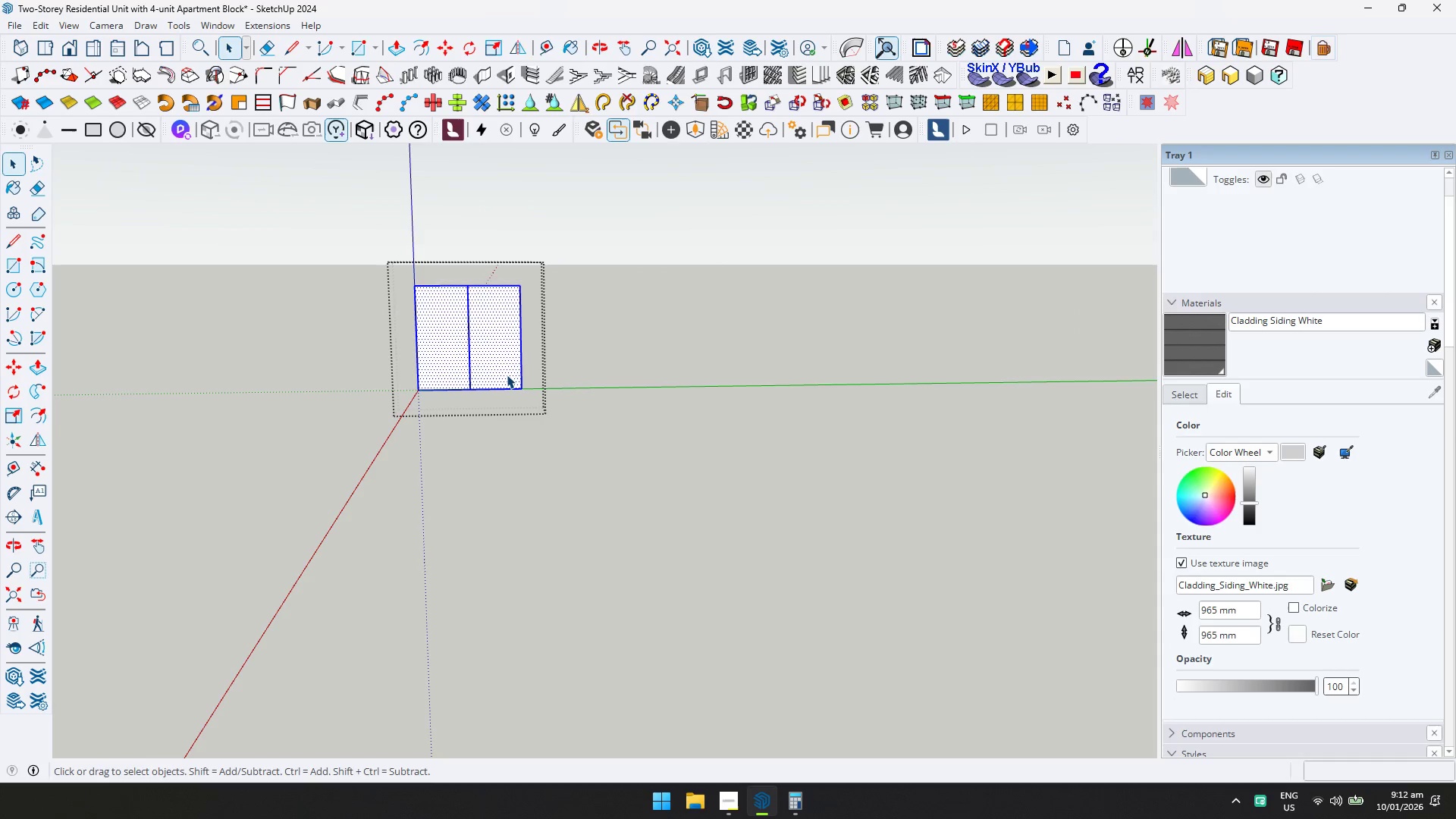 
right_click([507, 375])
 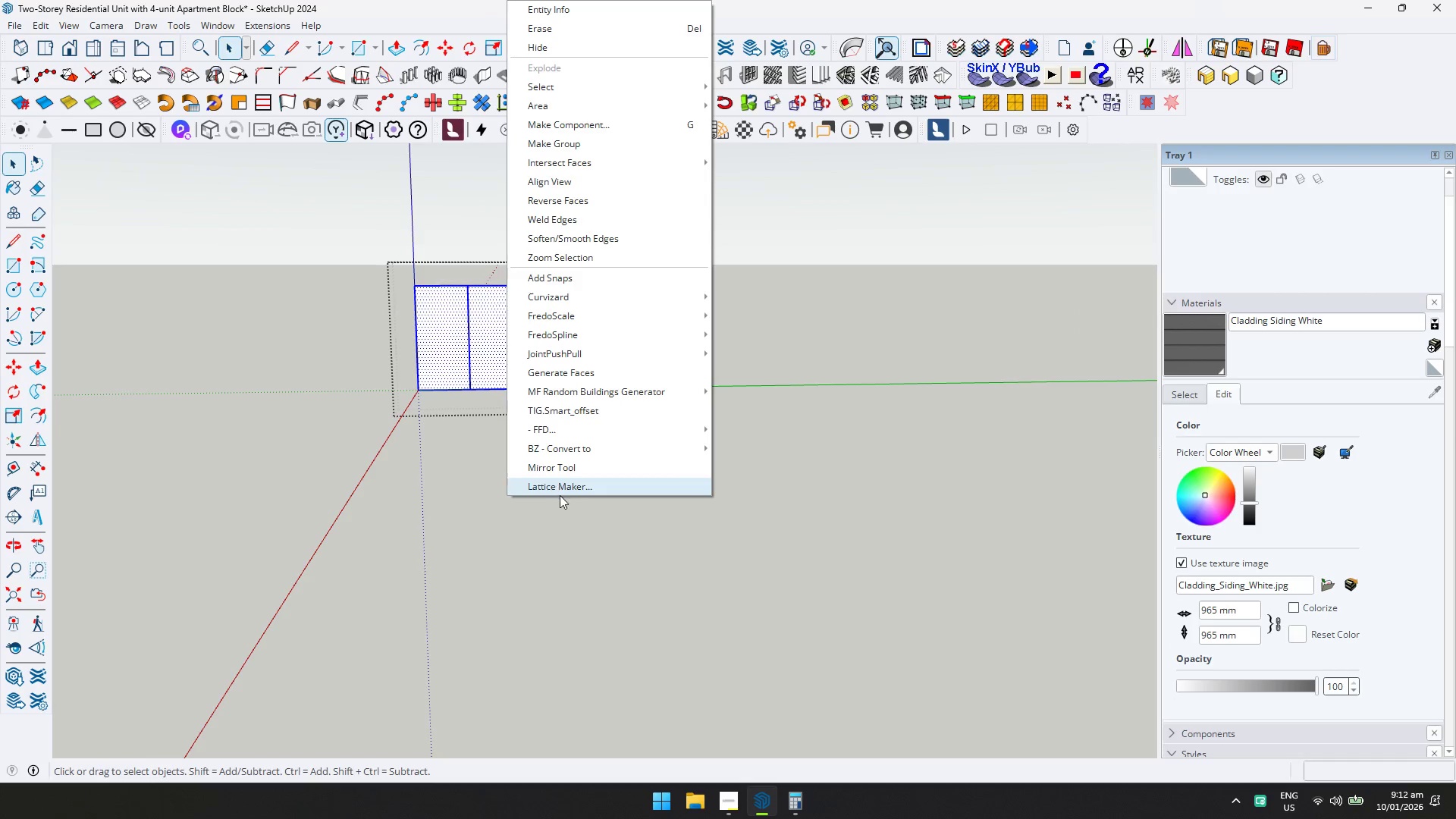 
left_click([560, 496])
 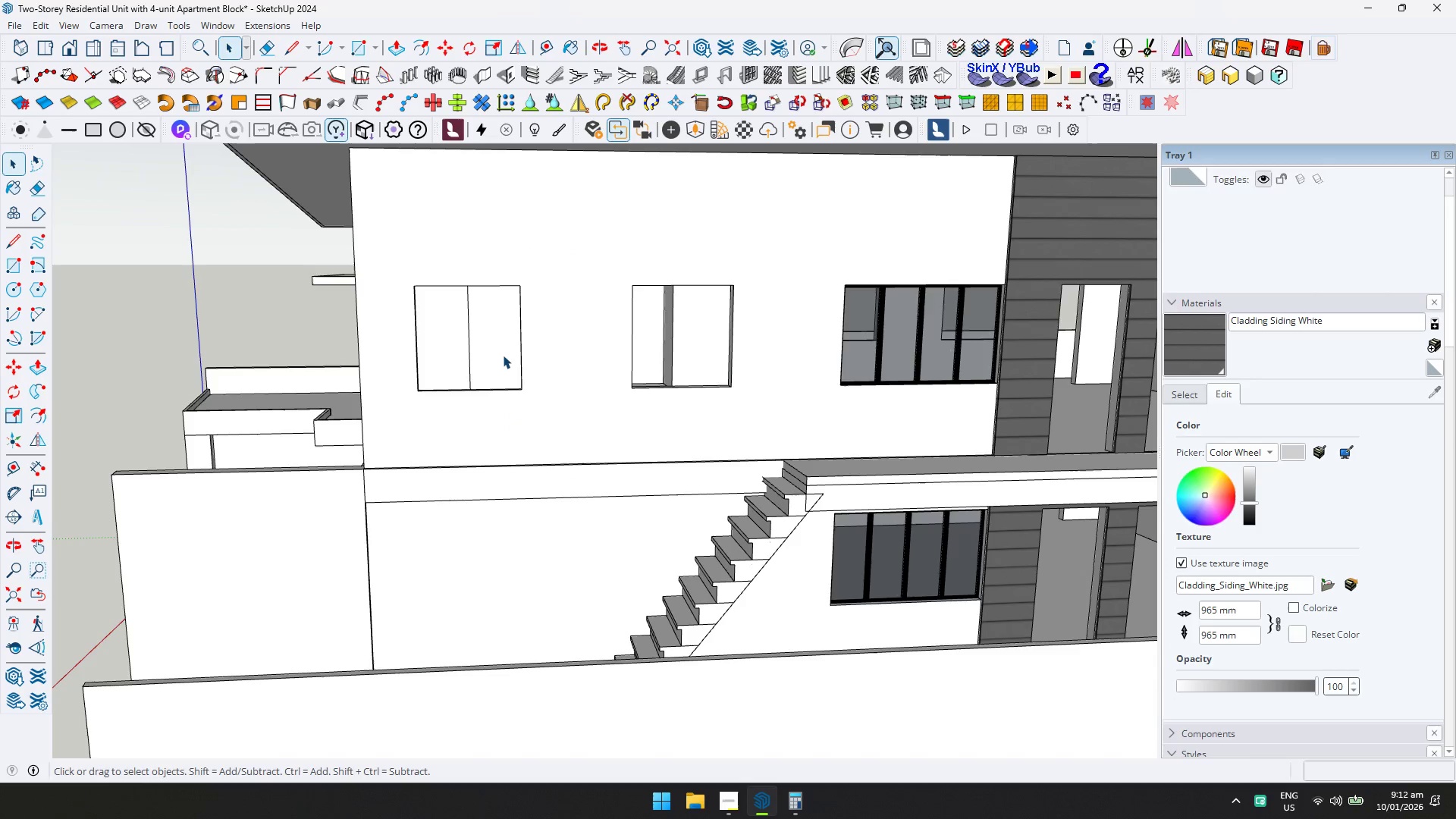 
double_click([503, 355])
 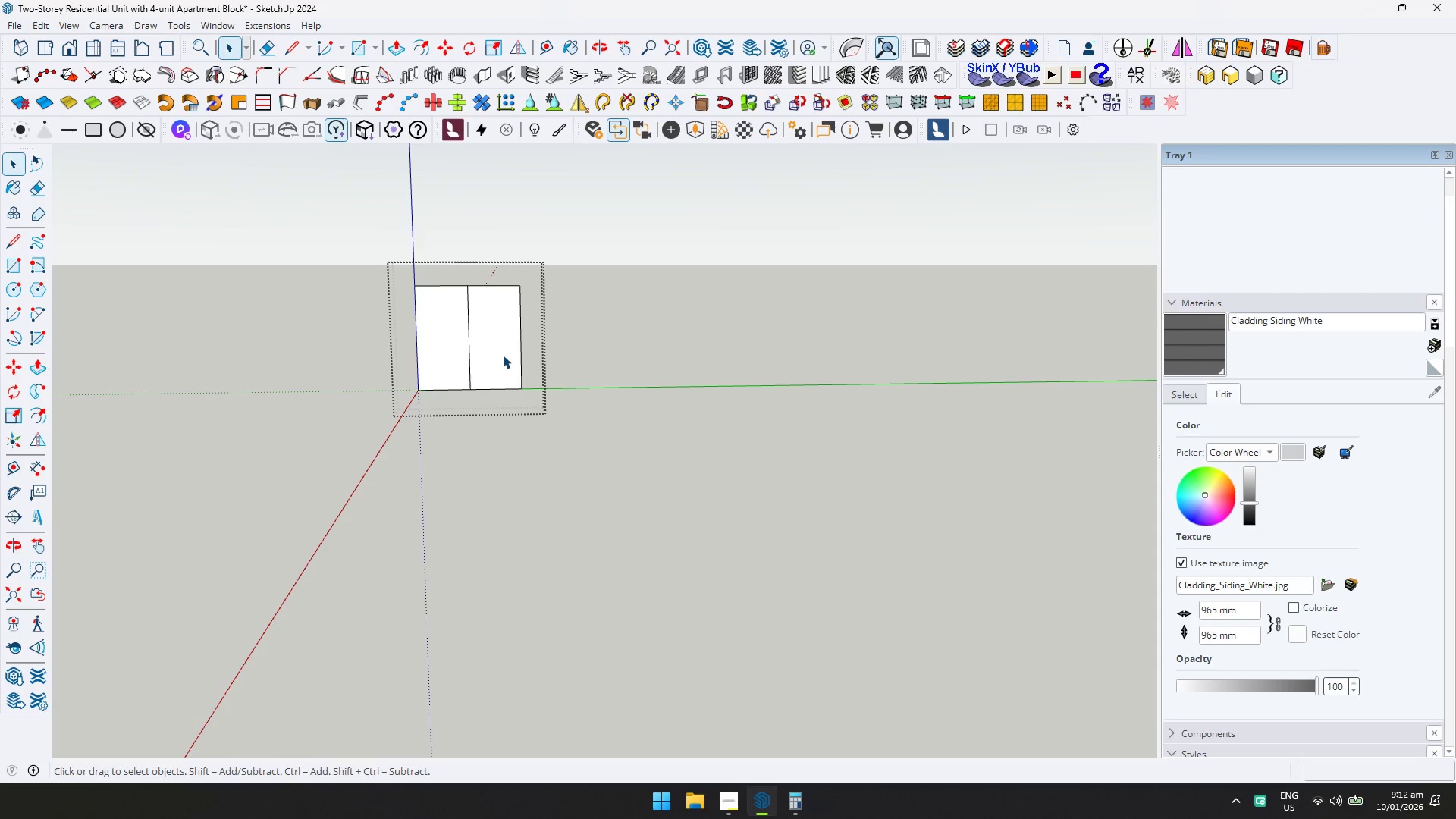 
triple_click([503, 355])
 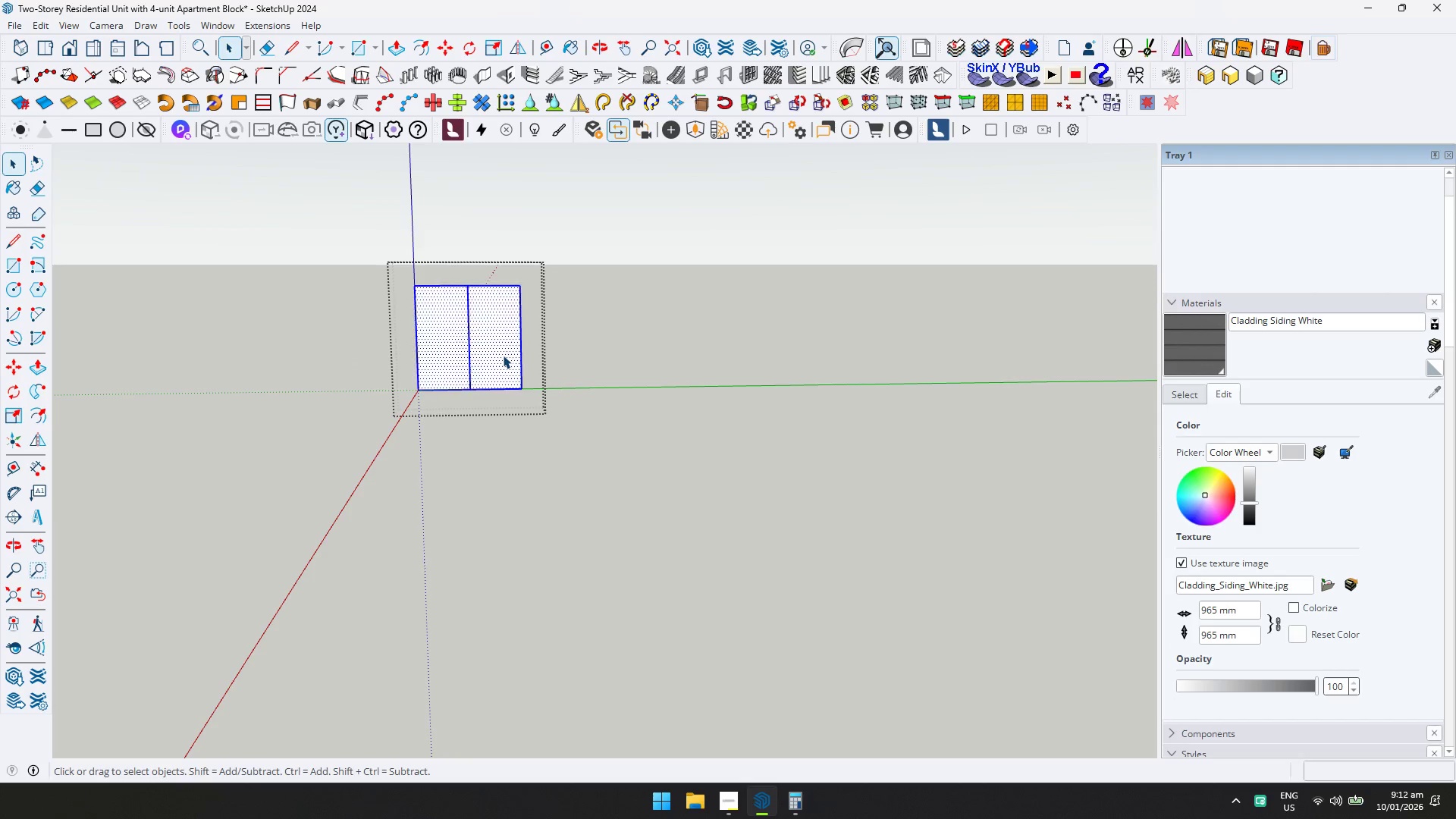 
key(Control+ControlLeft)
 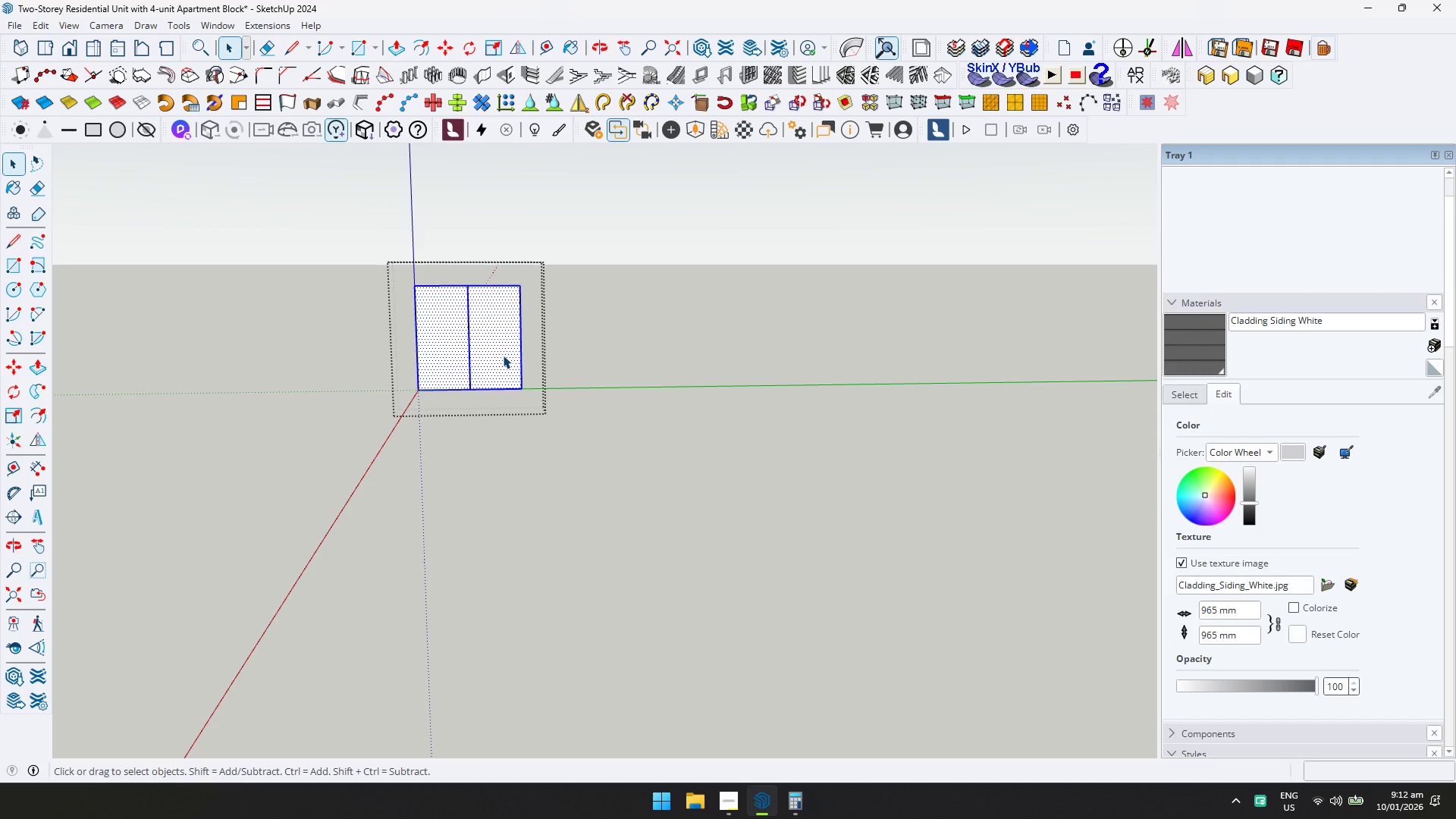 
key(Control+A)
 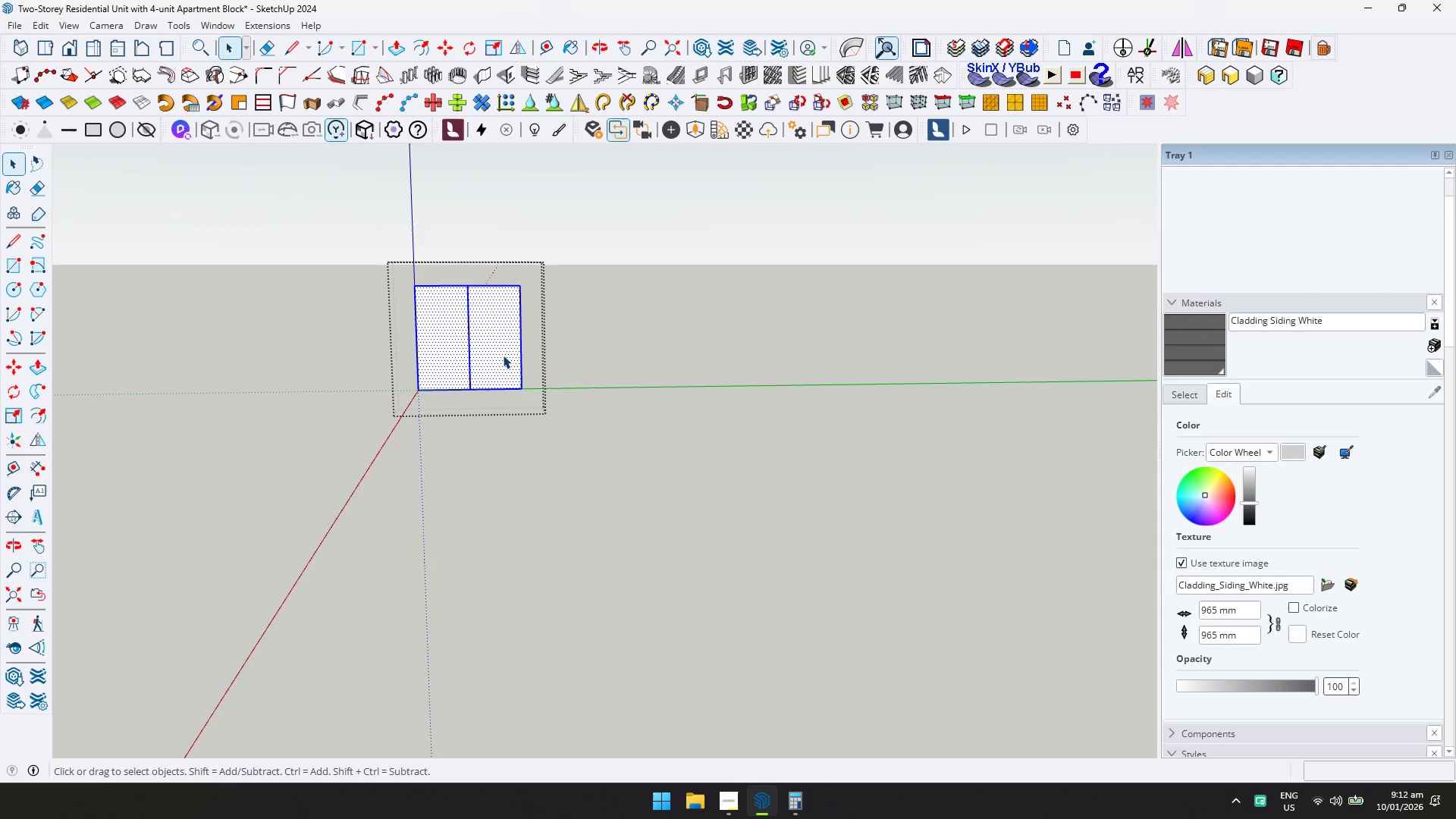 
right_click([503, 355])
 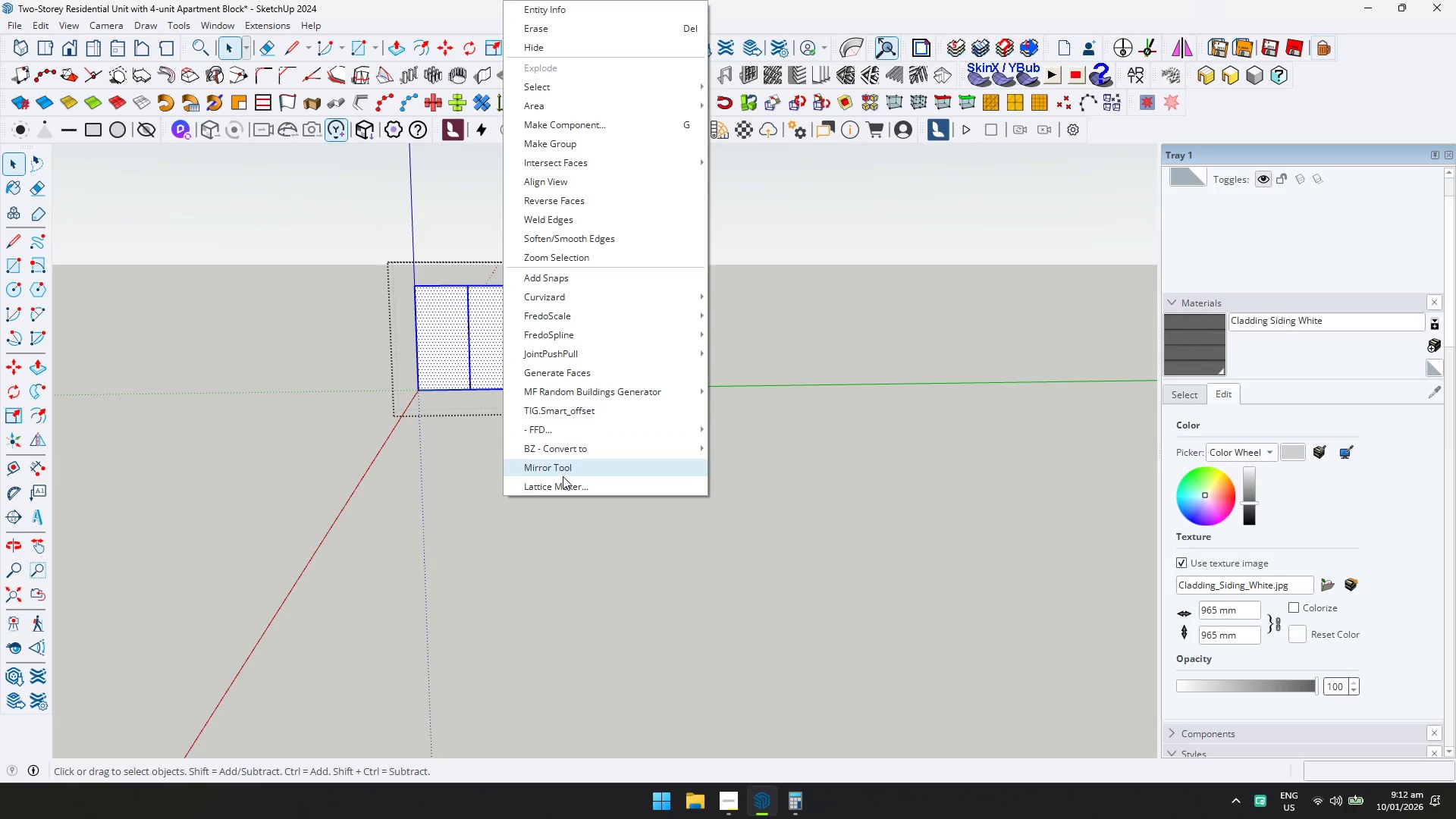 
left_click([563, 483])
 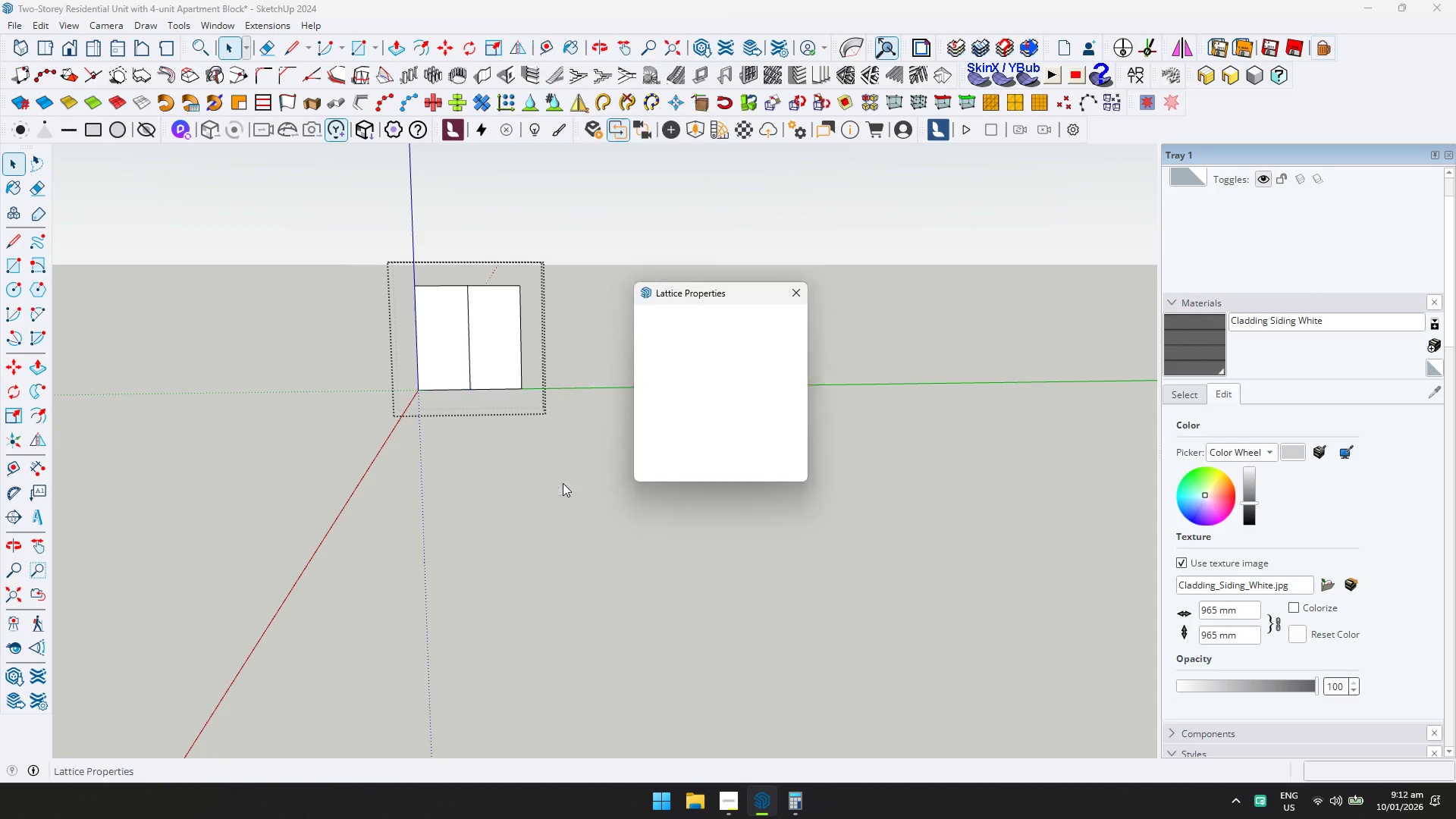 
key(Enter)
 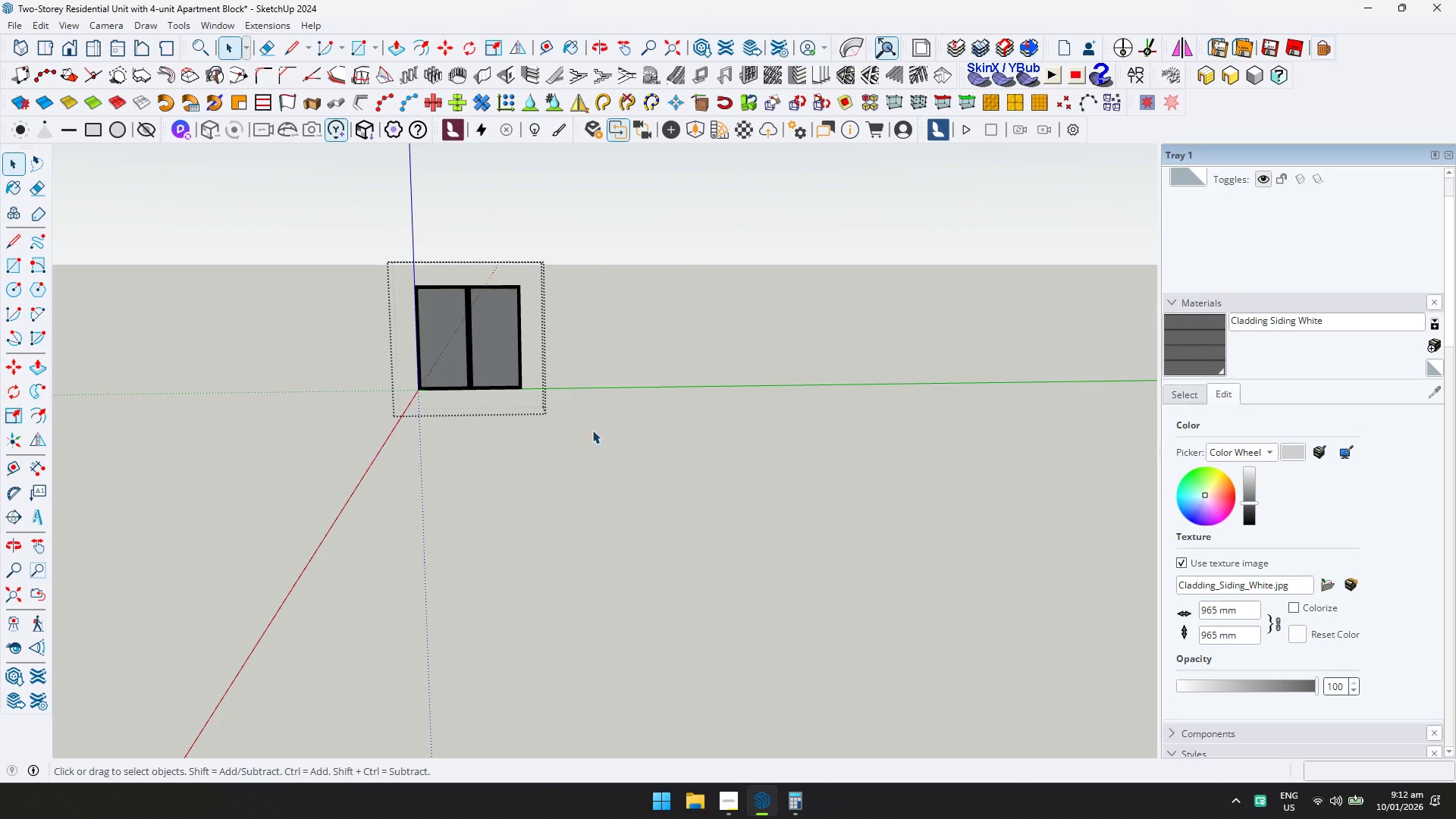 
key(Space)
 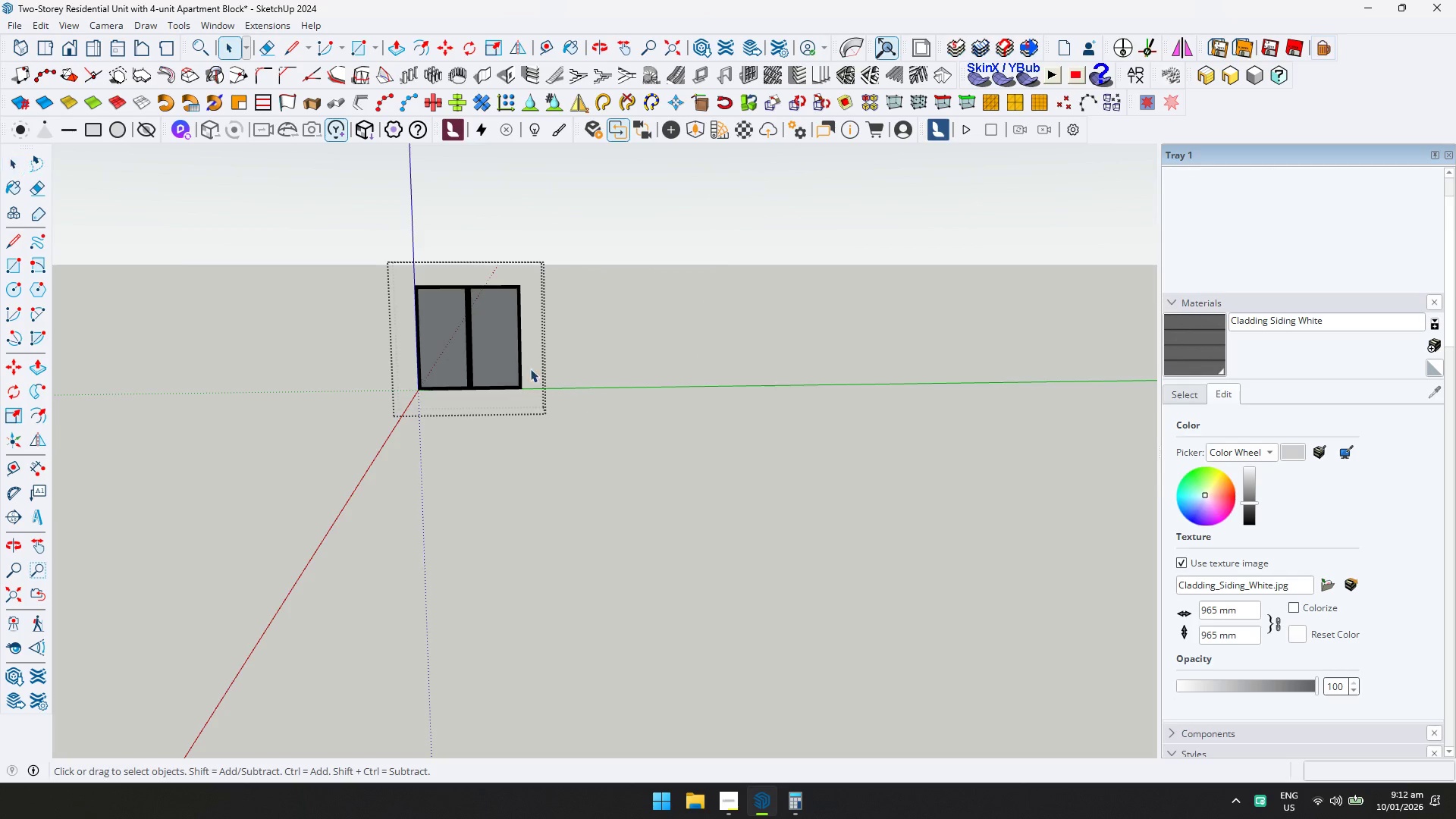 
key(Escape)
 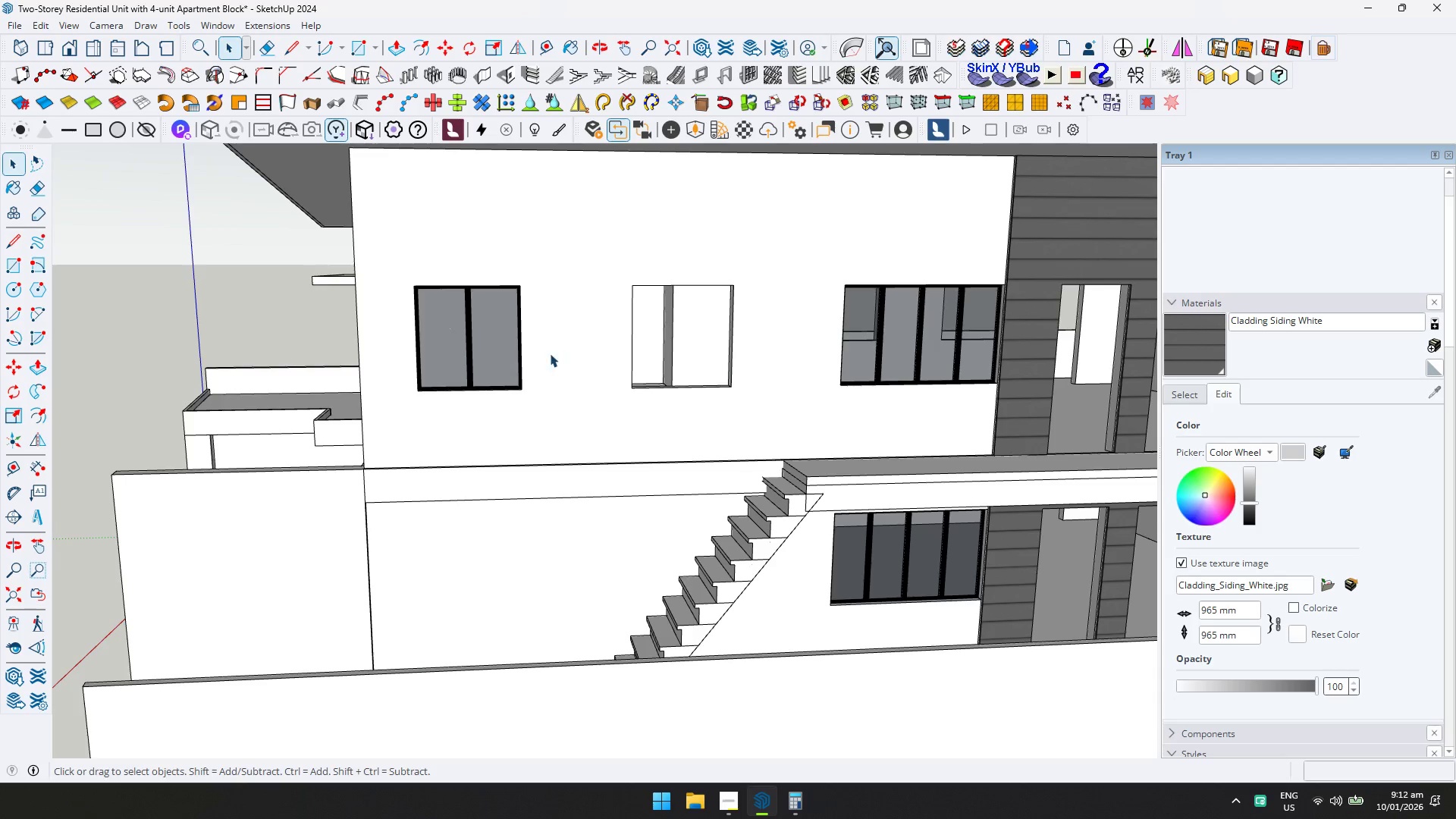 
left_click([491, 344])
 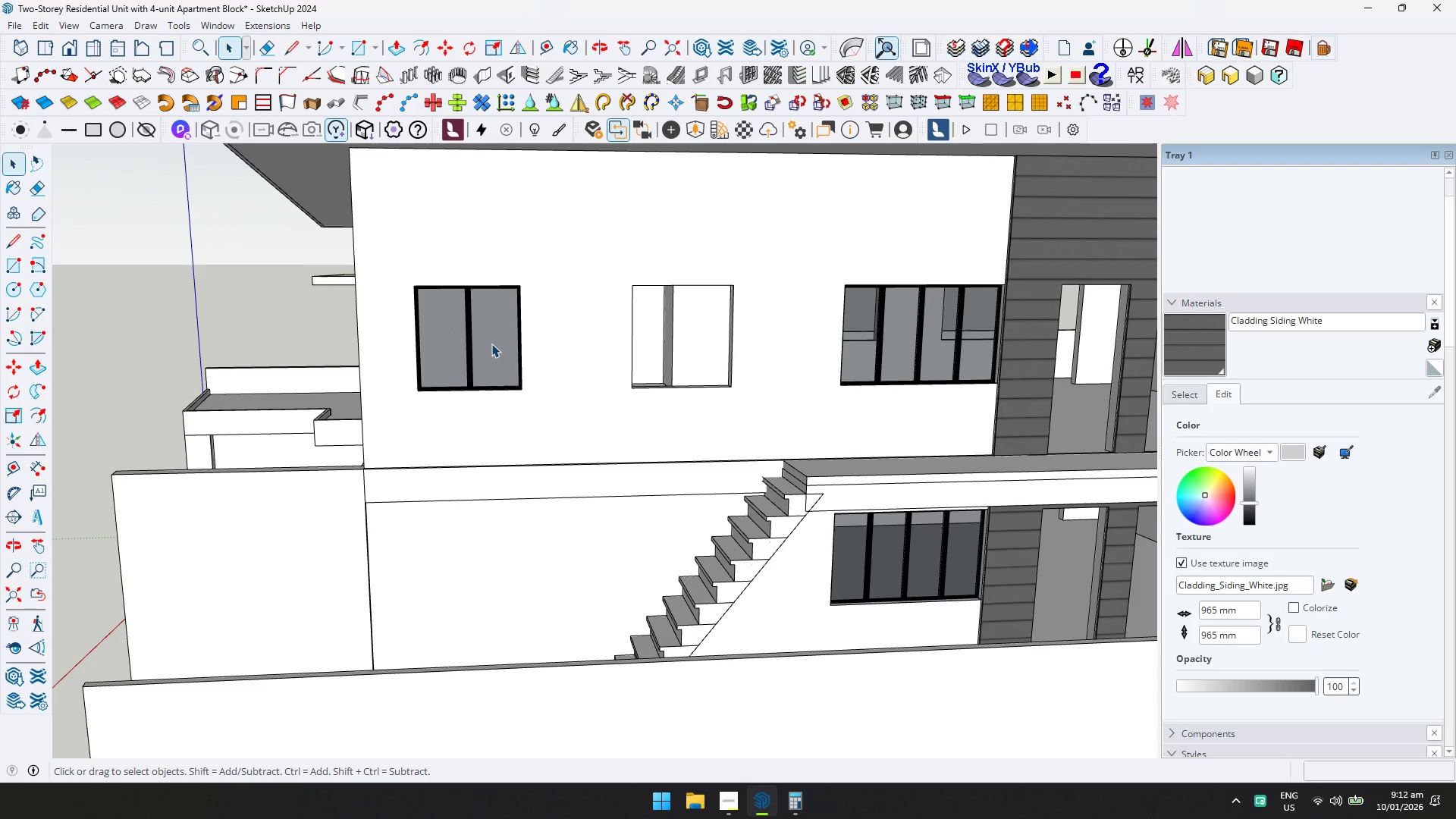 
right_click([491, 344])
 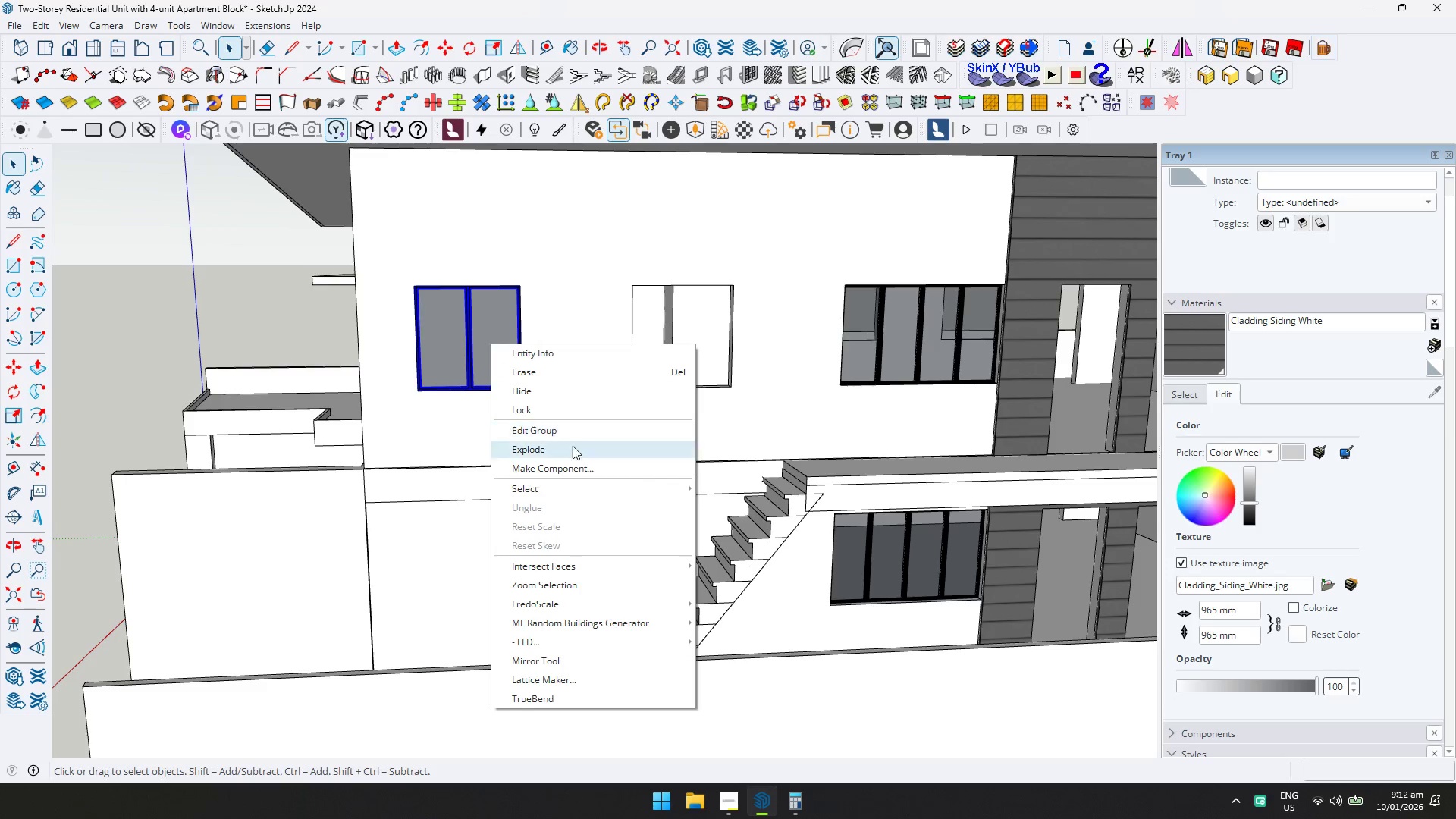 
left_click([567, 466])
 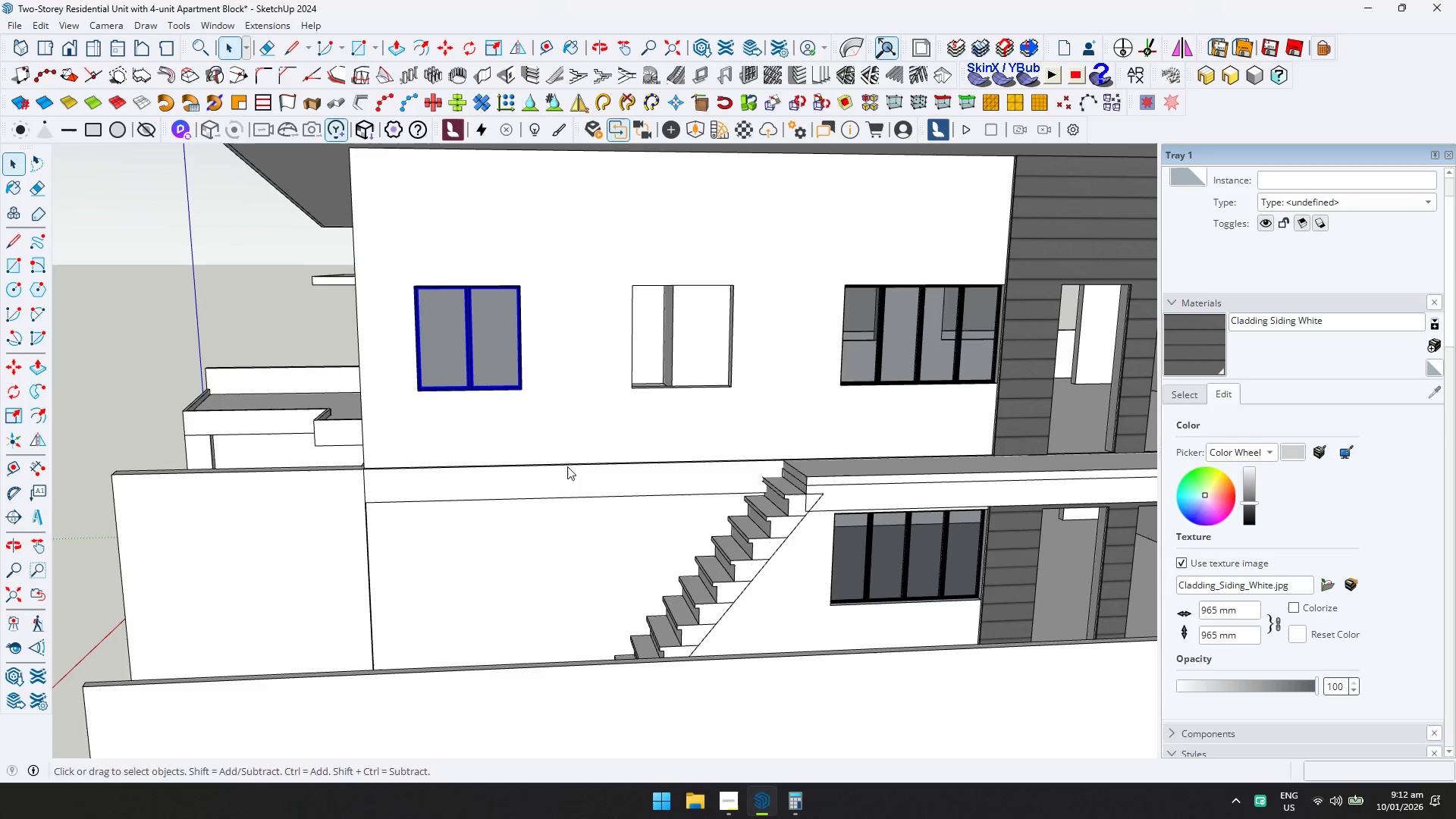 
key(Enter)
 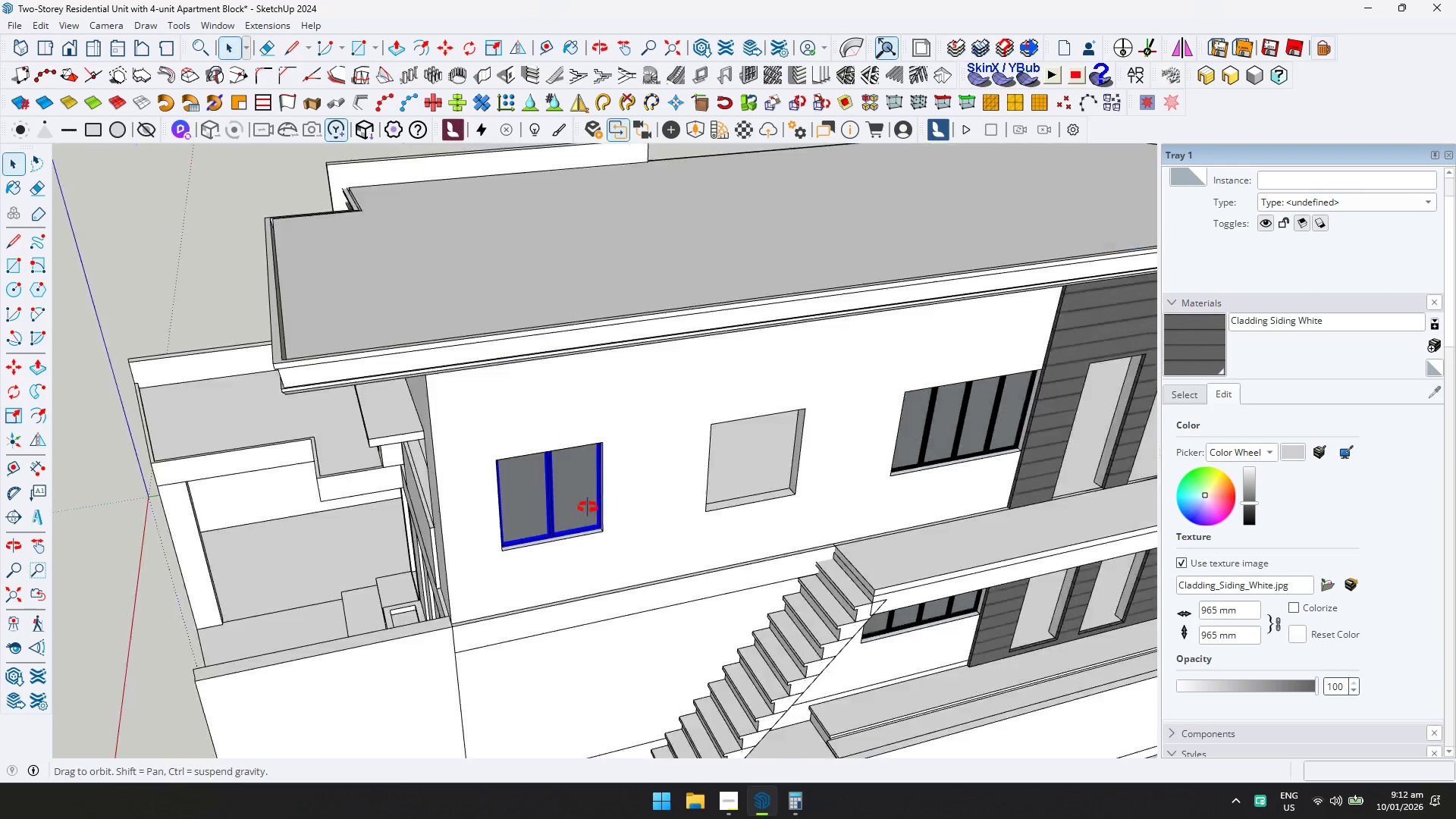 
scroll: coordinate [598, 550], scroll_direction: up, amount: 7.0
 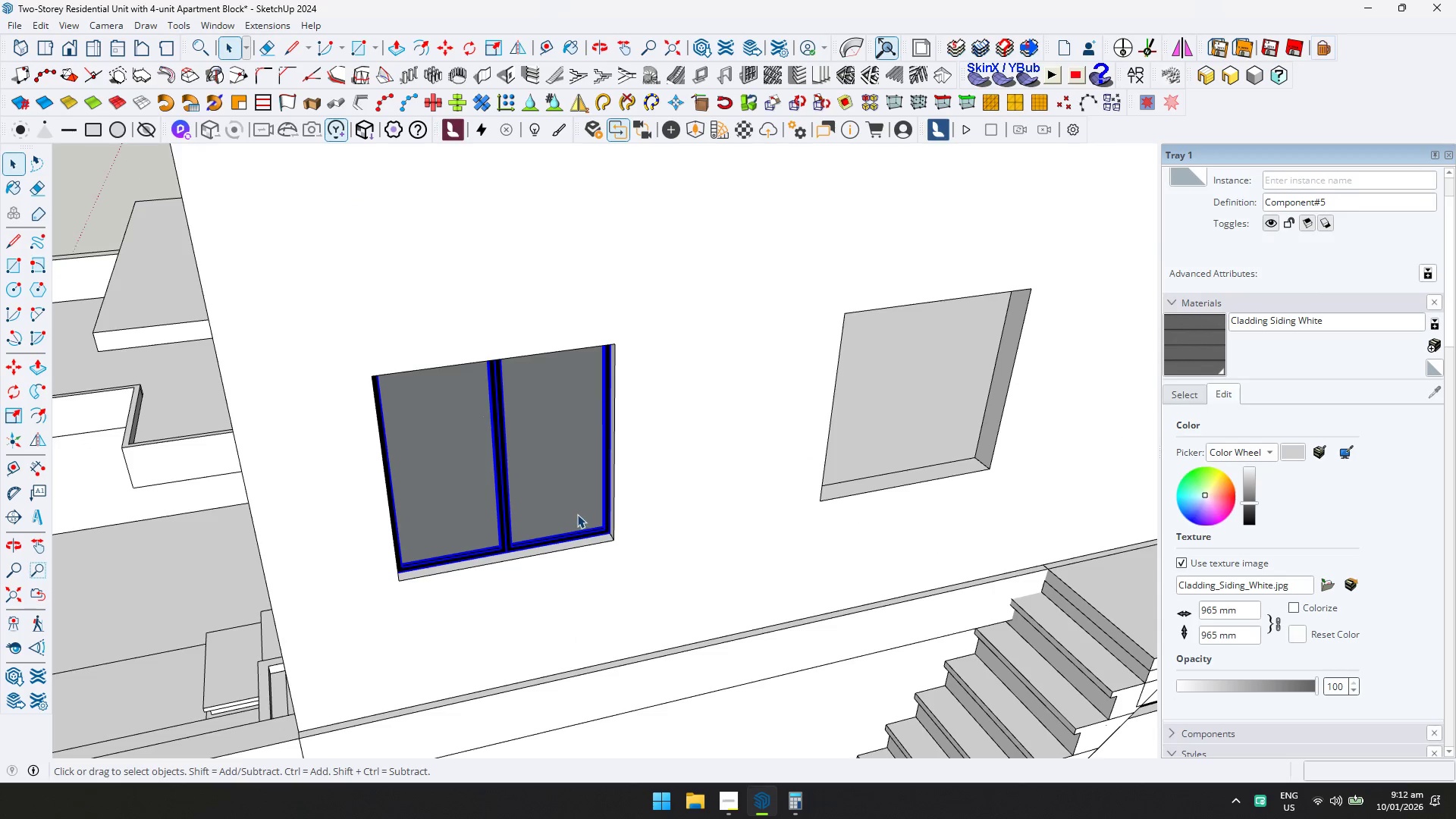 
key(M)
 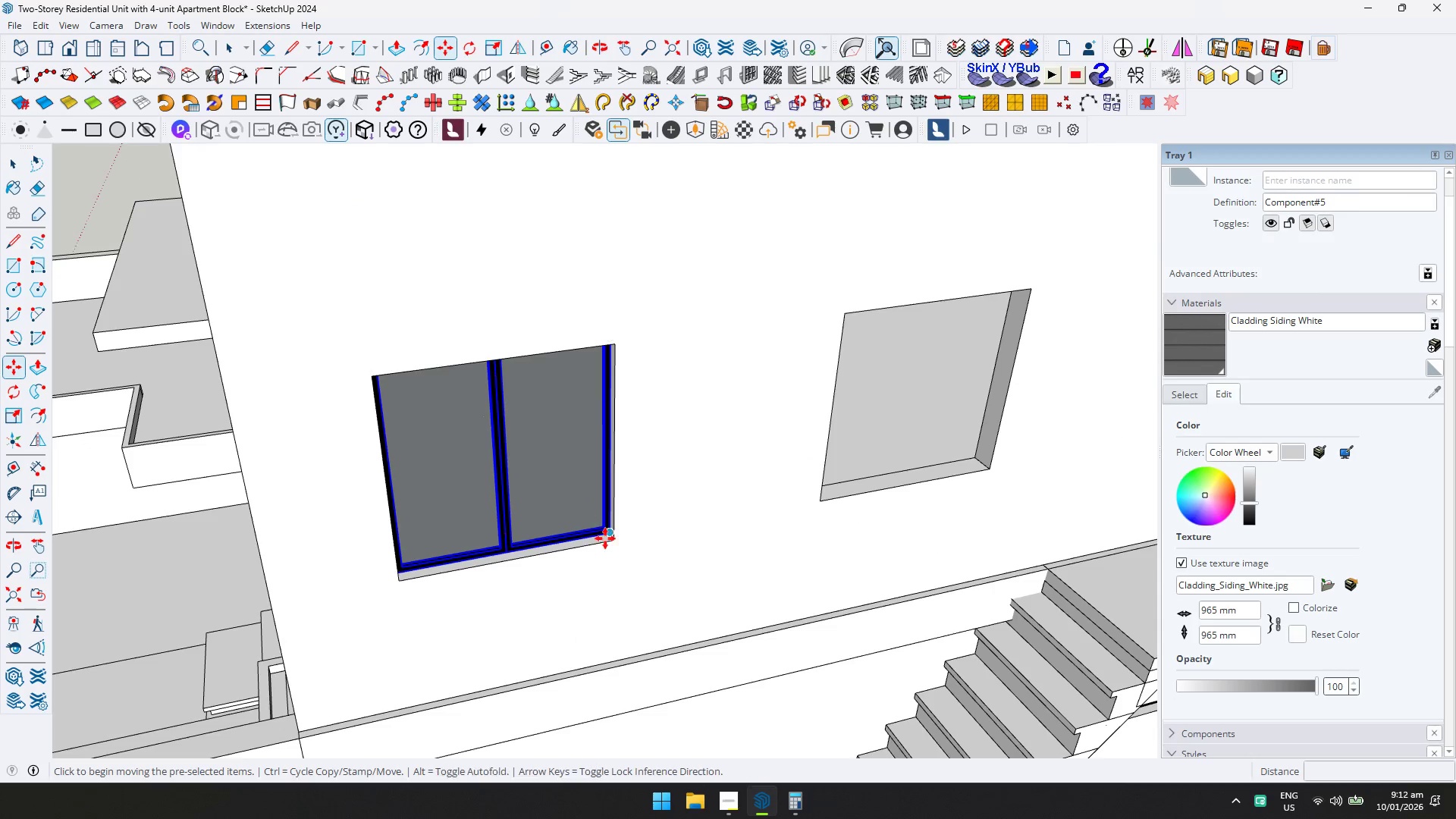 
key(Control+ControlLeft)
 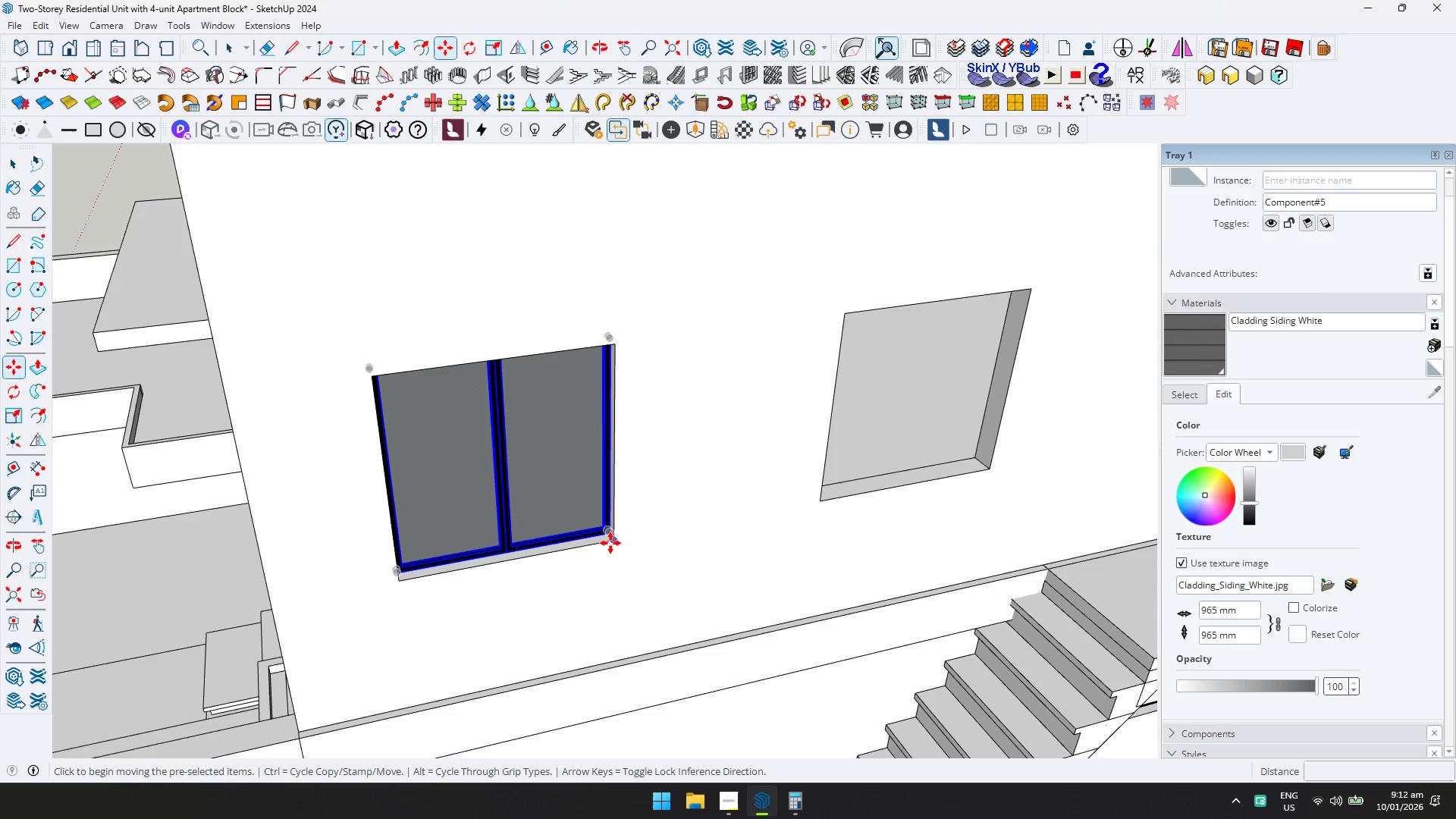 
left_click([610, 543])
 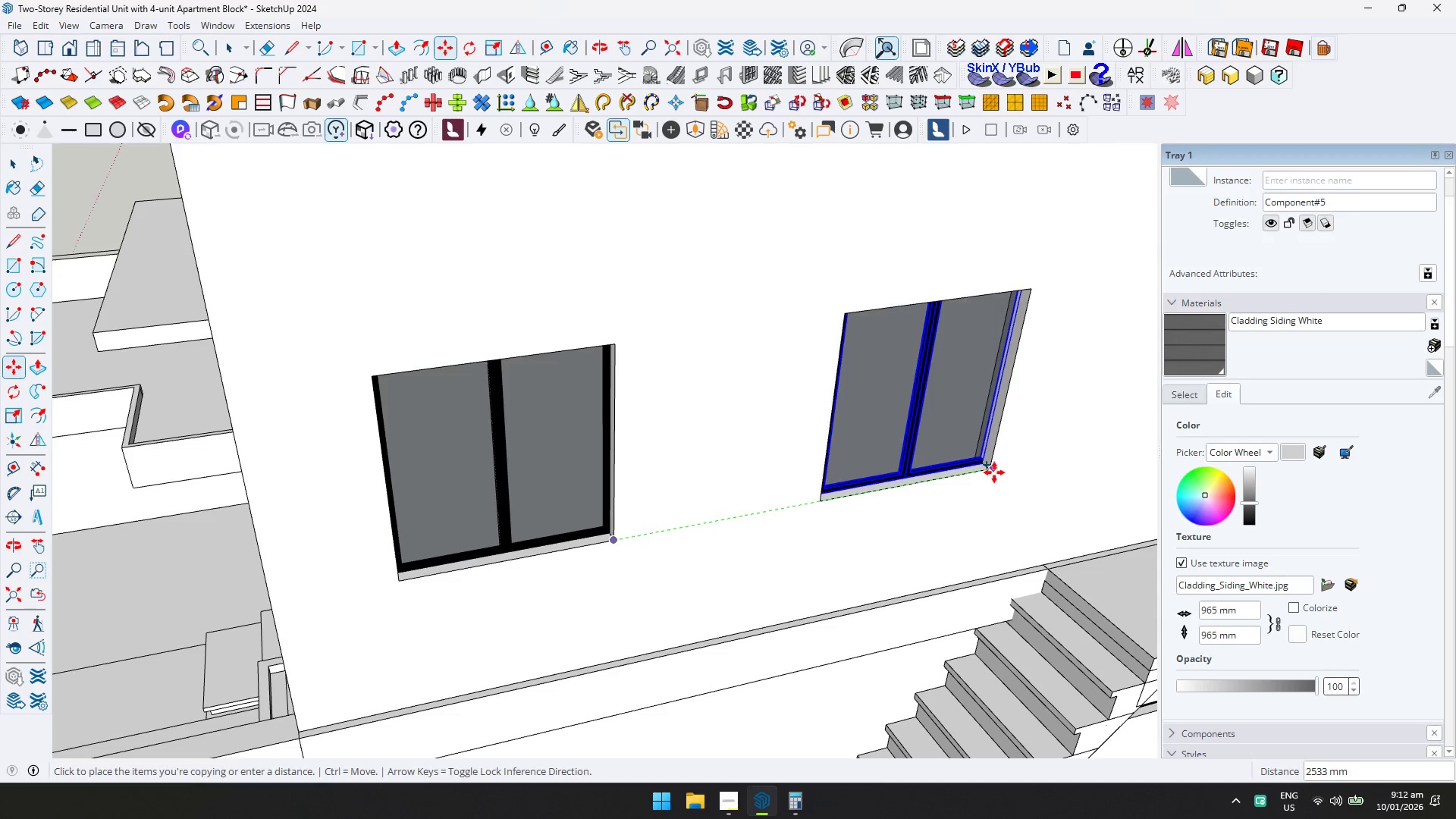 
left_click([990, 466])
 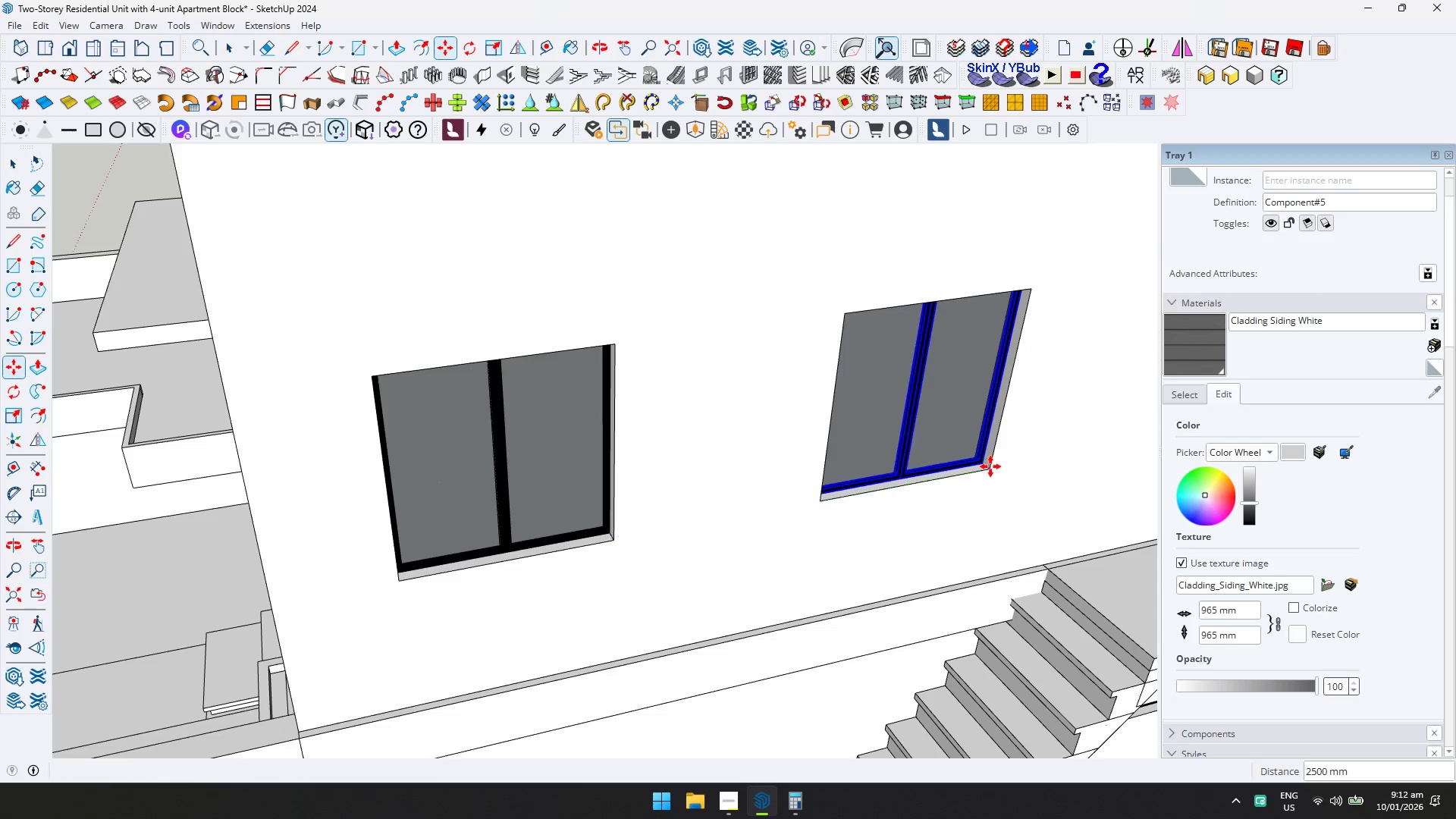 
key(Space)
 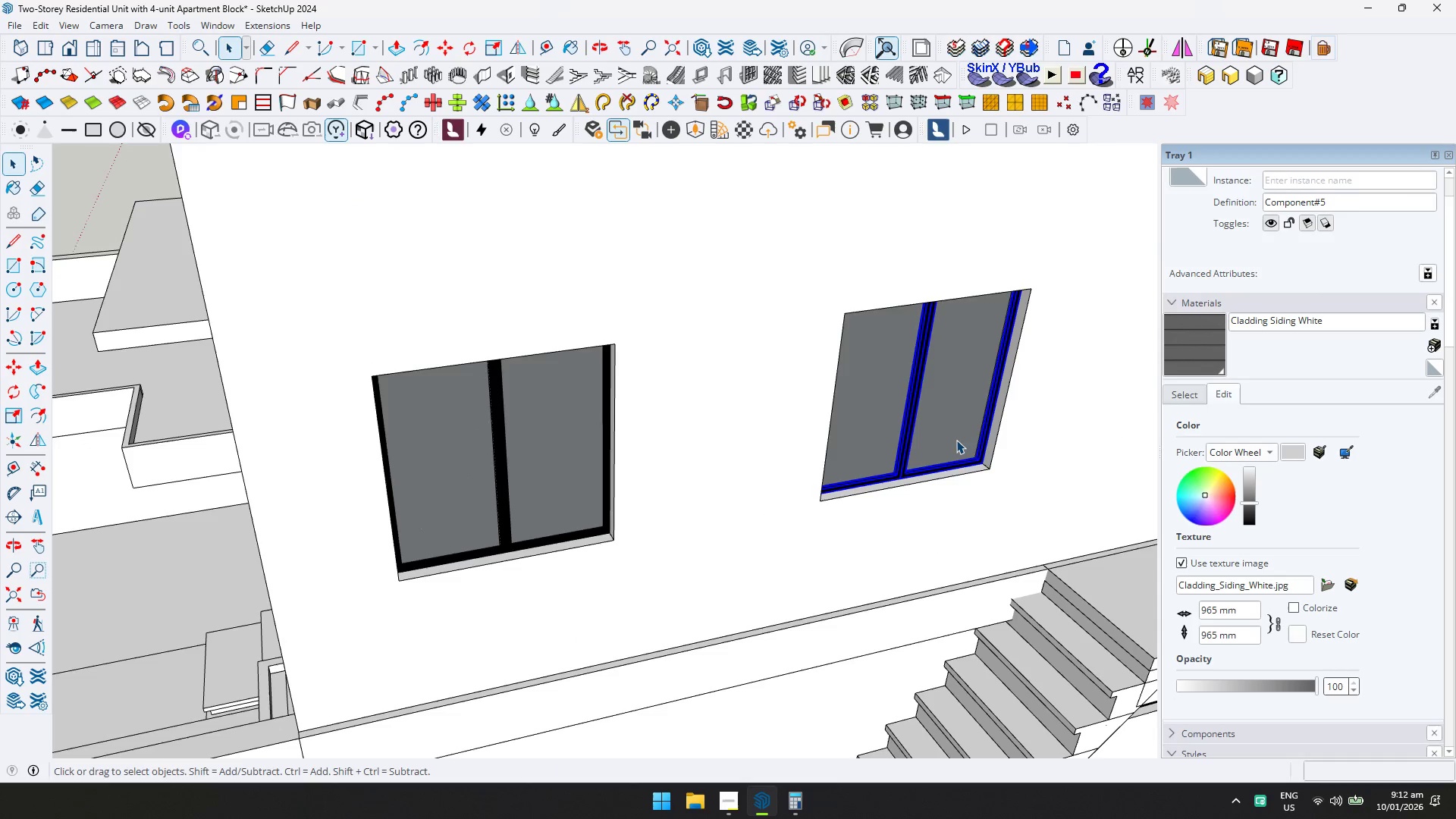 
hold_key(key=ControlLeft, duration=1.0)
left_click([493, 450])
 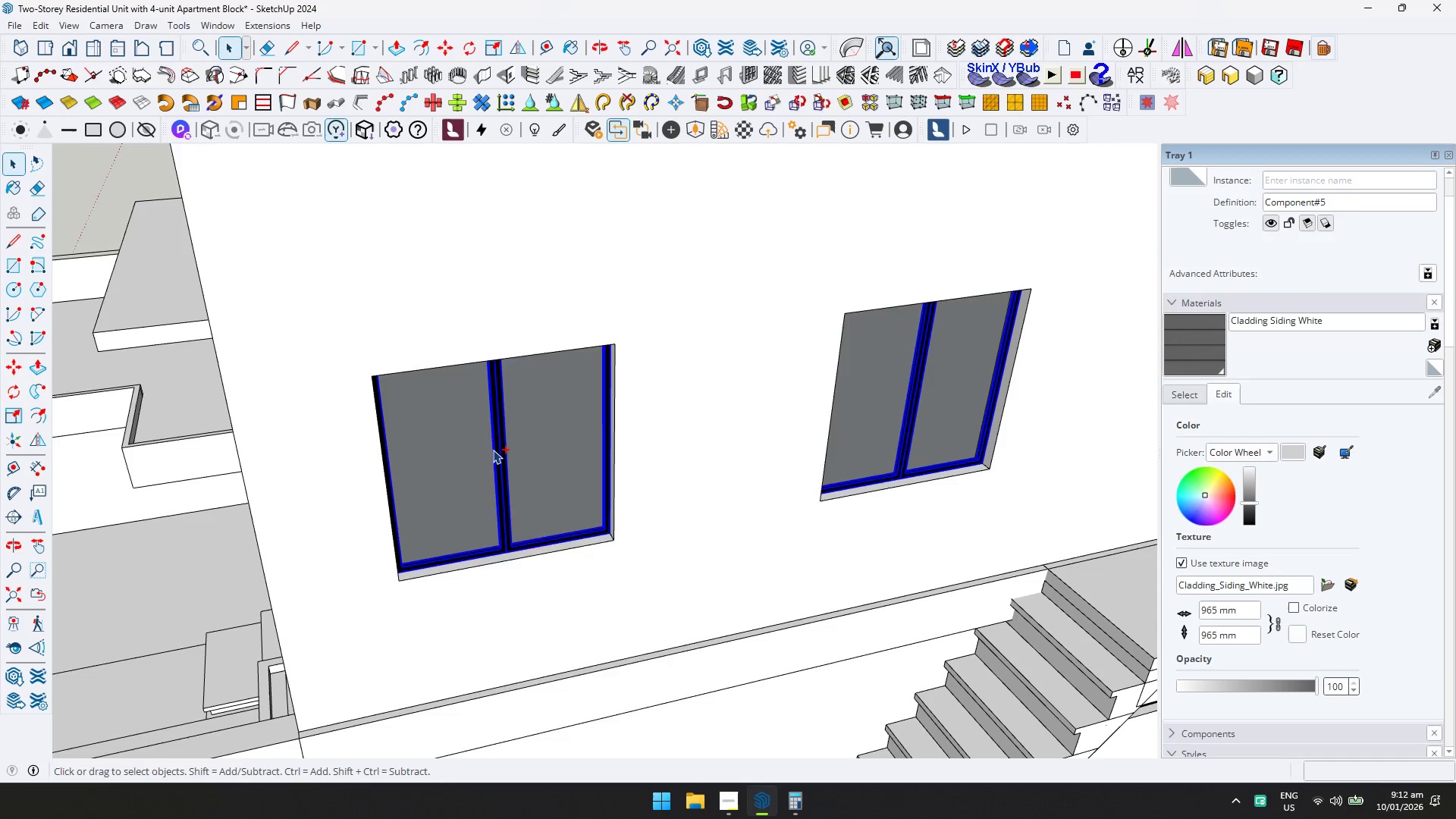 
right_click([493, 450])
 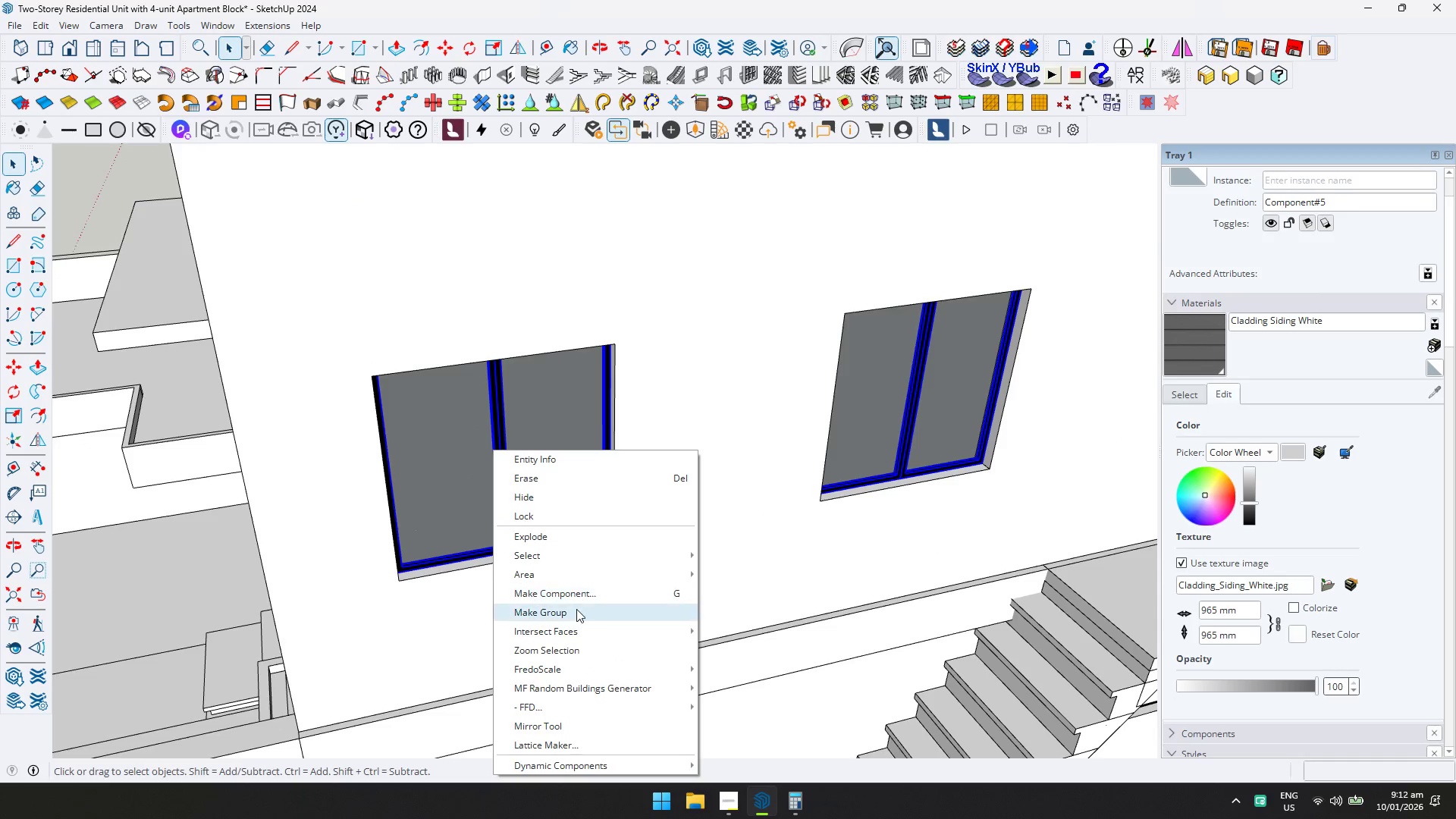 
left_click([576, 609])
 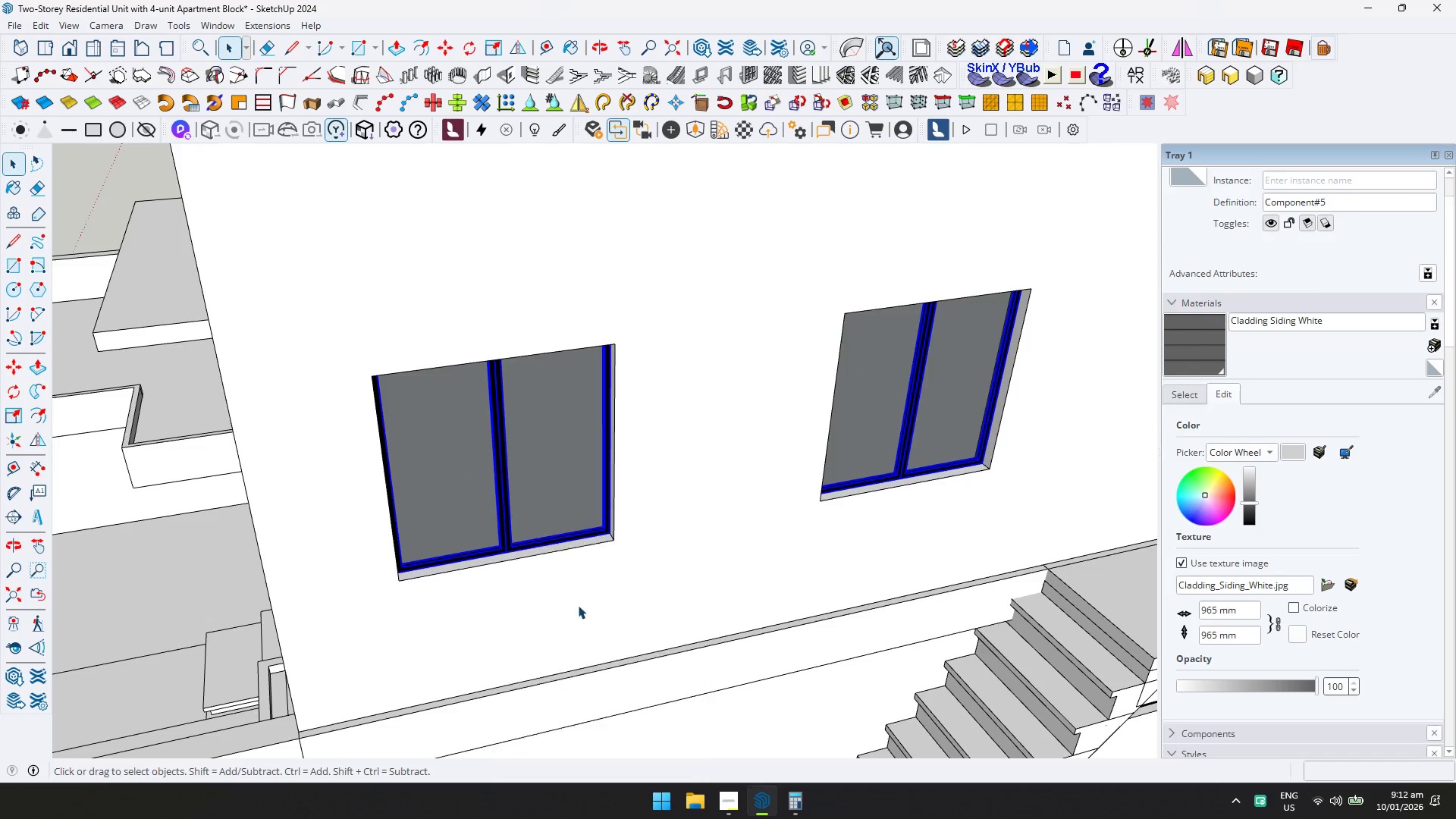 
key(Enter)
 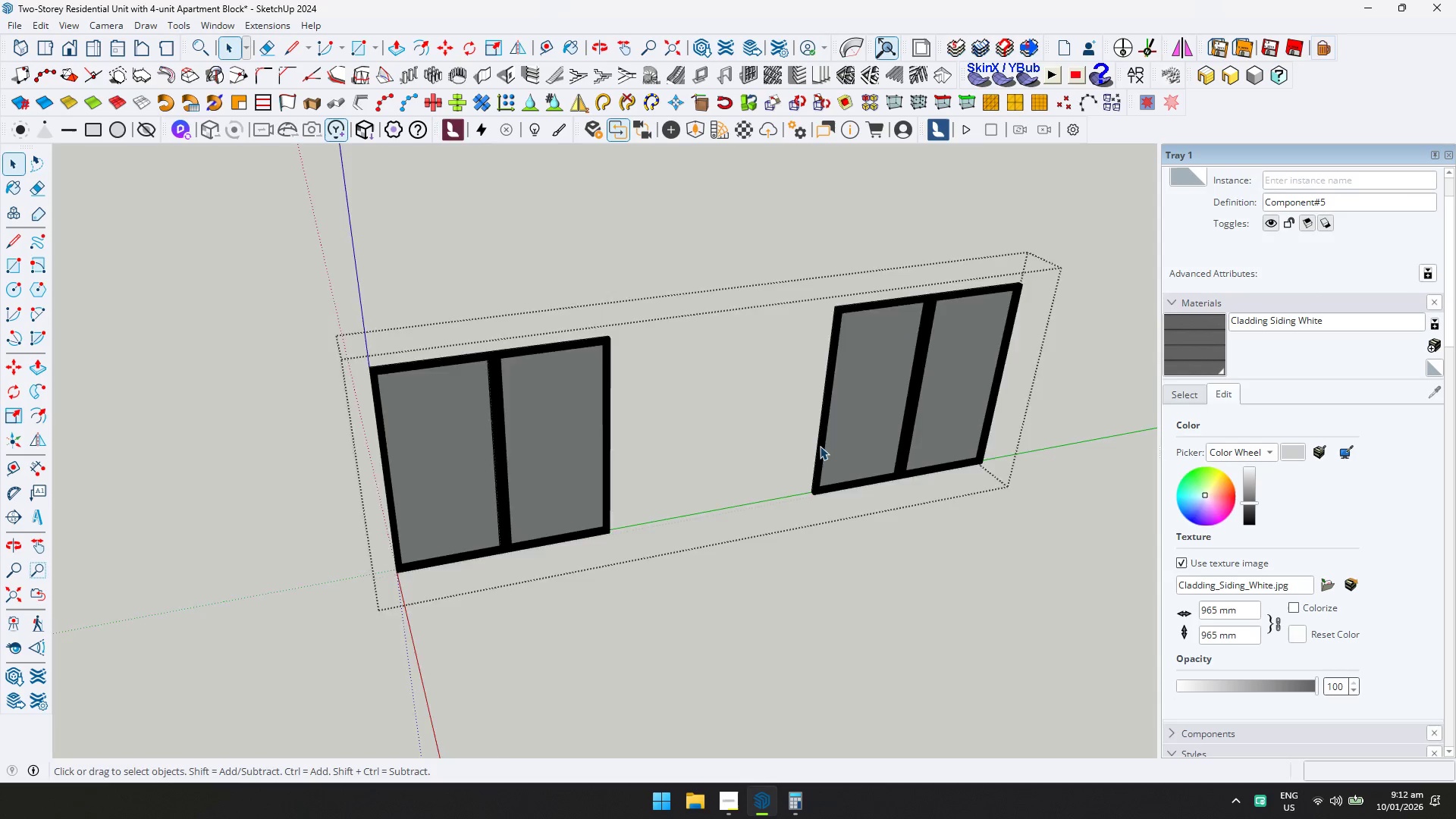 
key(Escape)
 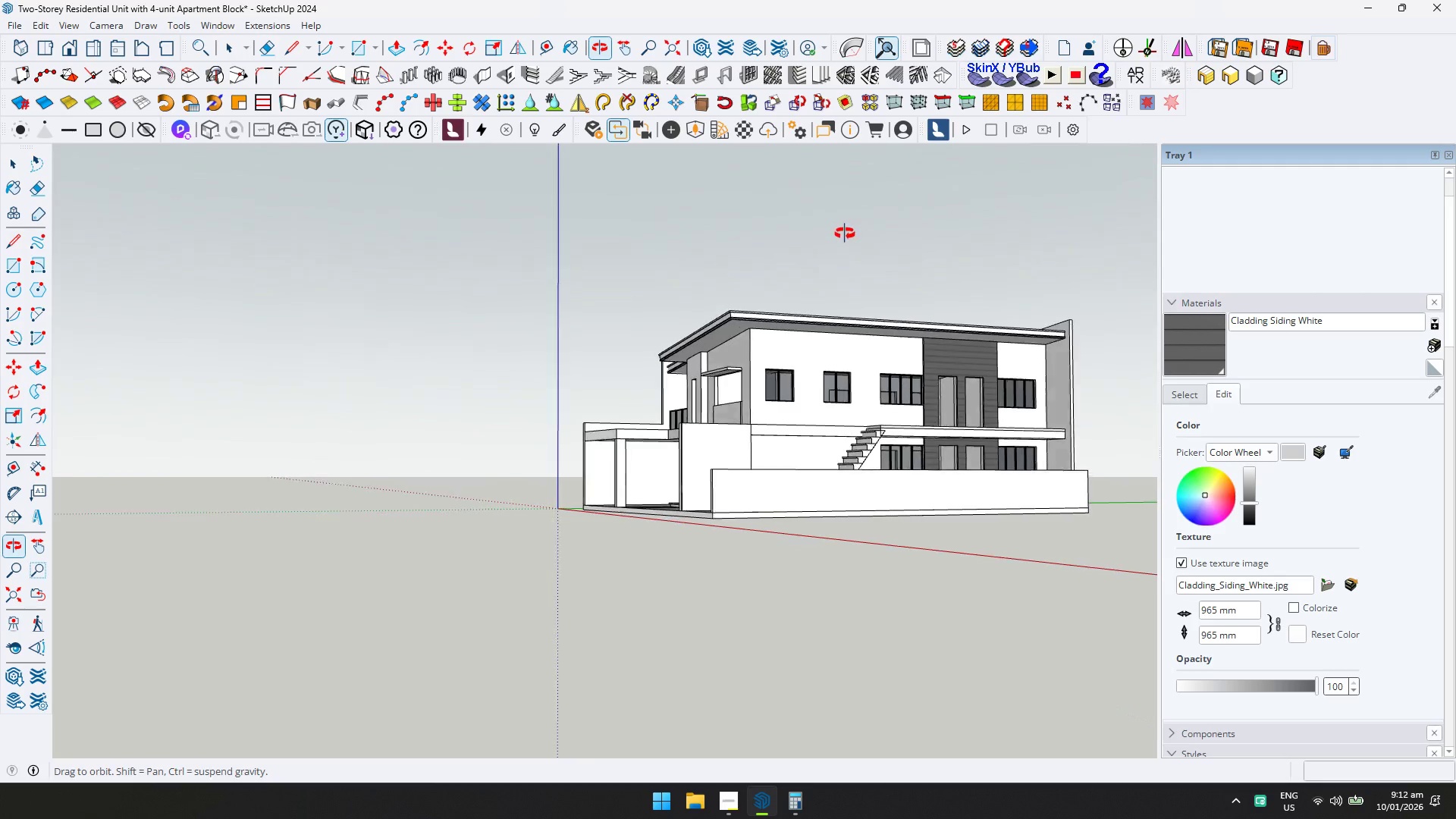 
scroll: coordinate [839, 450], scroll_direction: down, amount: 20.0
 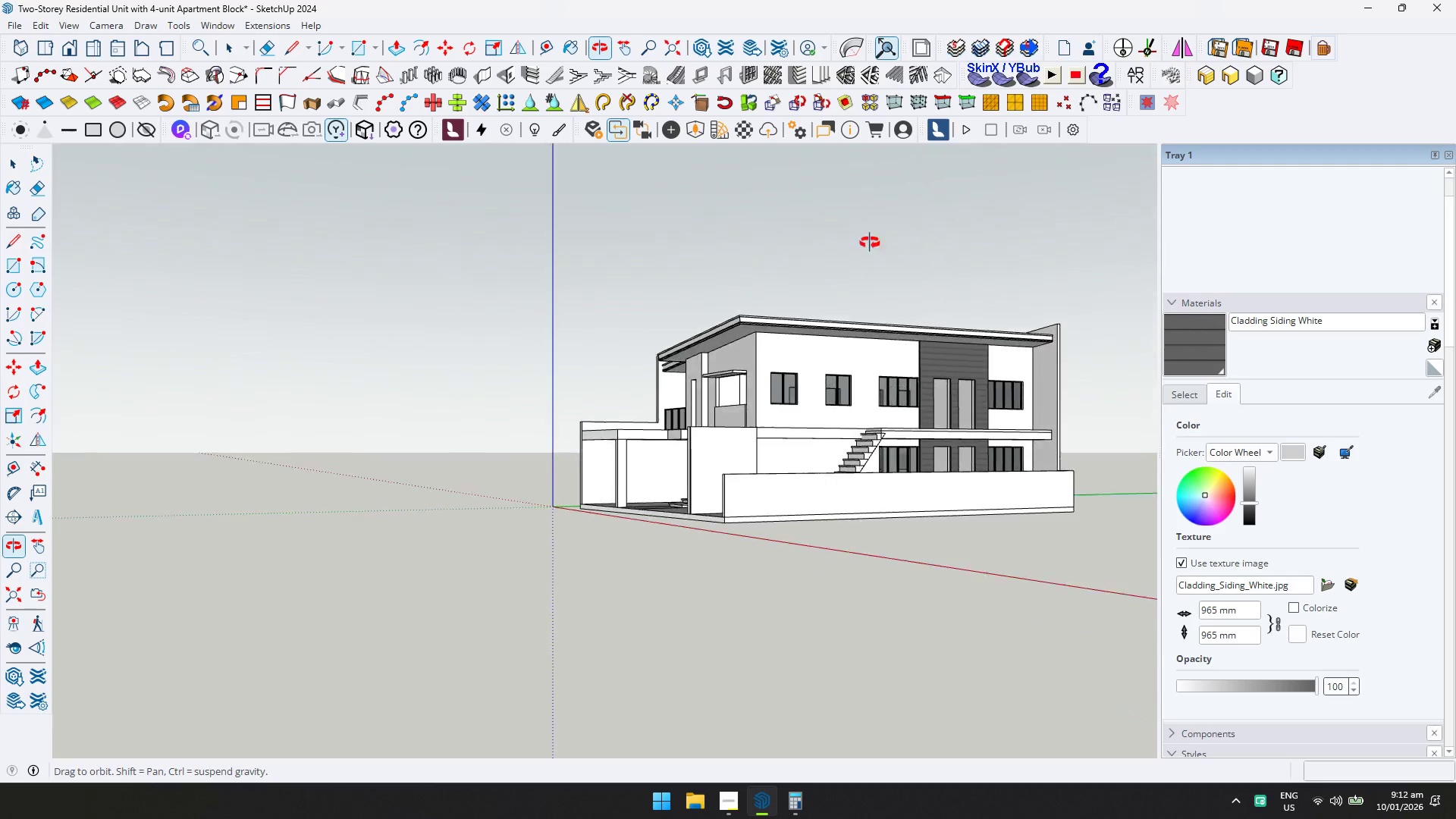 
scroll: coordinate [699, 476], scroll_direction: up, amount: 6.0
 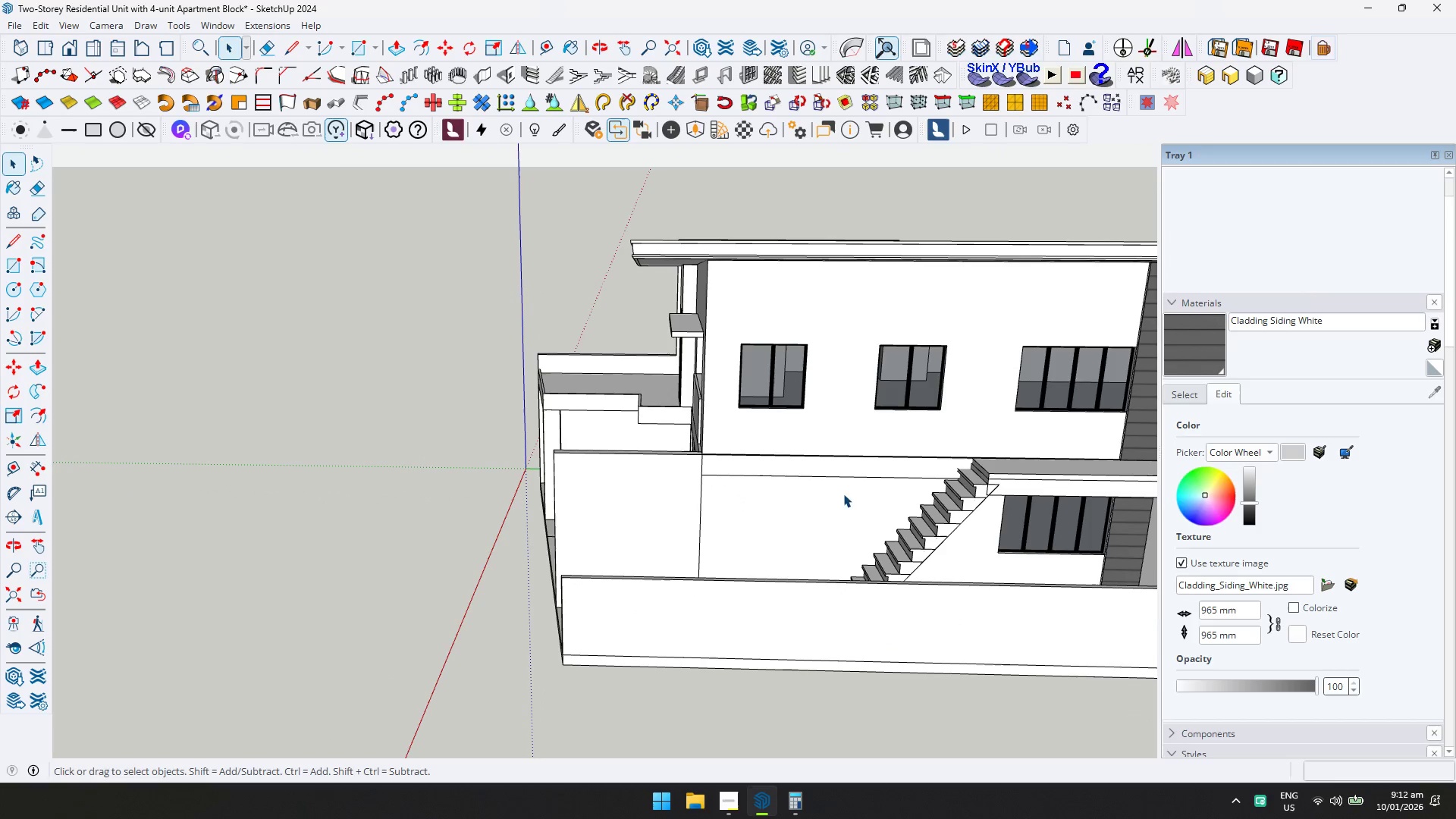 
double_click([744, 557])
 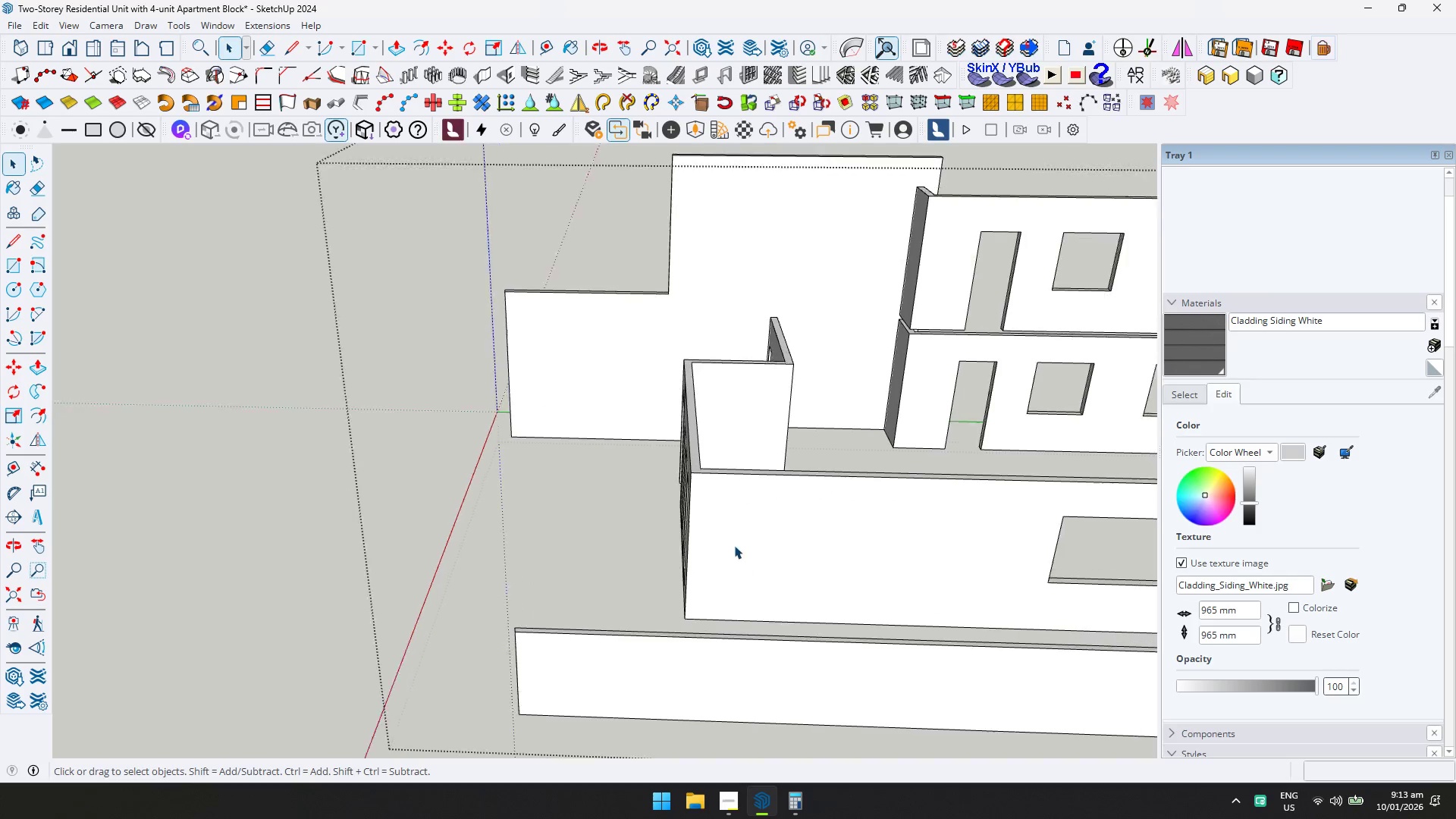 
type(TD)
 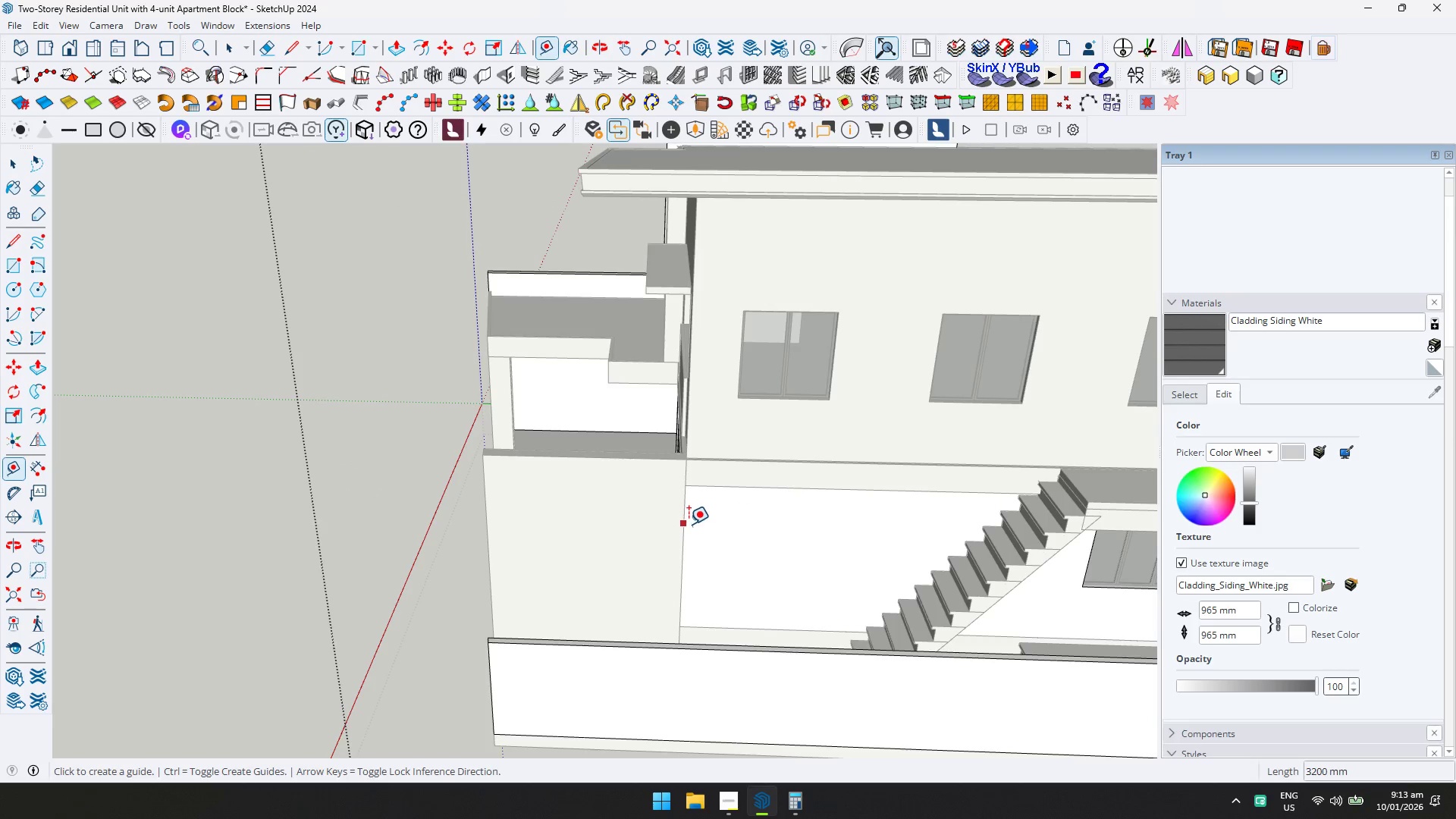 
scroll: coordinate [734, 545], scroll_direction: up, amount: 3.0
 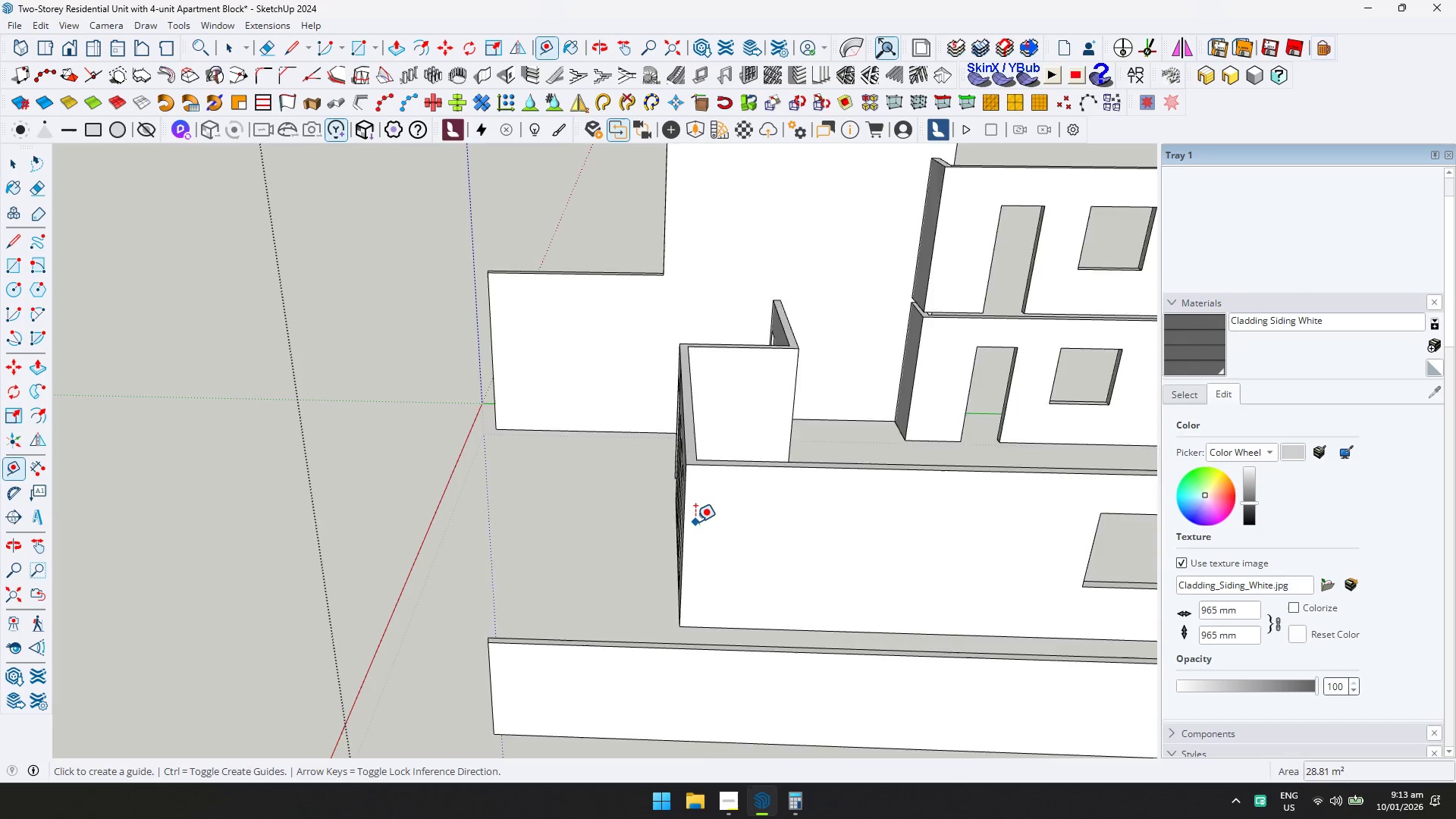 
left_click([689, 524])
 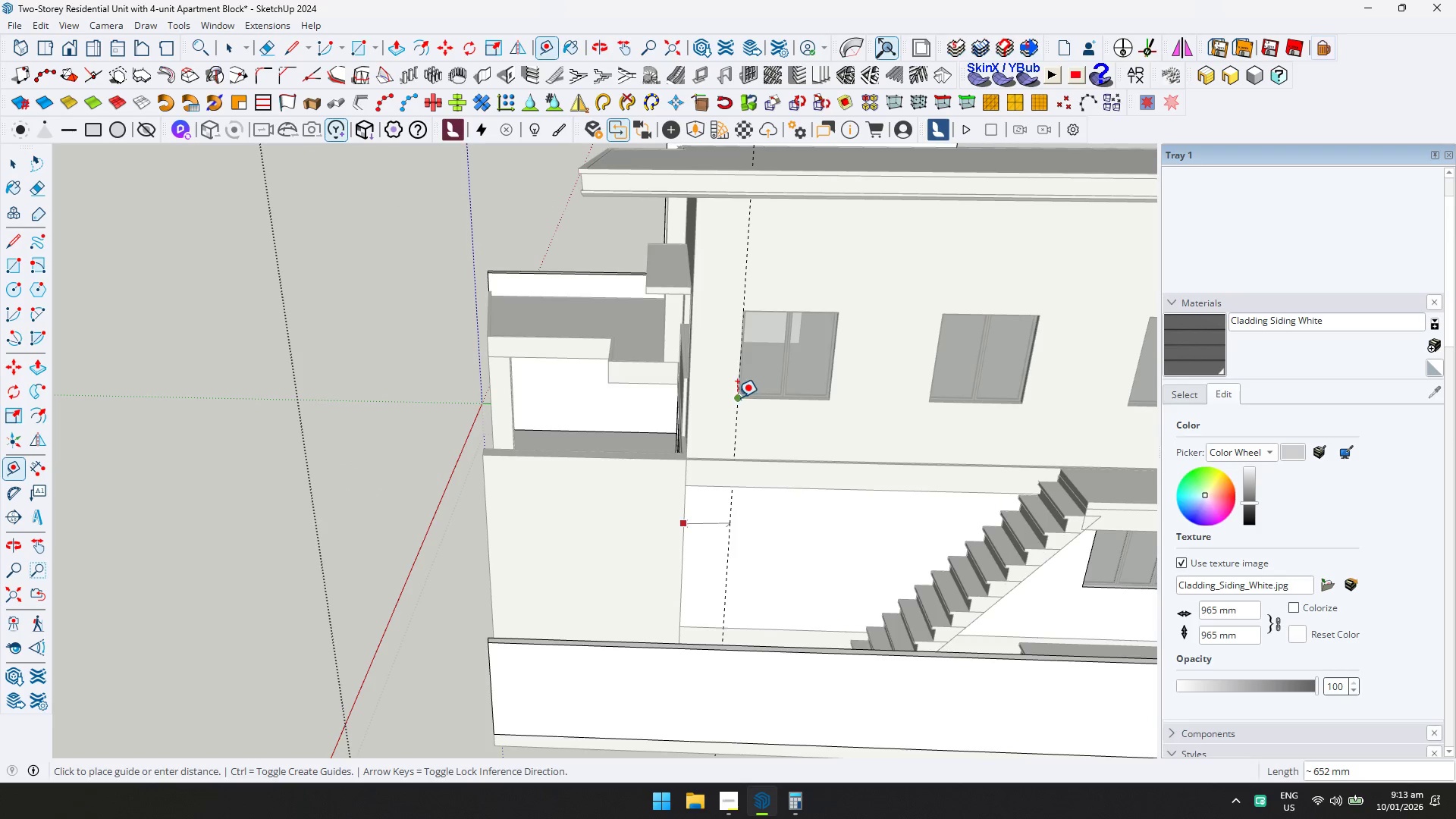 
left_click([737, 397])
 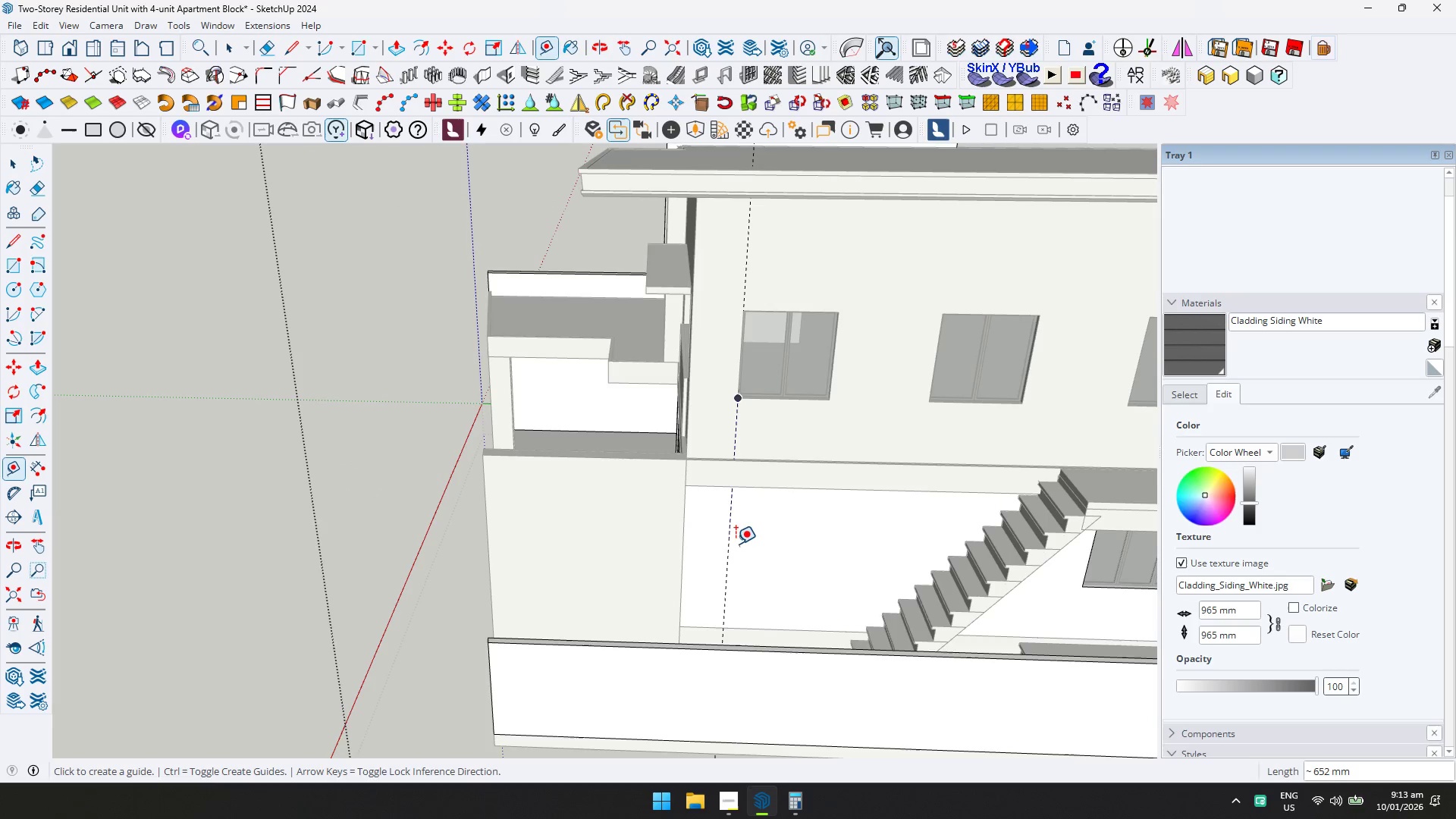 
left_click([728, 545])
 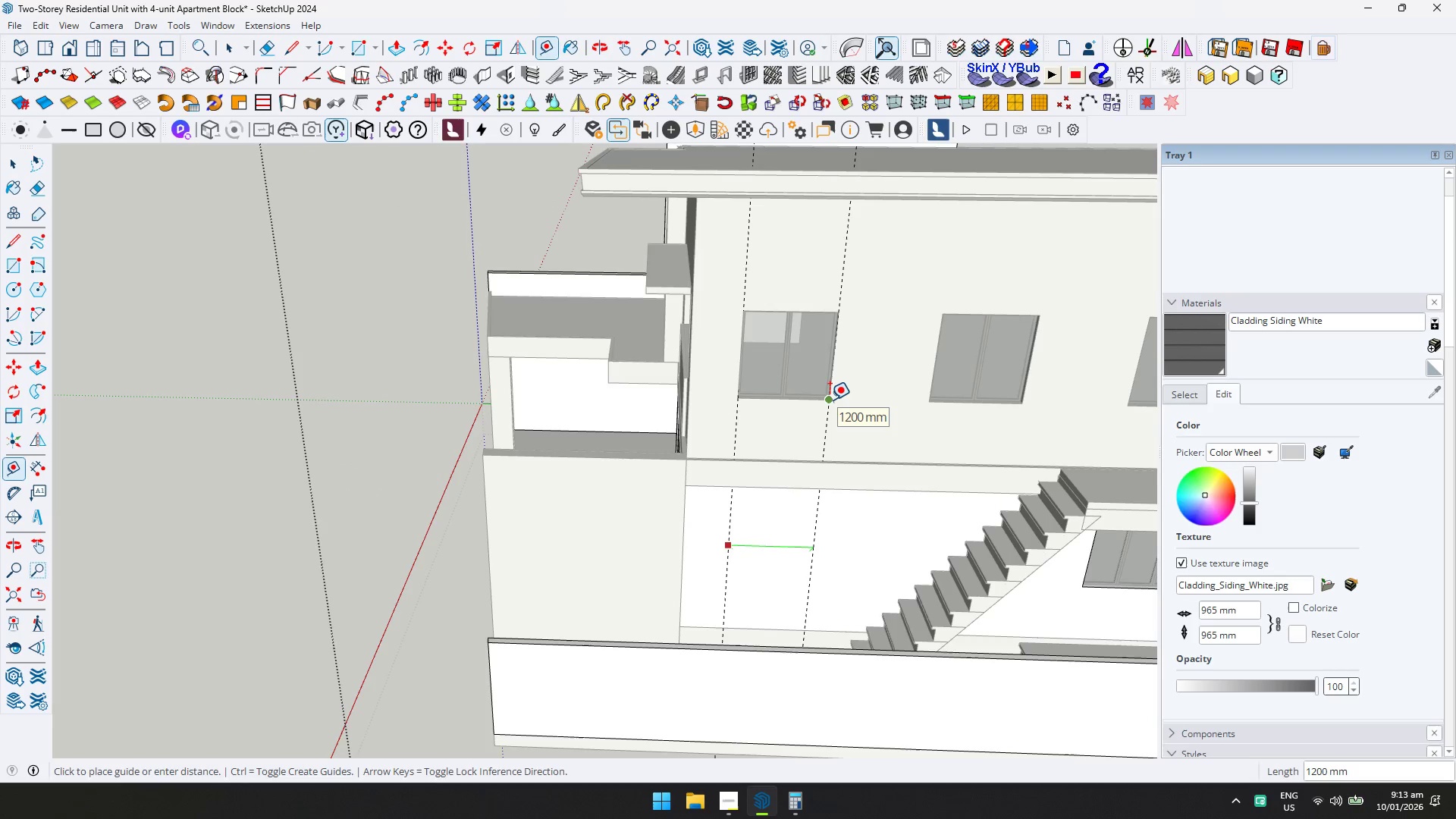 
left_click([830, 400])
 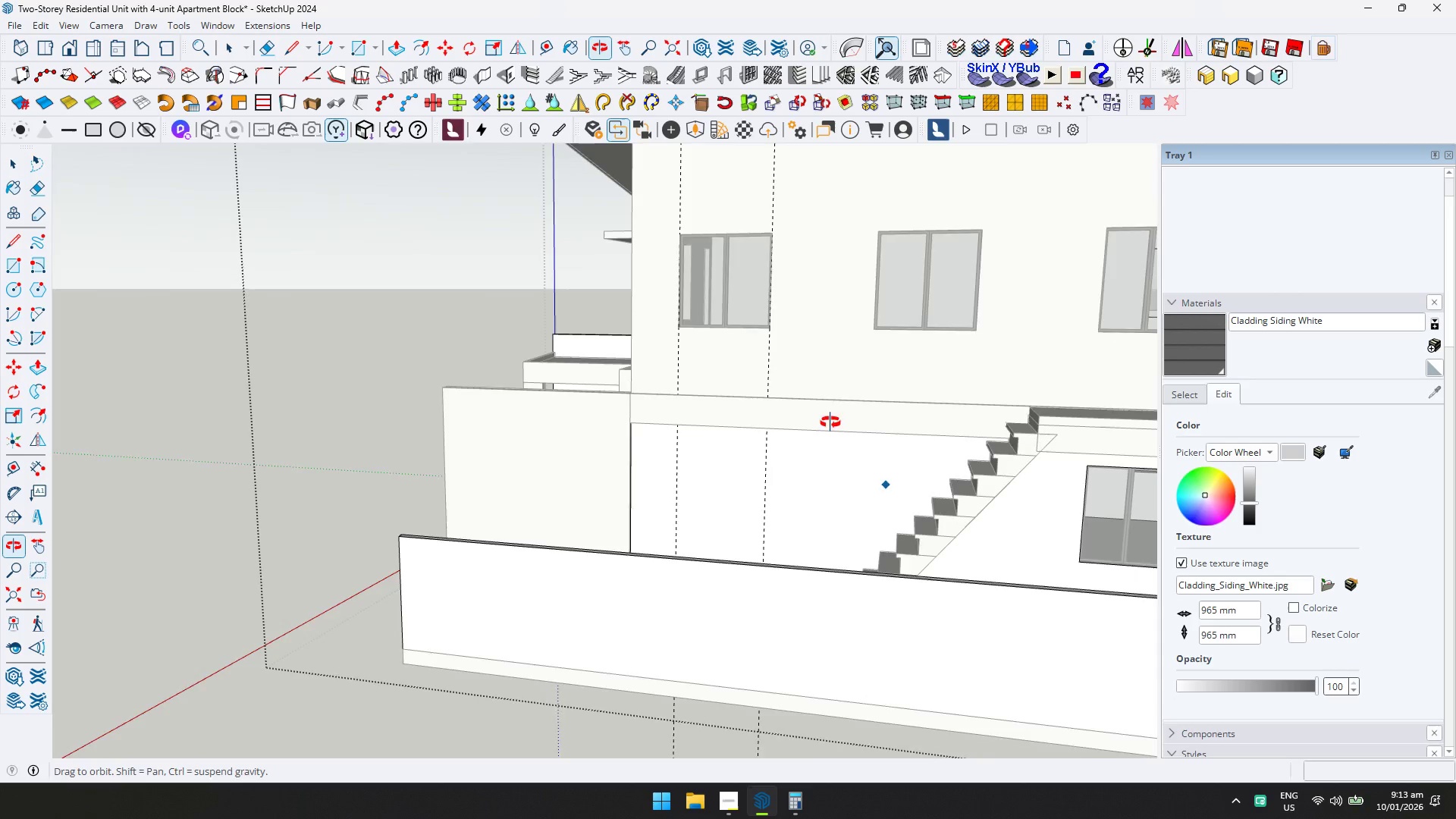 
scroll: coordinate [844, 576], scroll_direction: up, amount: 2.0
 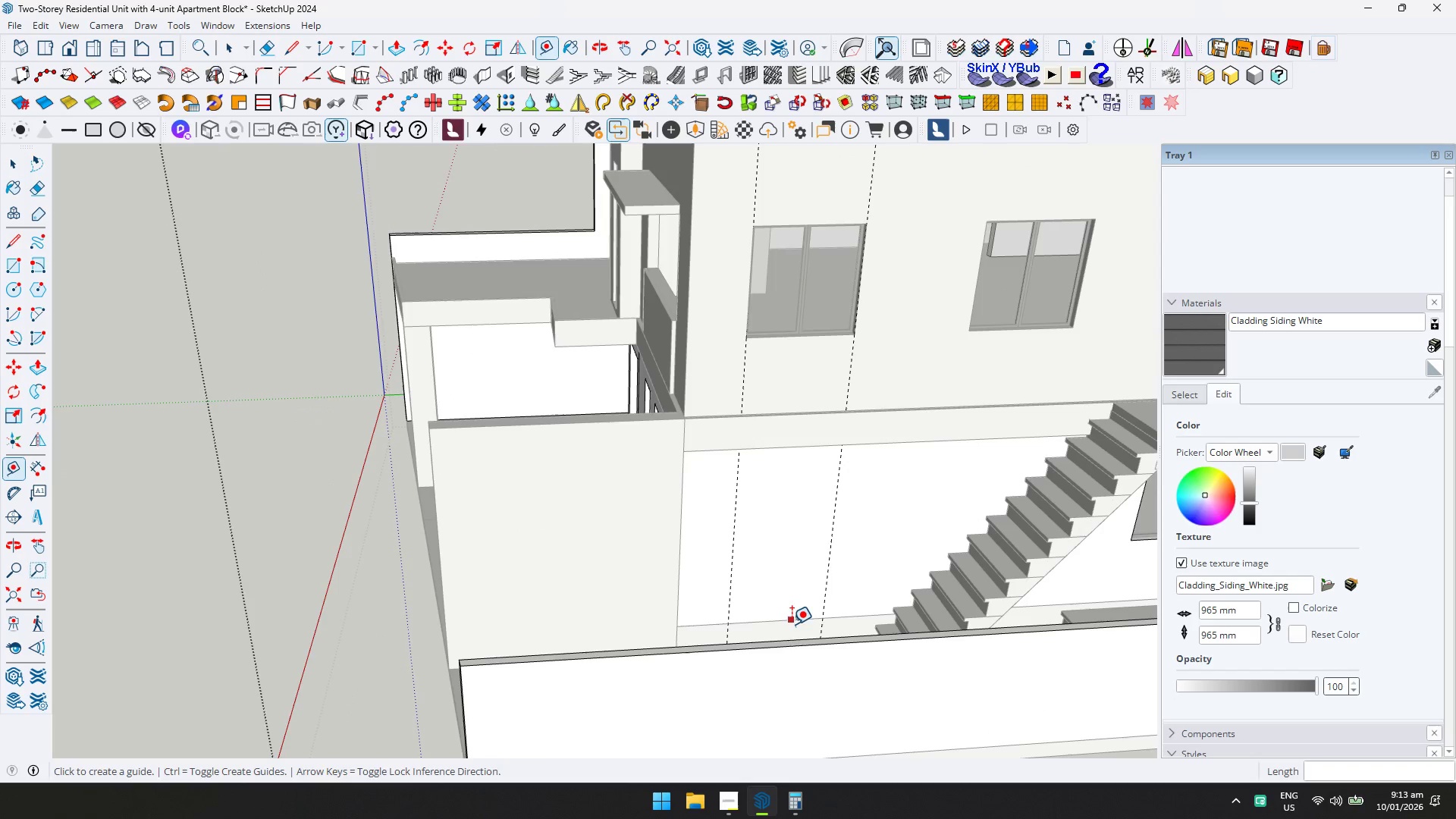 
left_click([792, 624])
 